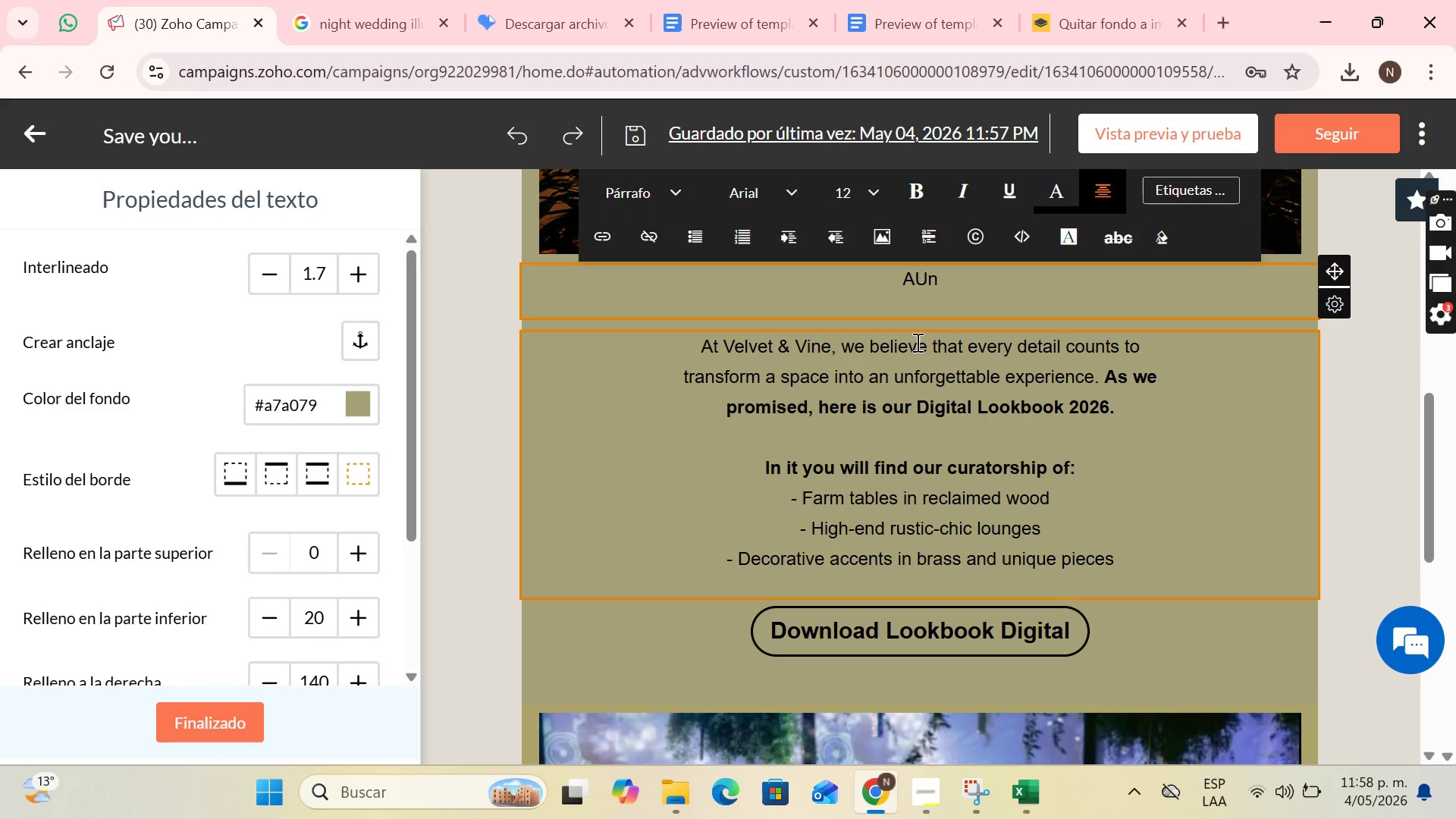 
key(Backspace)
 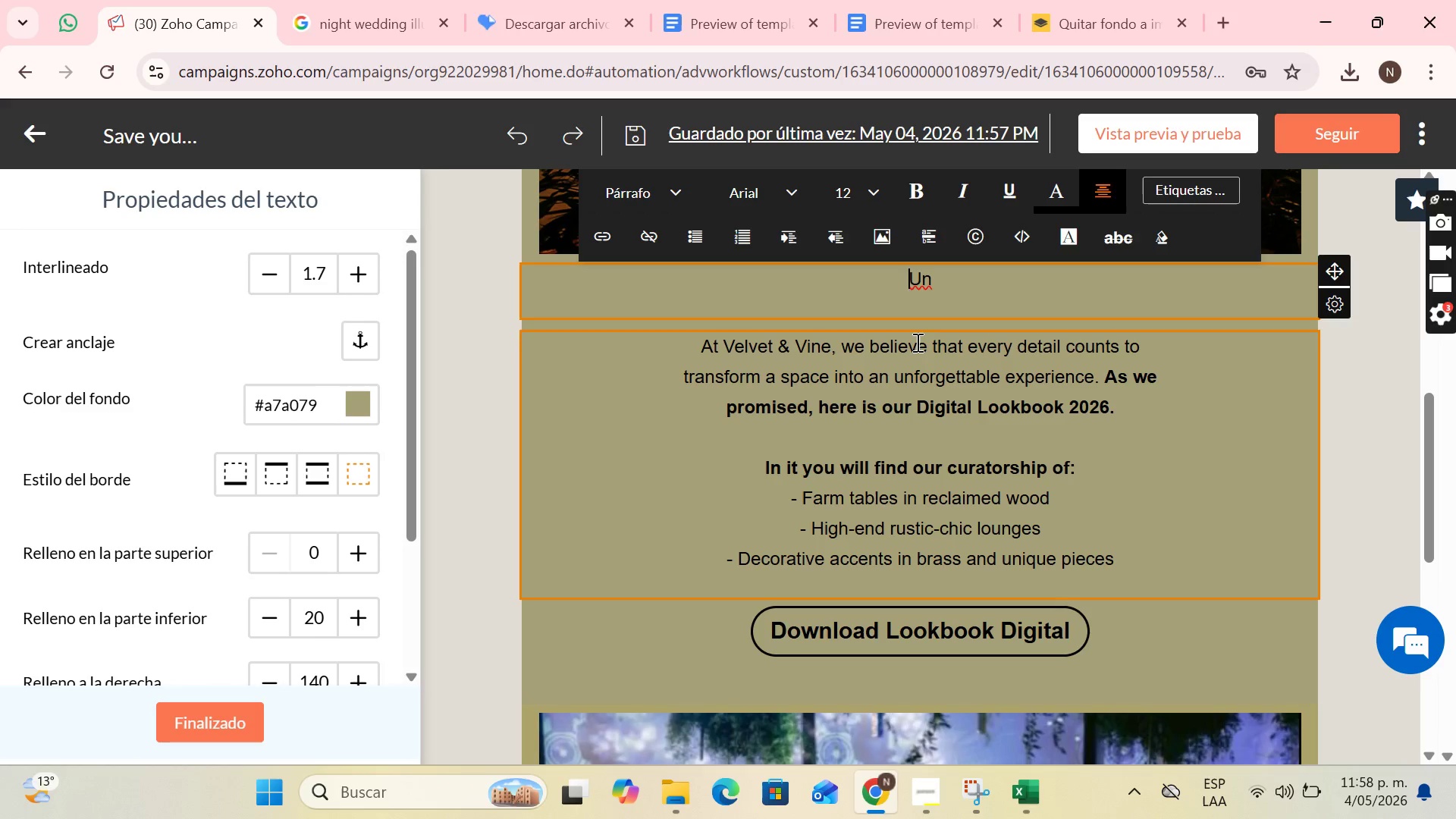 
key(ArrowRight)
 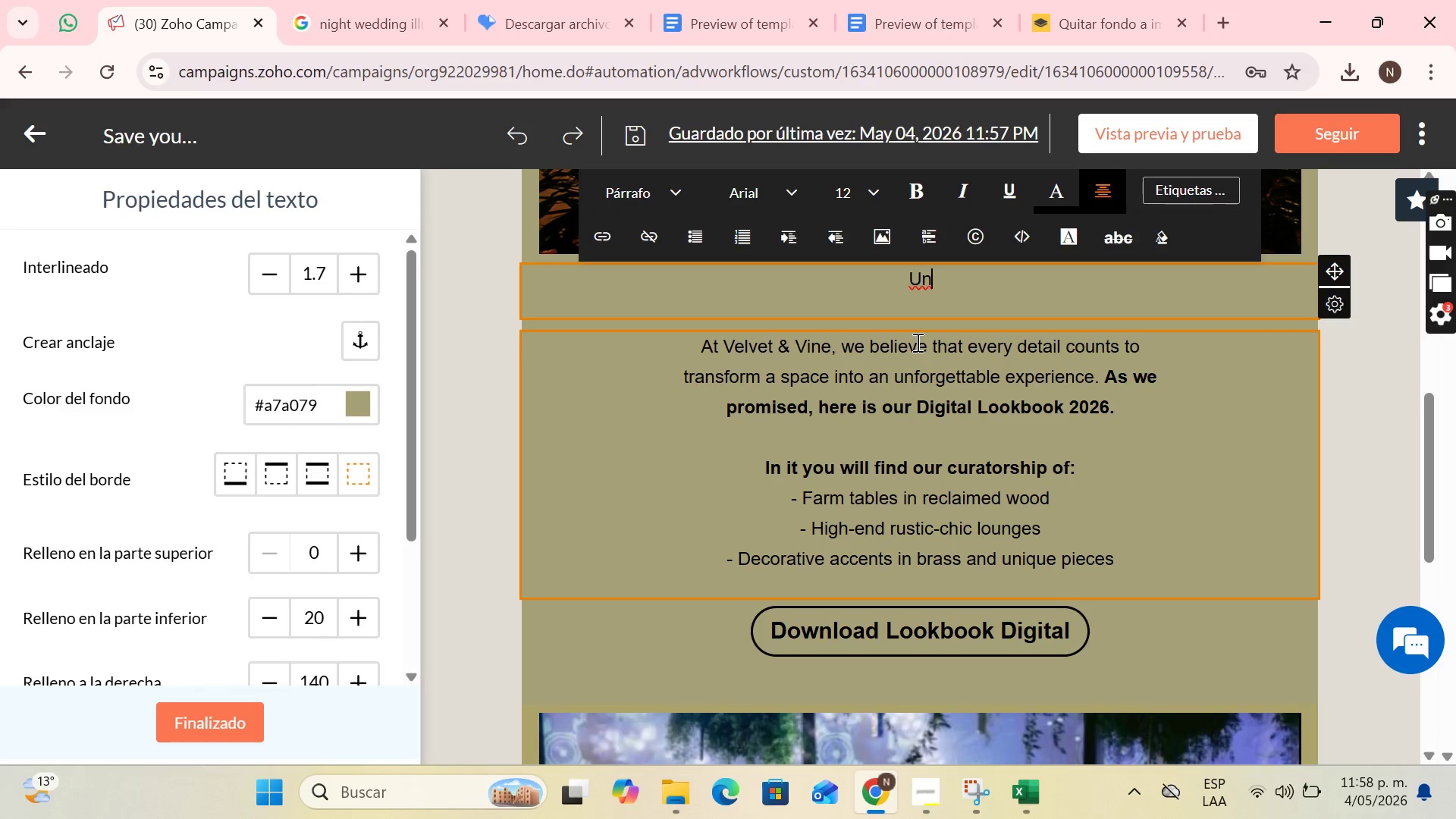 
key(ArrowRight)
 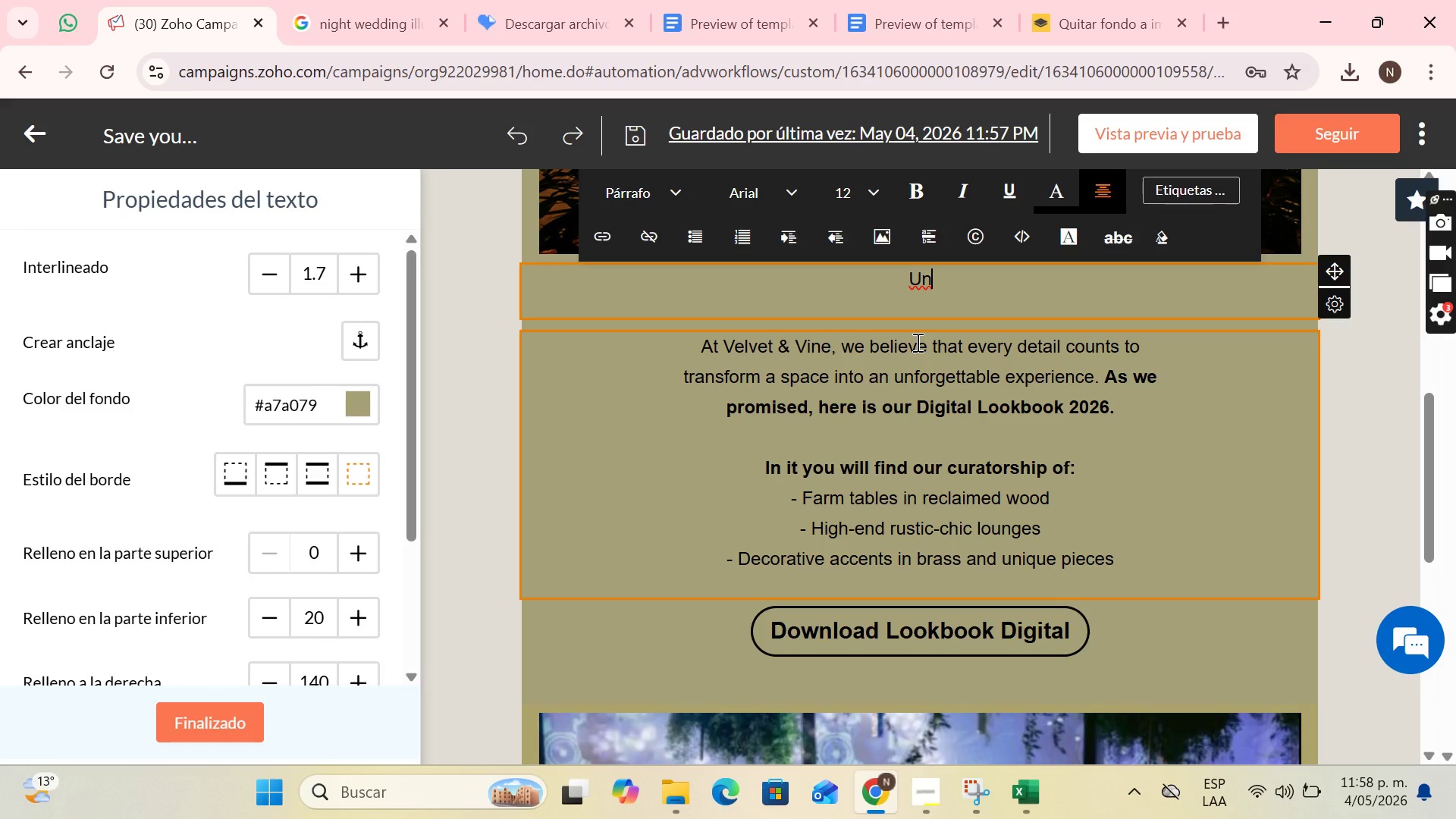 
type(forgettable moments )
key(Backspace)
type(, limited availability)
 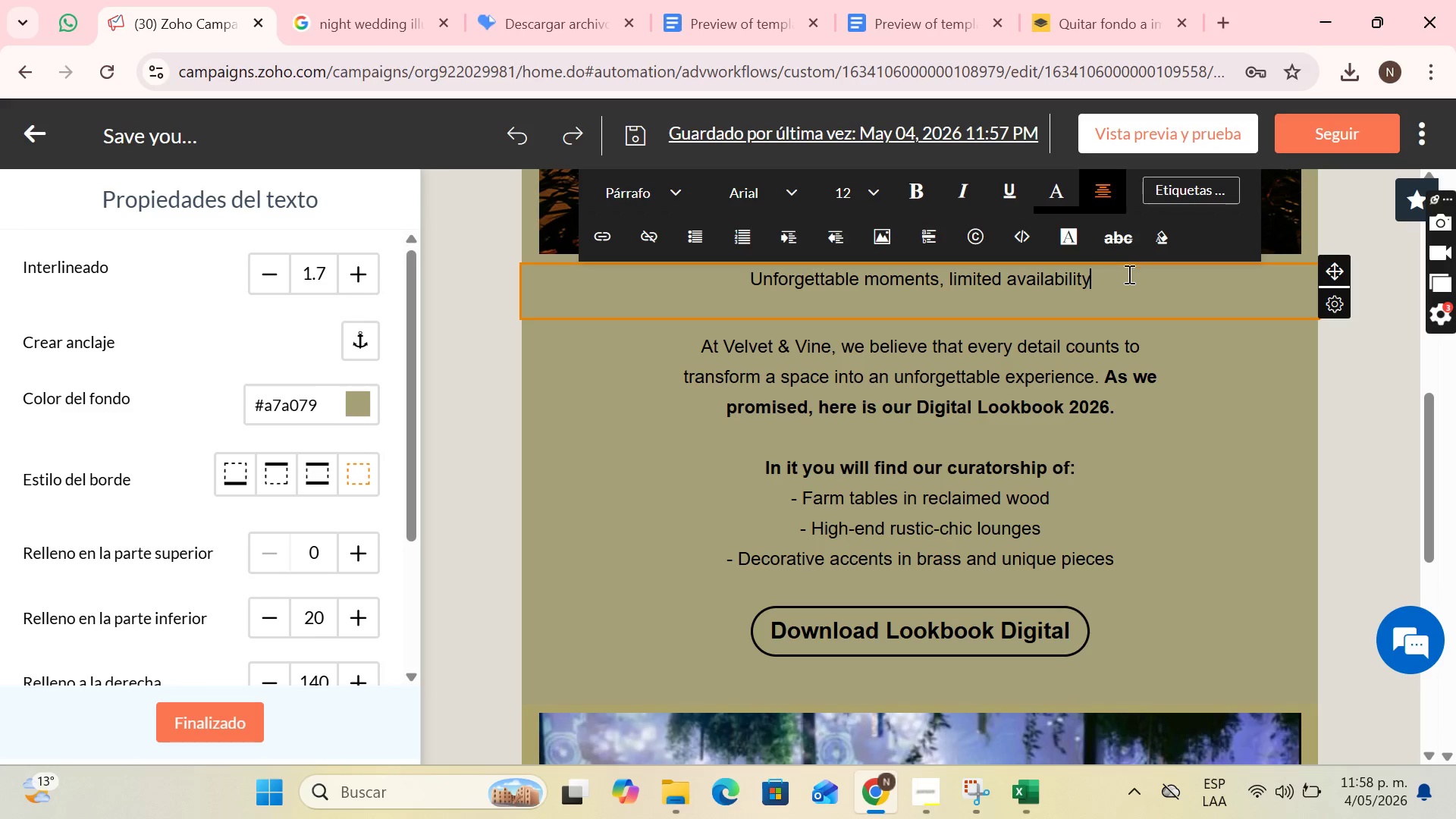 
left_click_drag(start_coordinate=[1121, 276], to_coordinate=[1115, 278])
 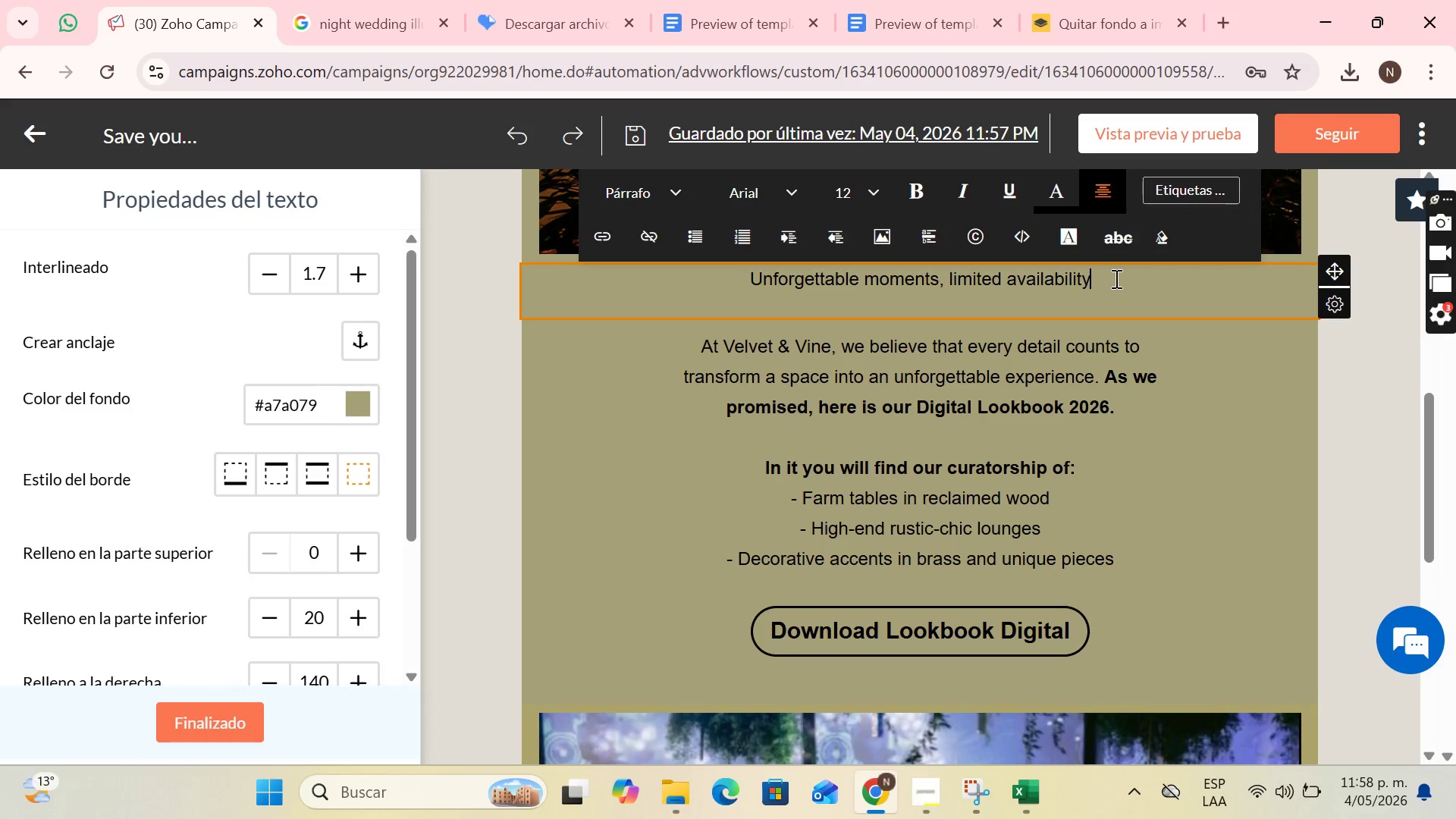 
key(Period)
 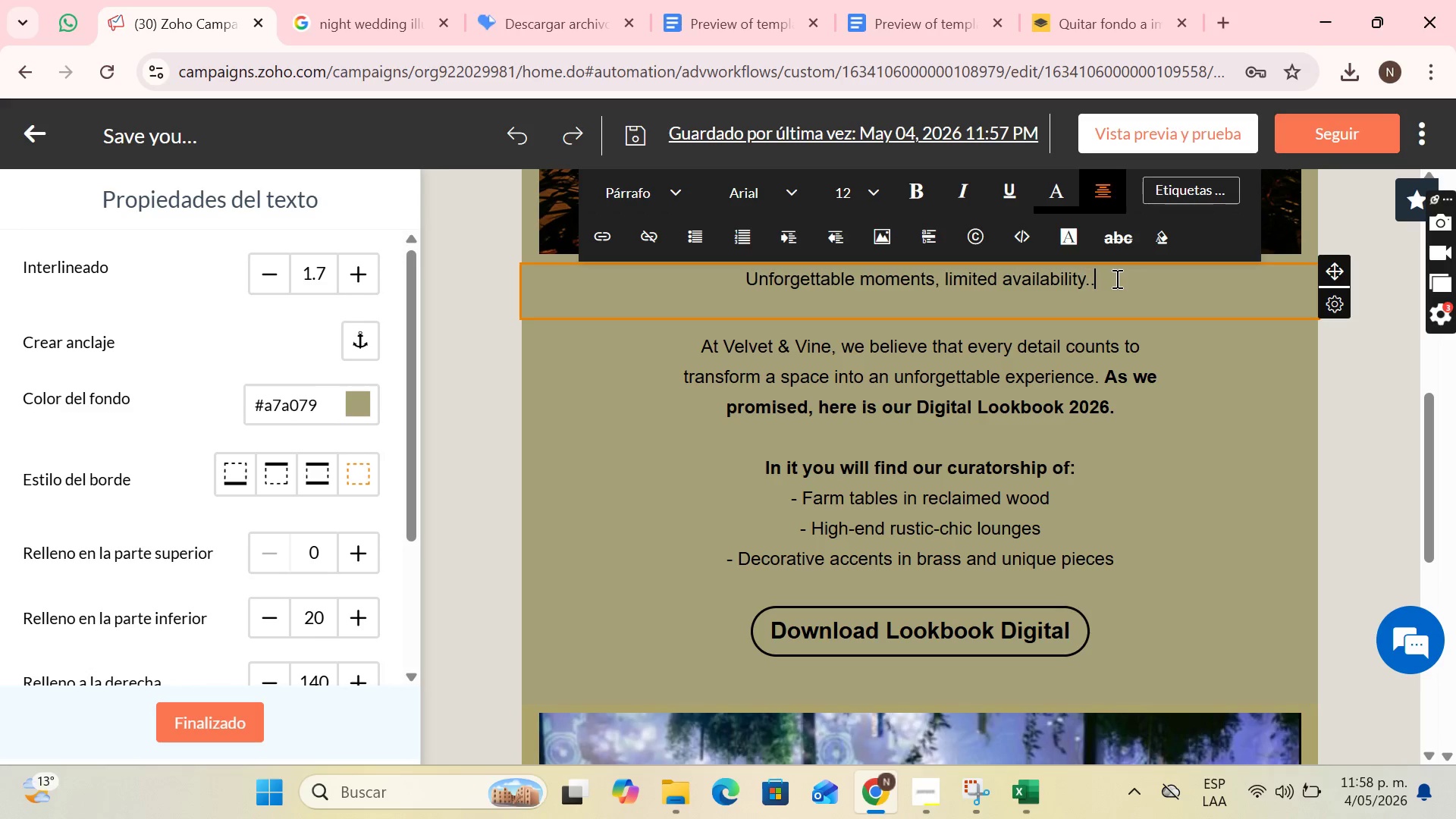 
key(Period)
 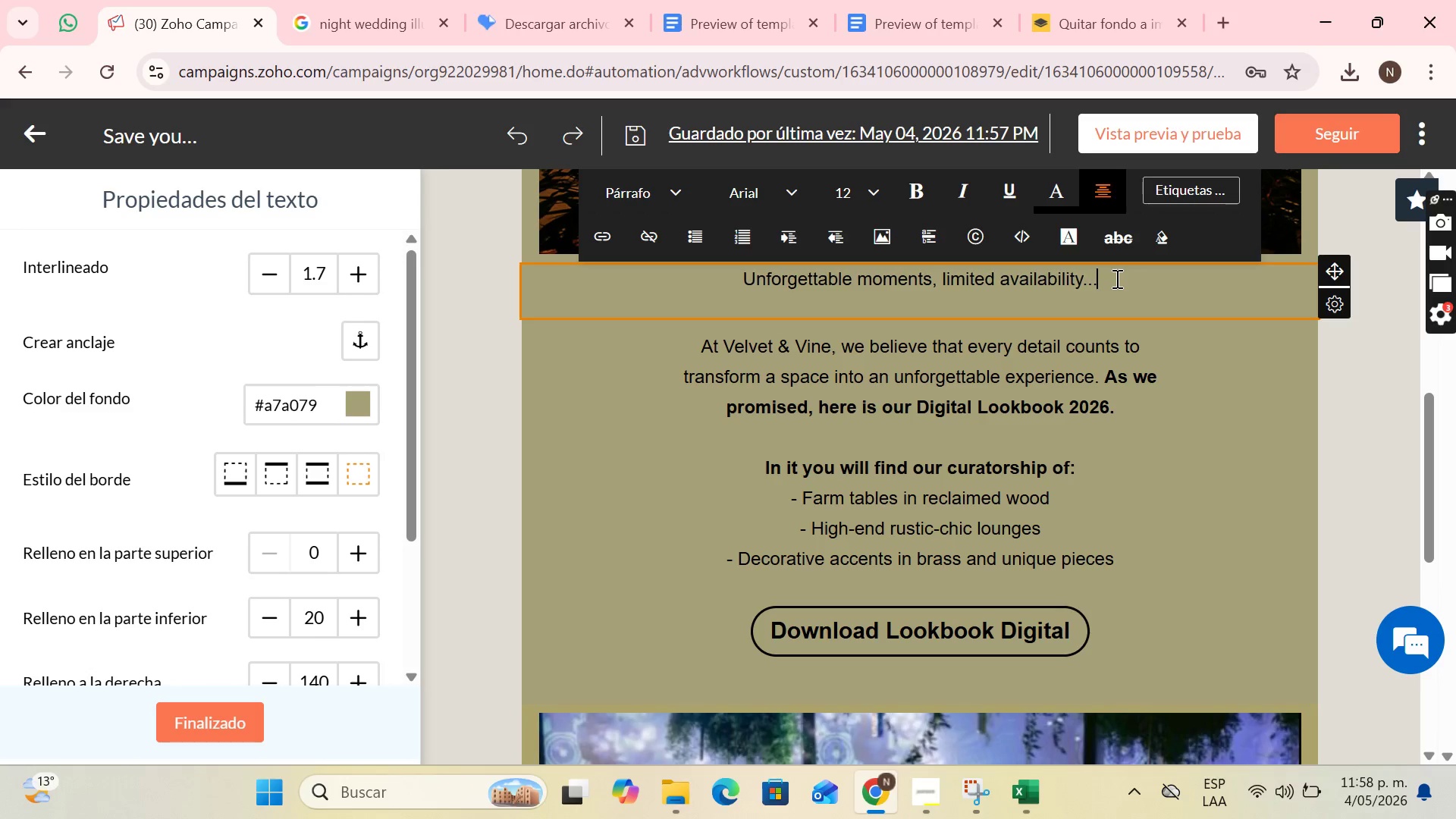 
key(Period)
 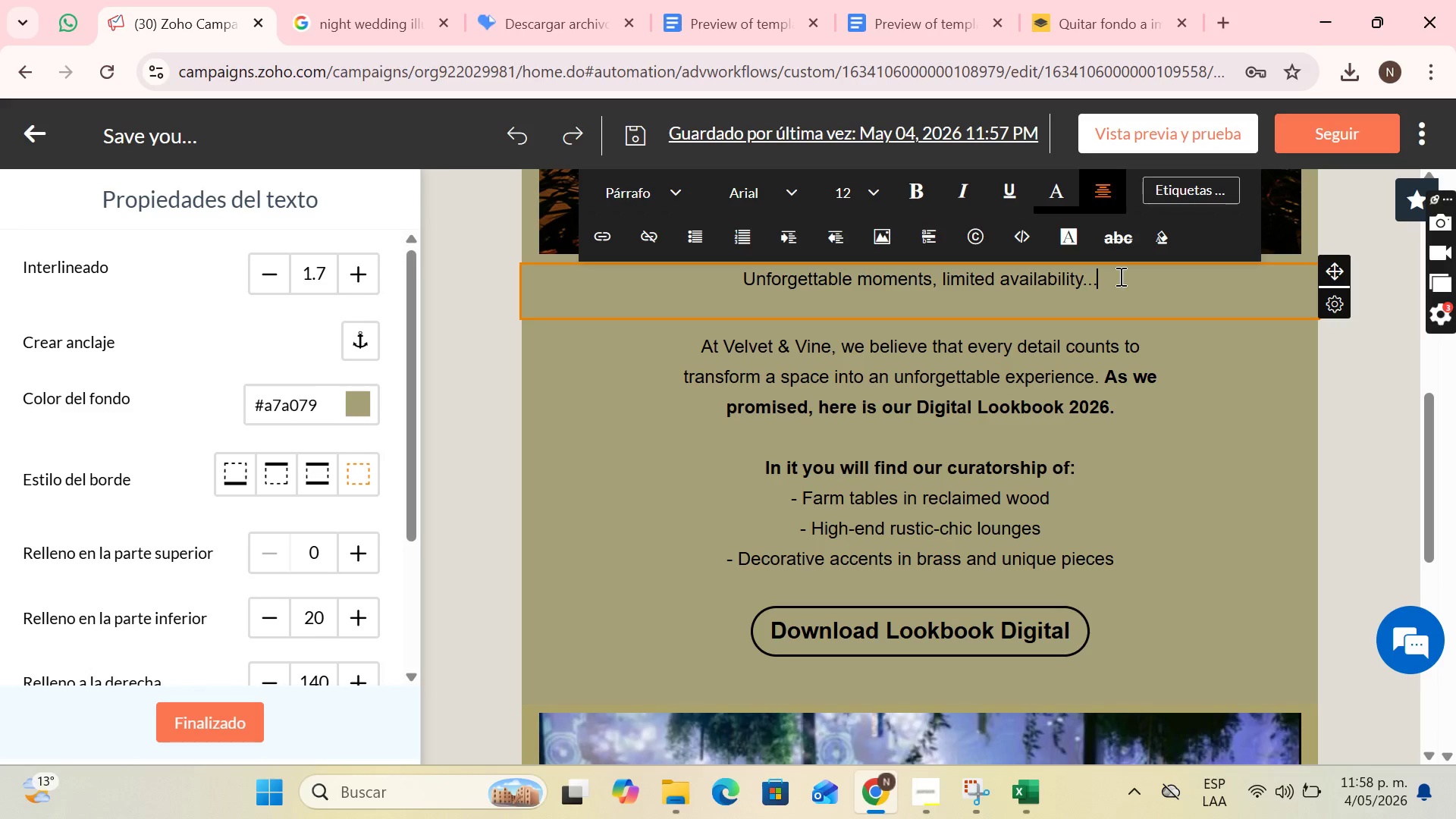 
left_click_drag(start_coordinate=[1119, 276], to_coordinate=[742, 268])
 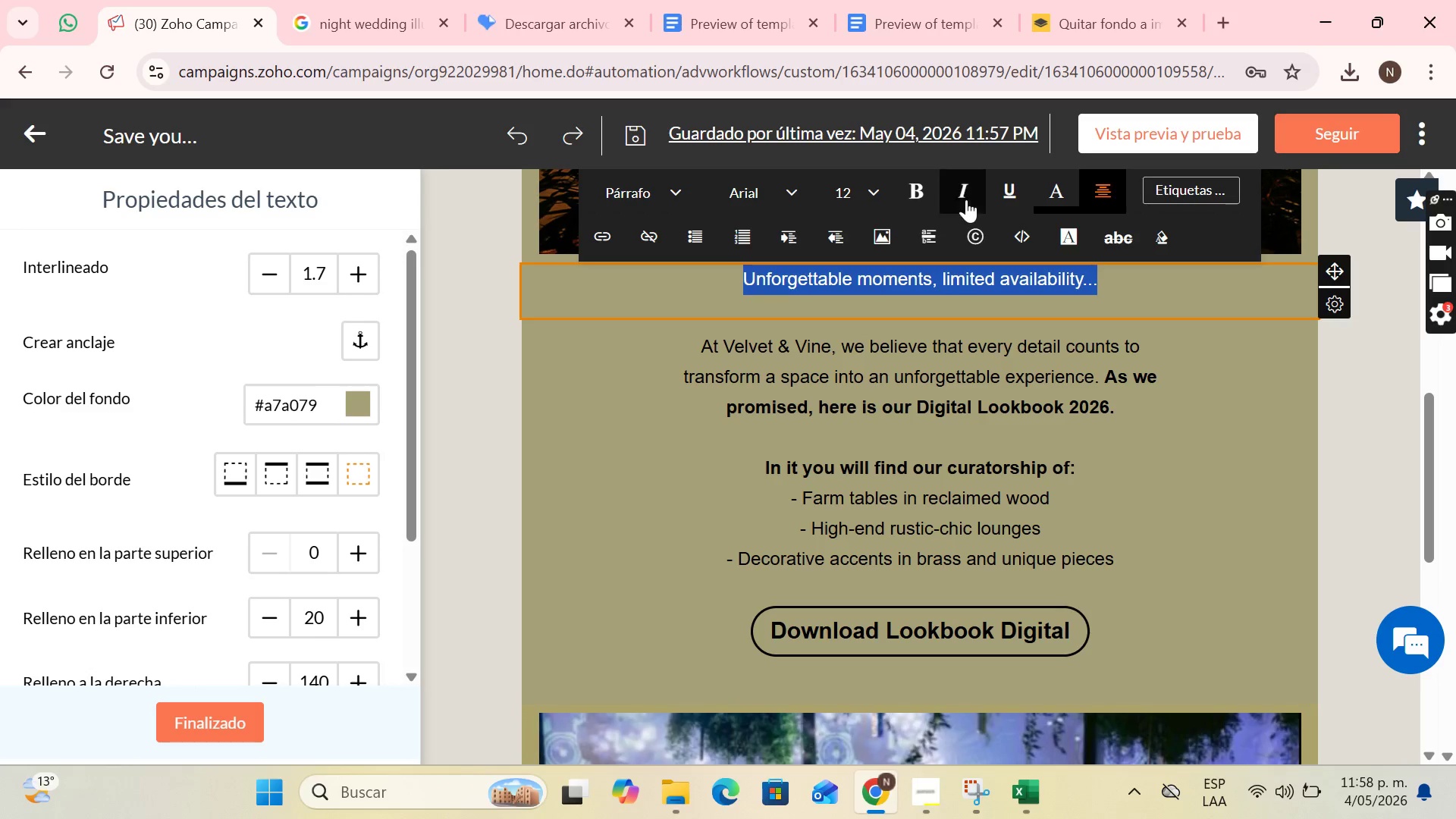 
left_click([966, 199])
 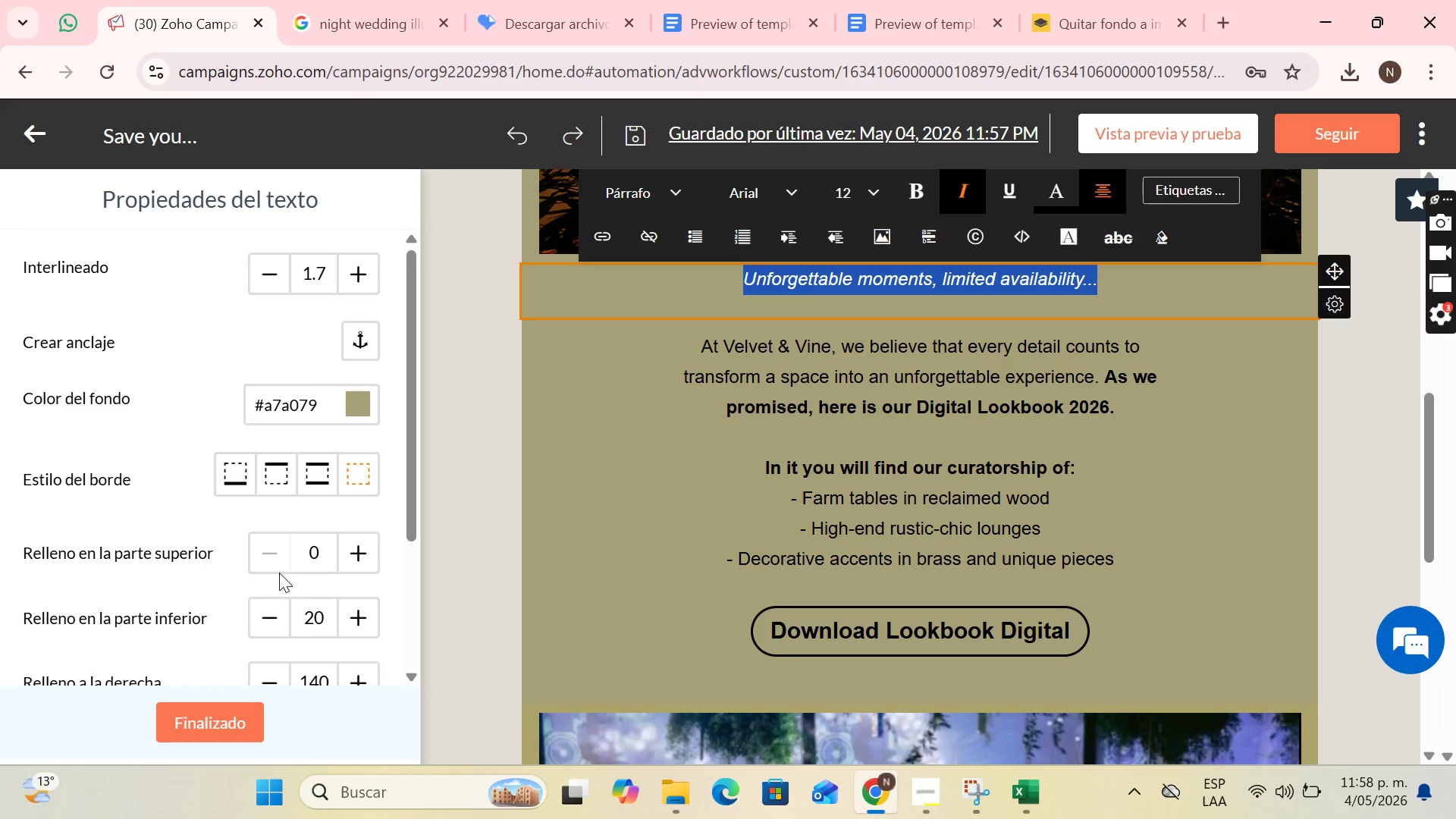 
scroll: coordinate [288, 582], scroll_direction: up, amount: 1.0
 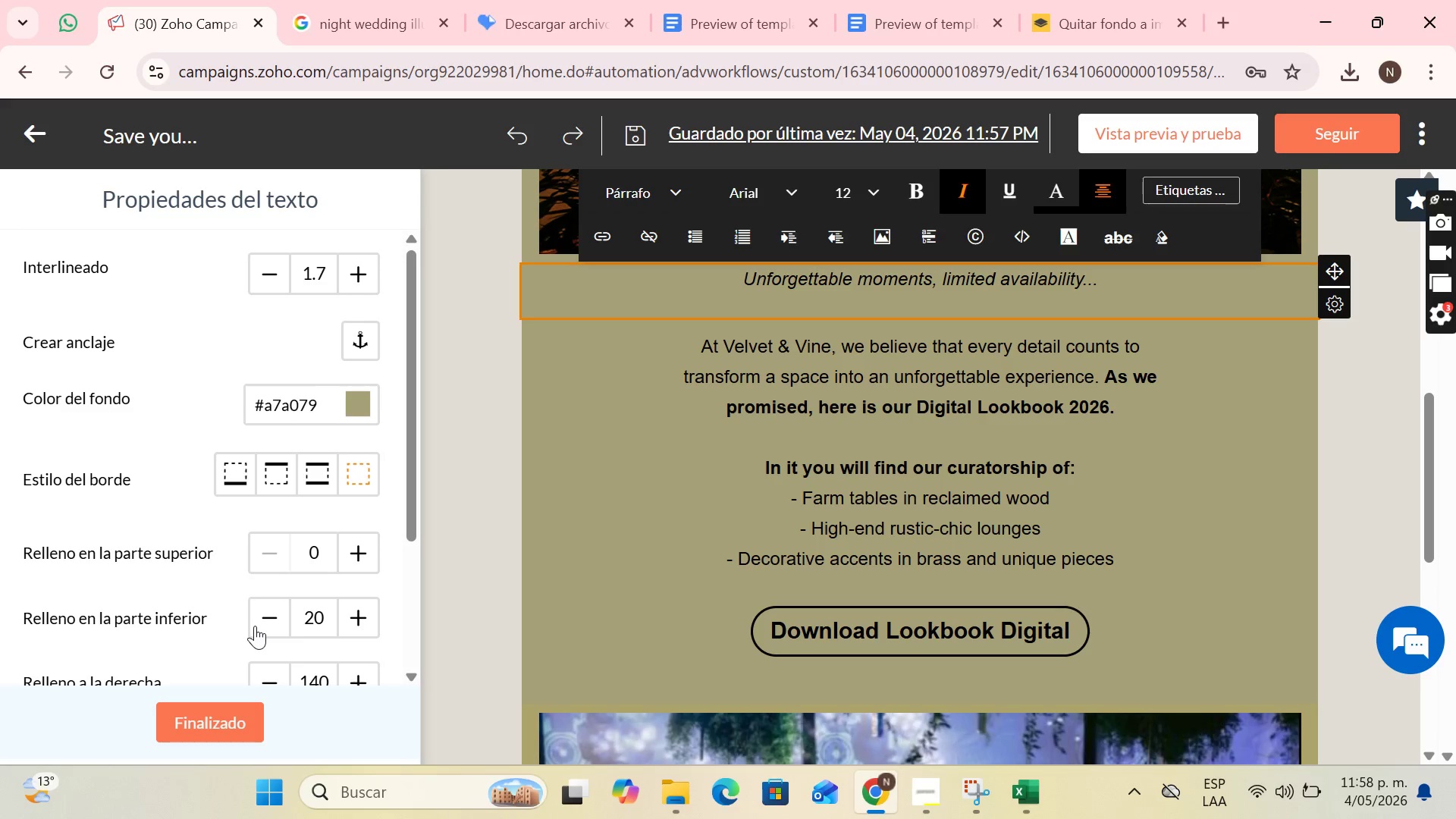 
double_click([262, 626])
 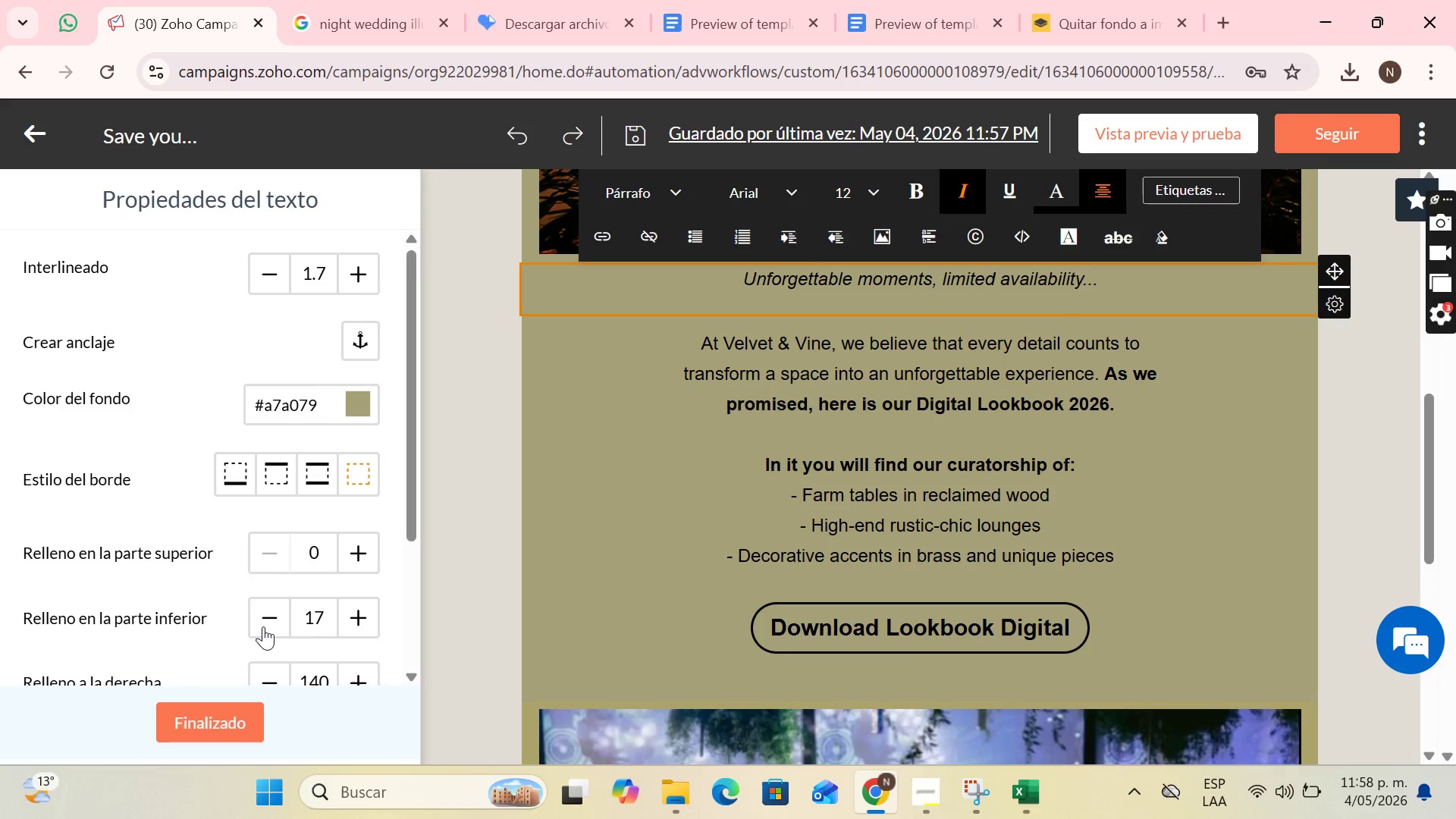 
triple_click([263, 626])
 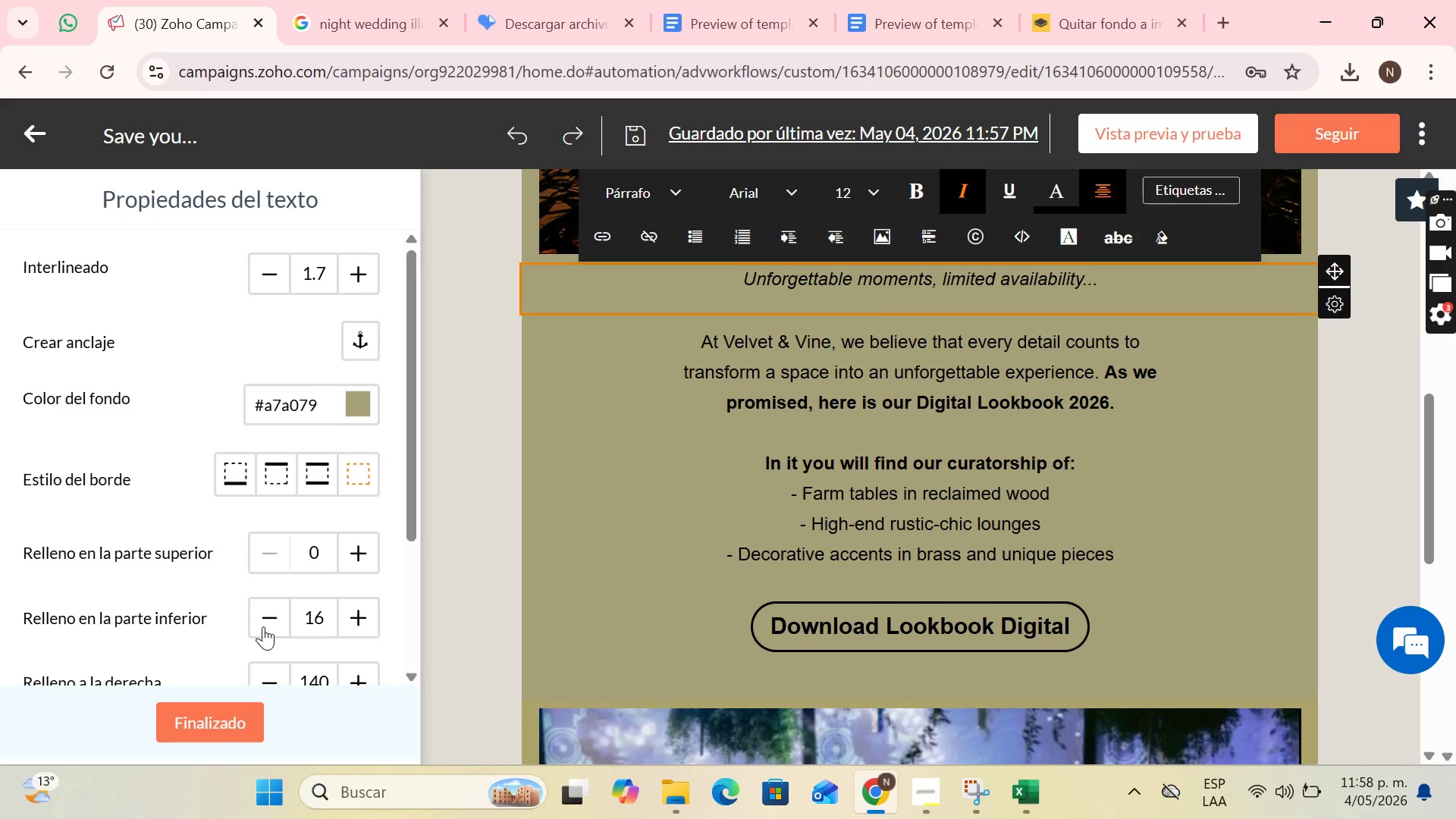 
triple_click([263, 626])
 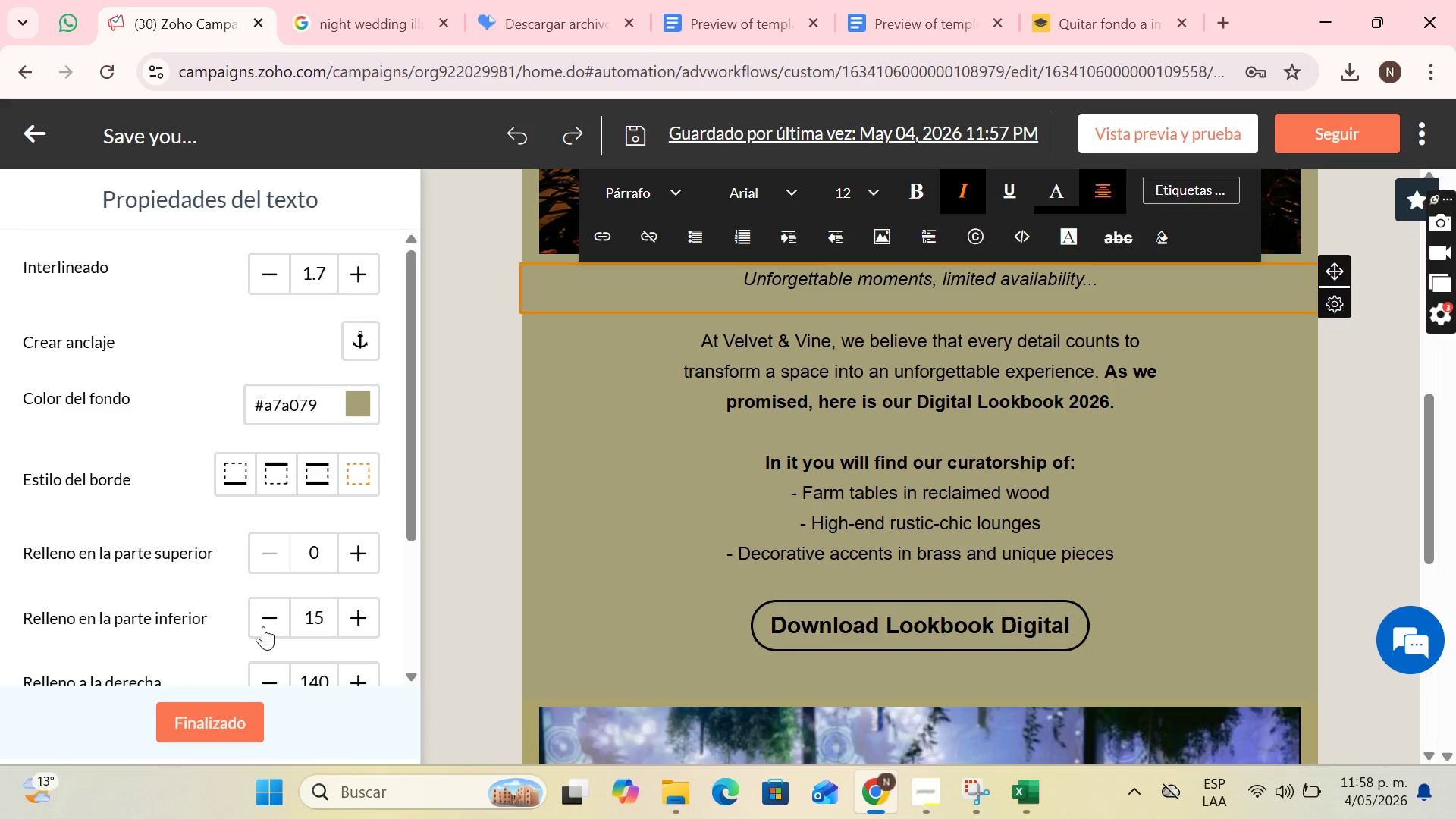 
triple_click([263, 626])
 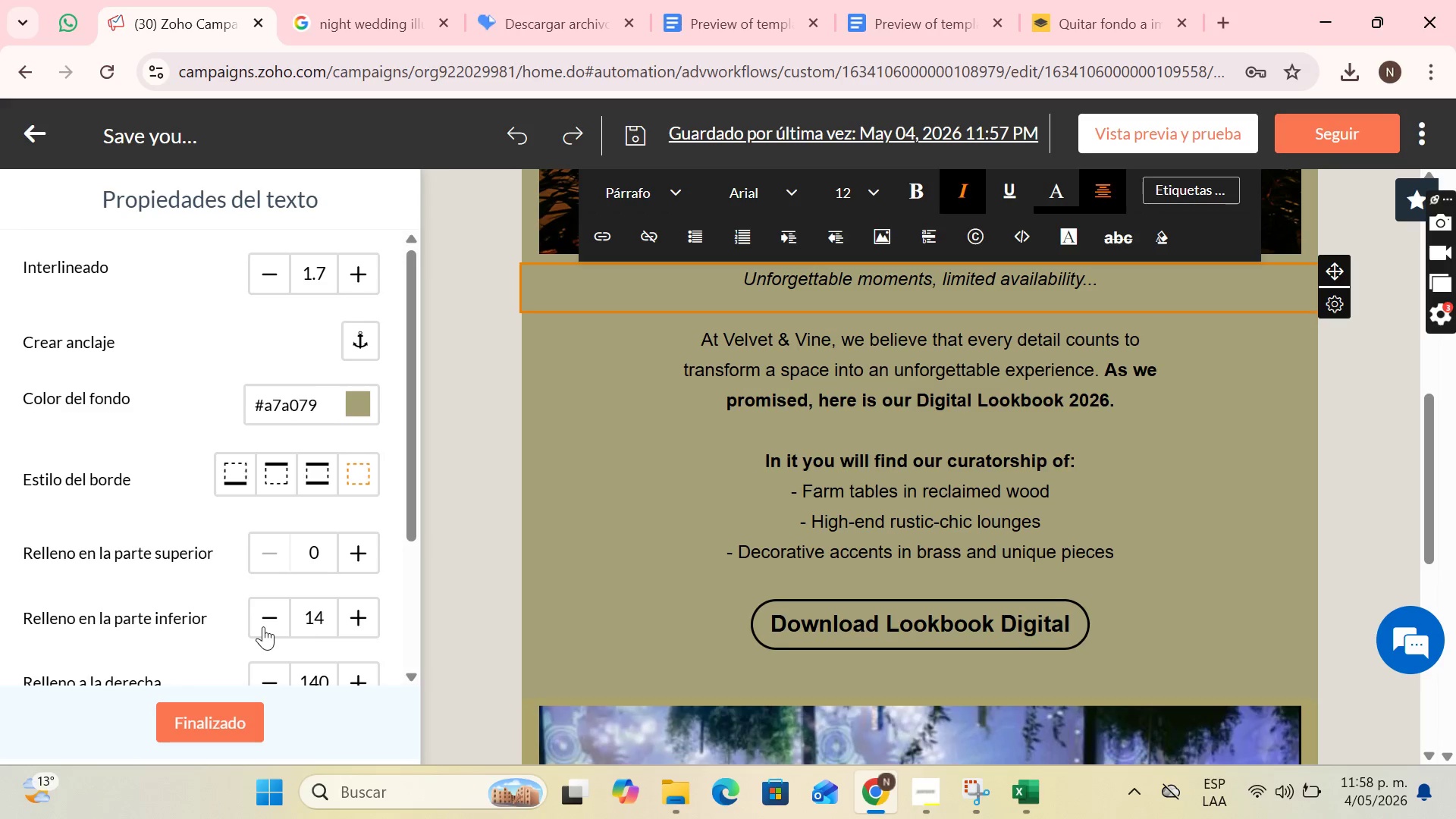 
triple_click([263, 626])
 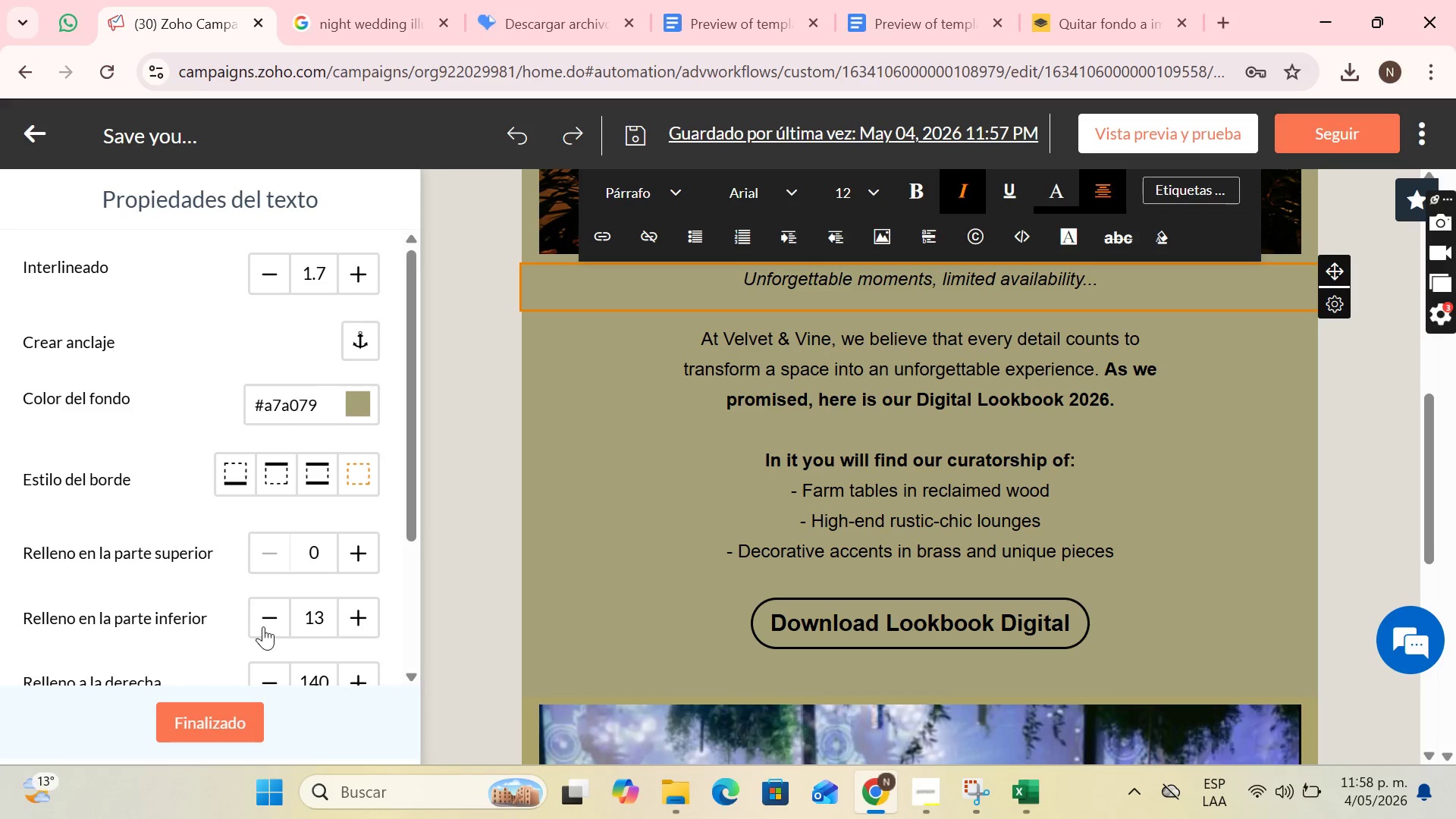 
triple_click([263, 626])
 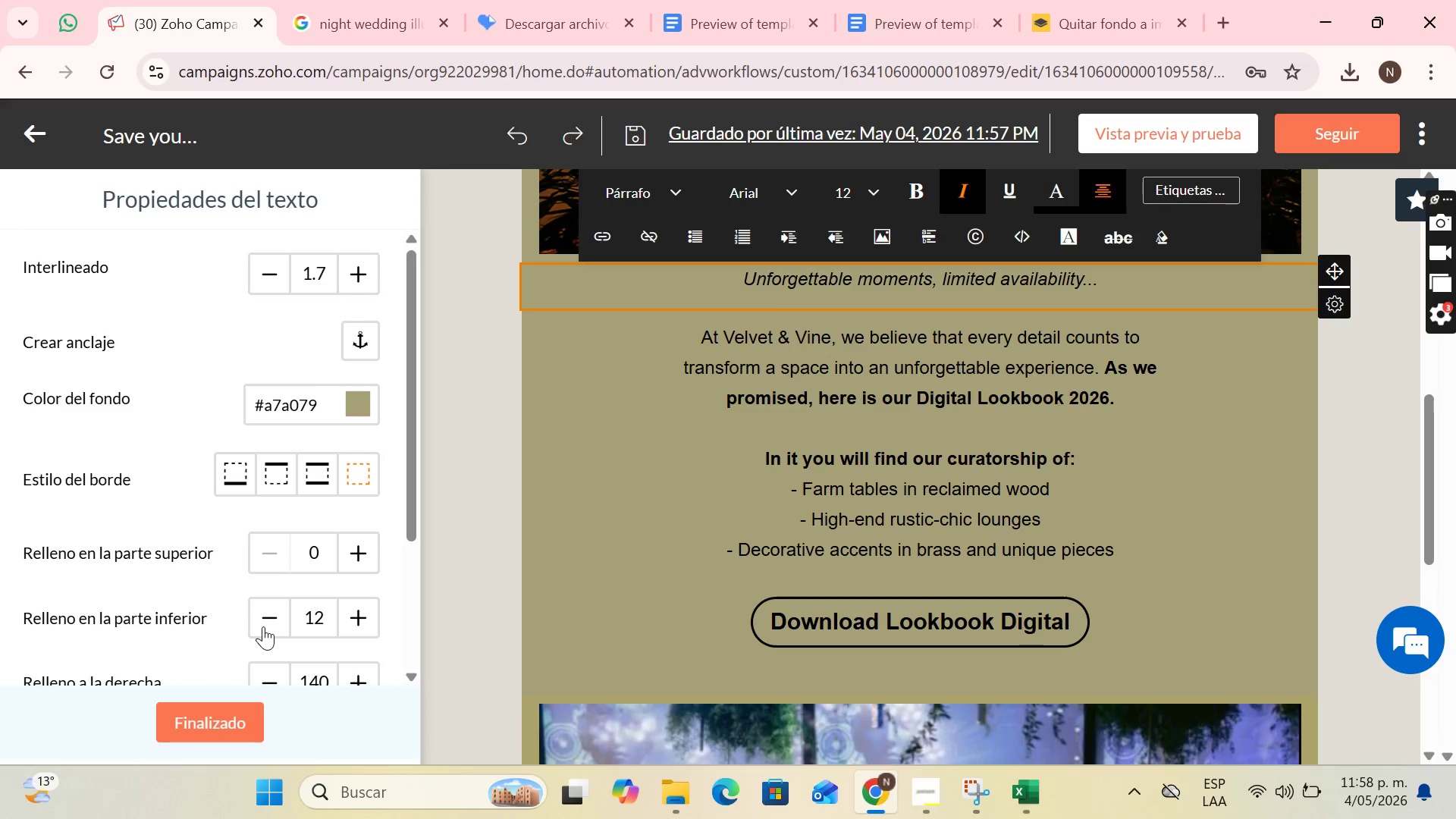 
triple_click([263, 626])
 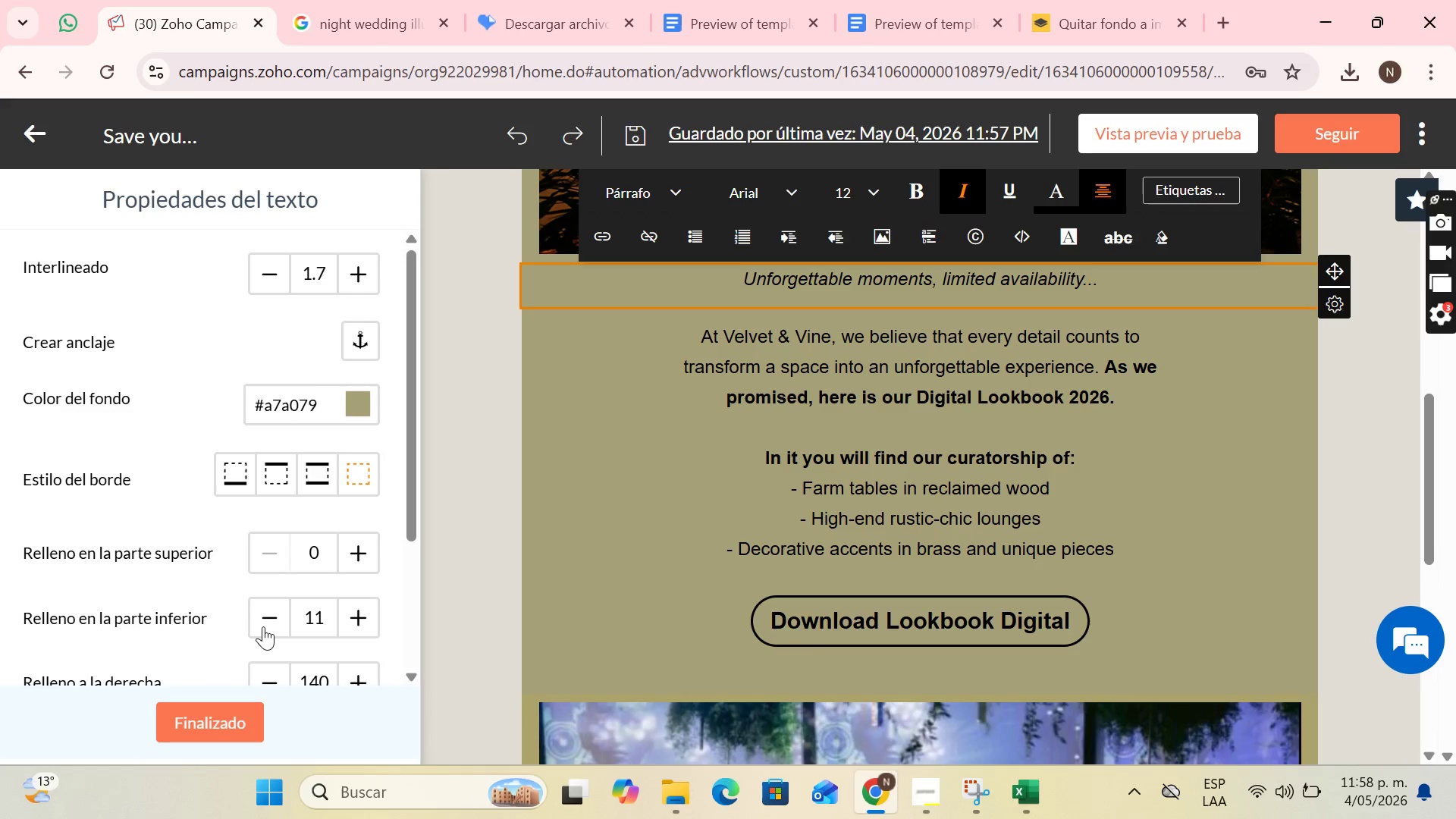 
triple_click([263, 626])
 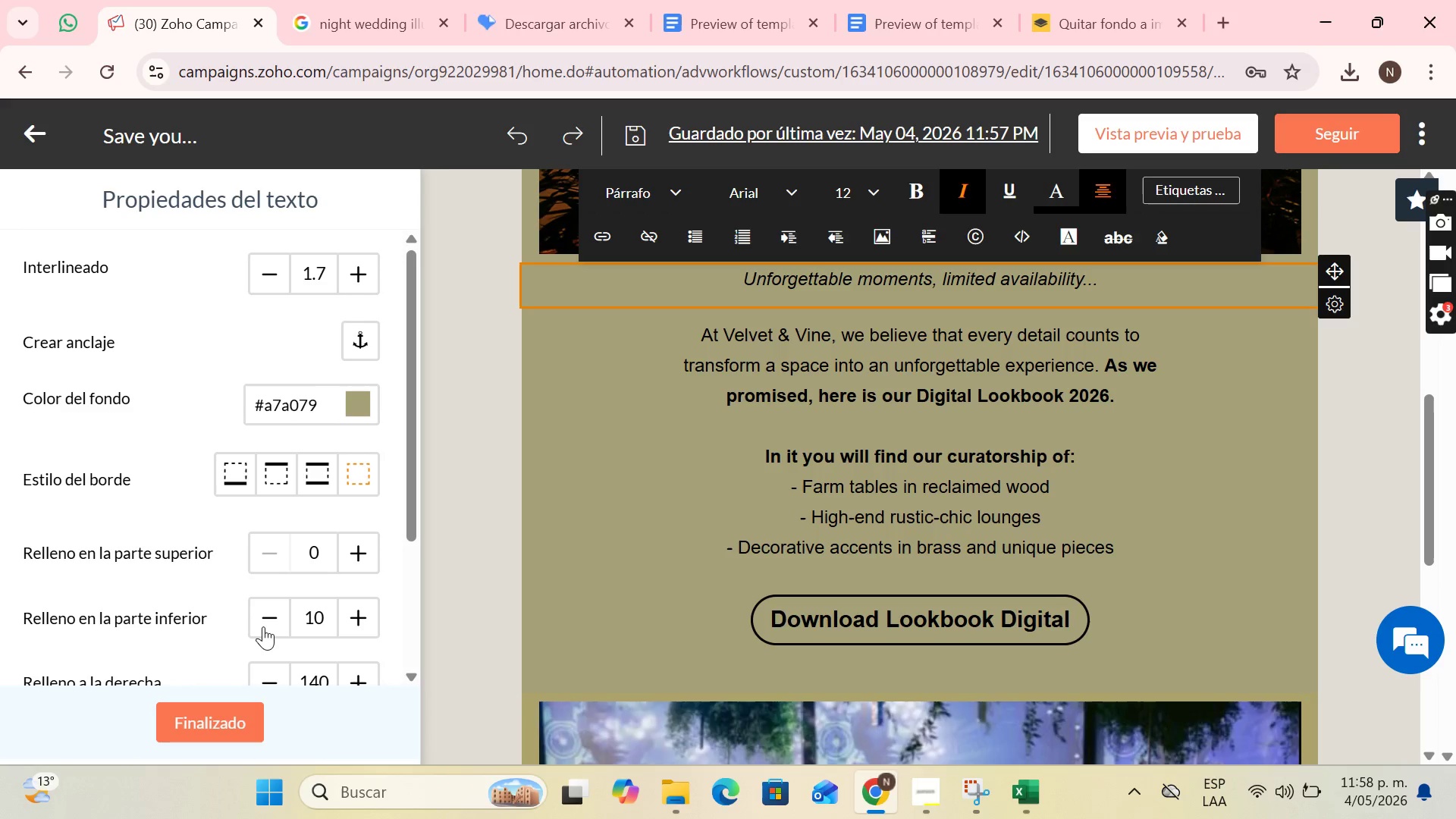 
triple_click([263, 626])
 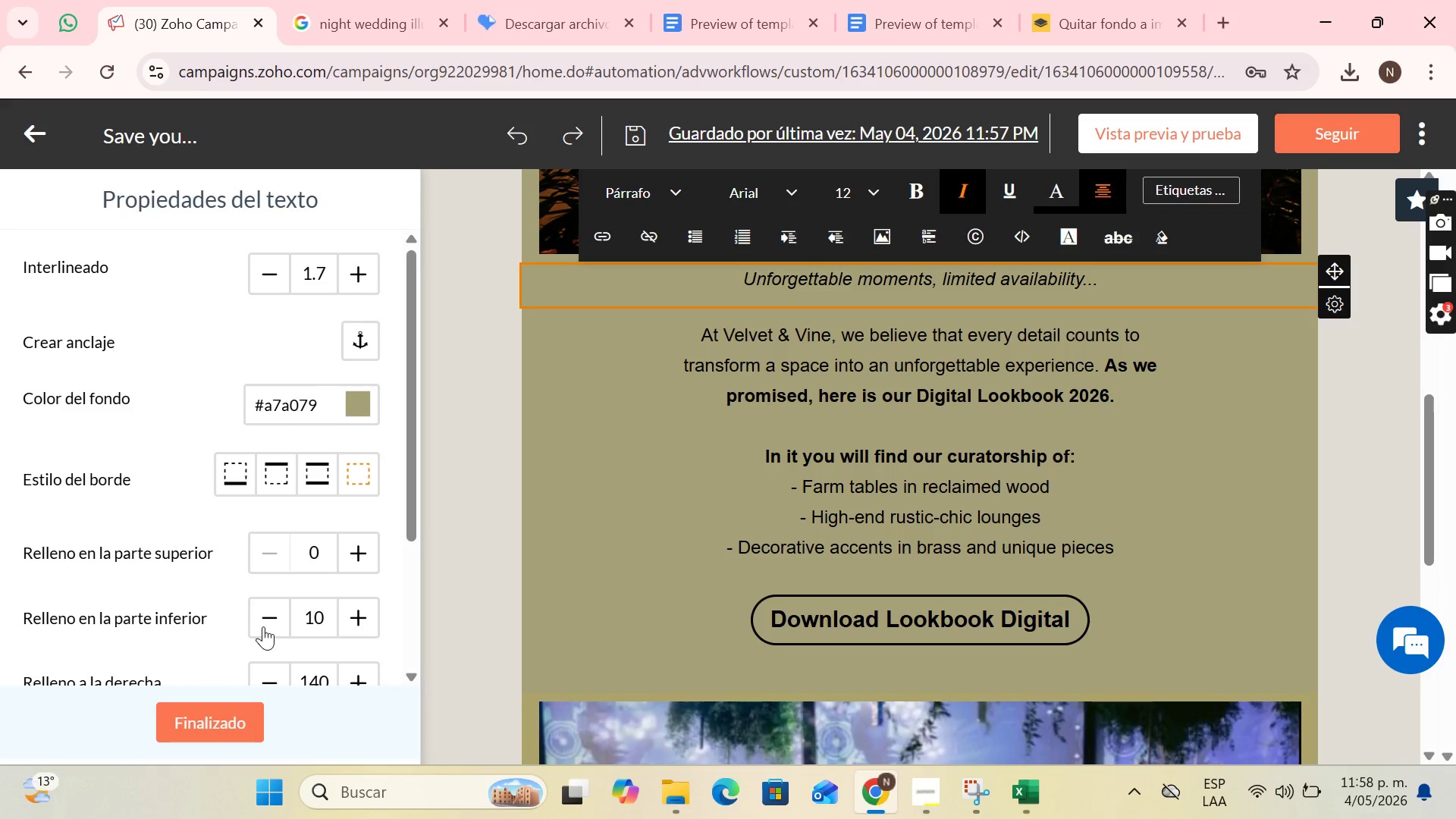 
triple_click([263, 626])
 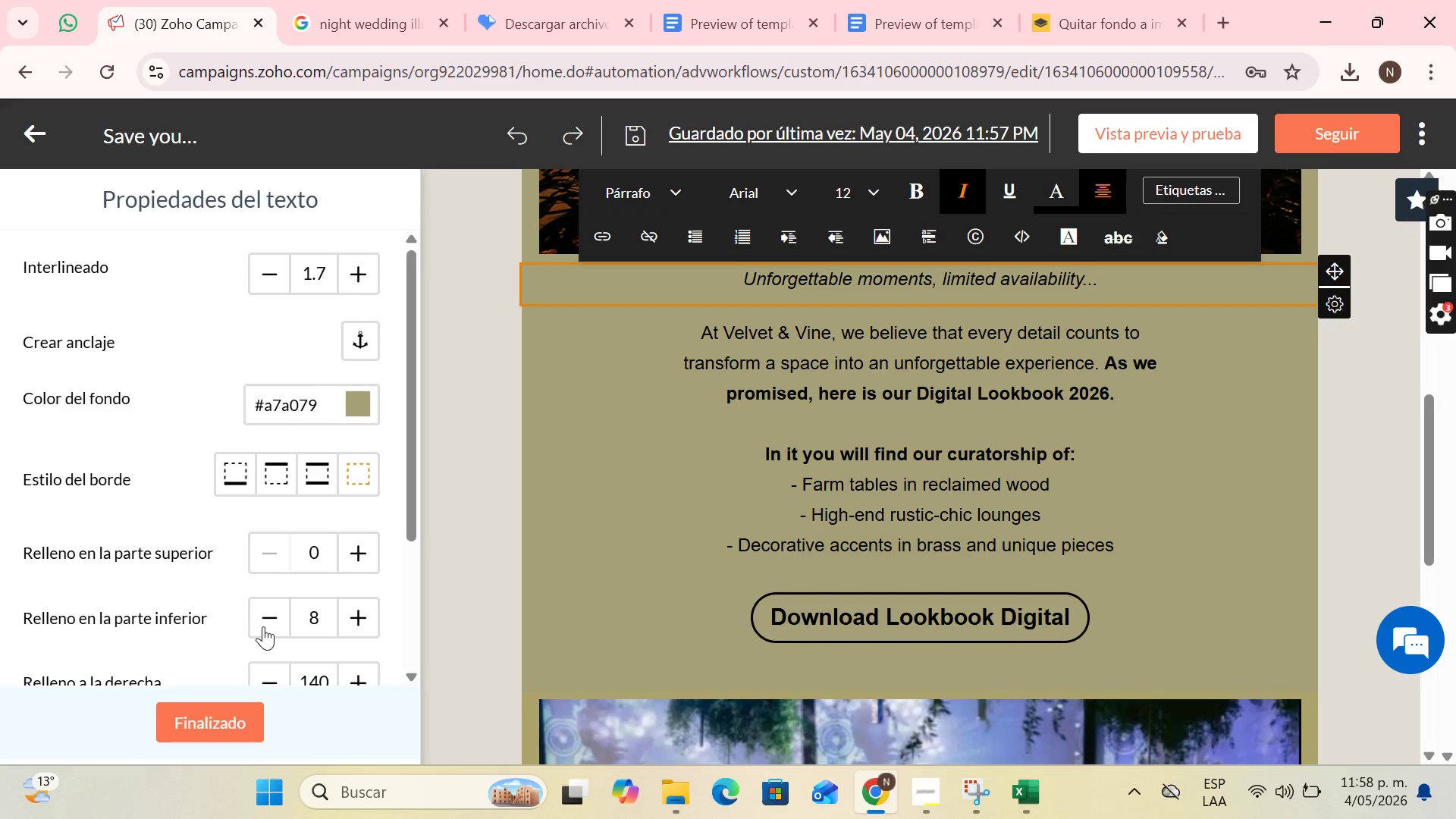 
triple_click([263, 626])
 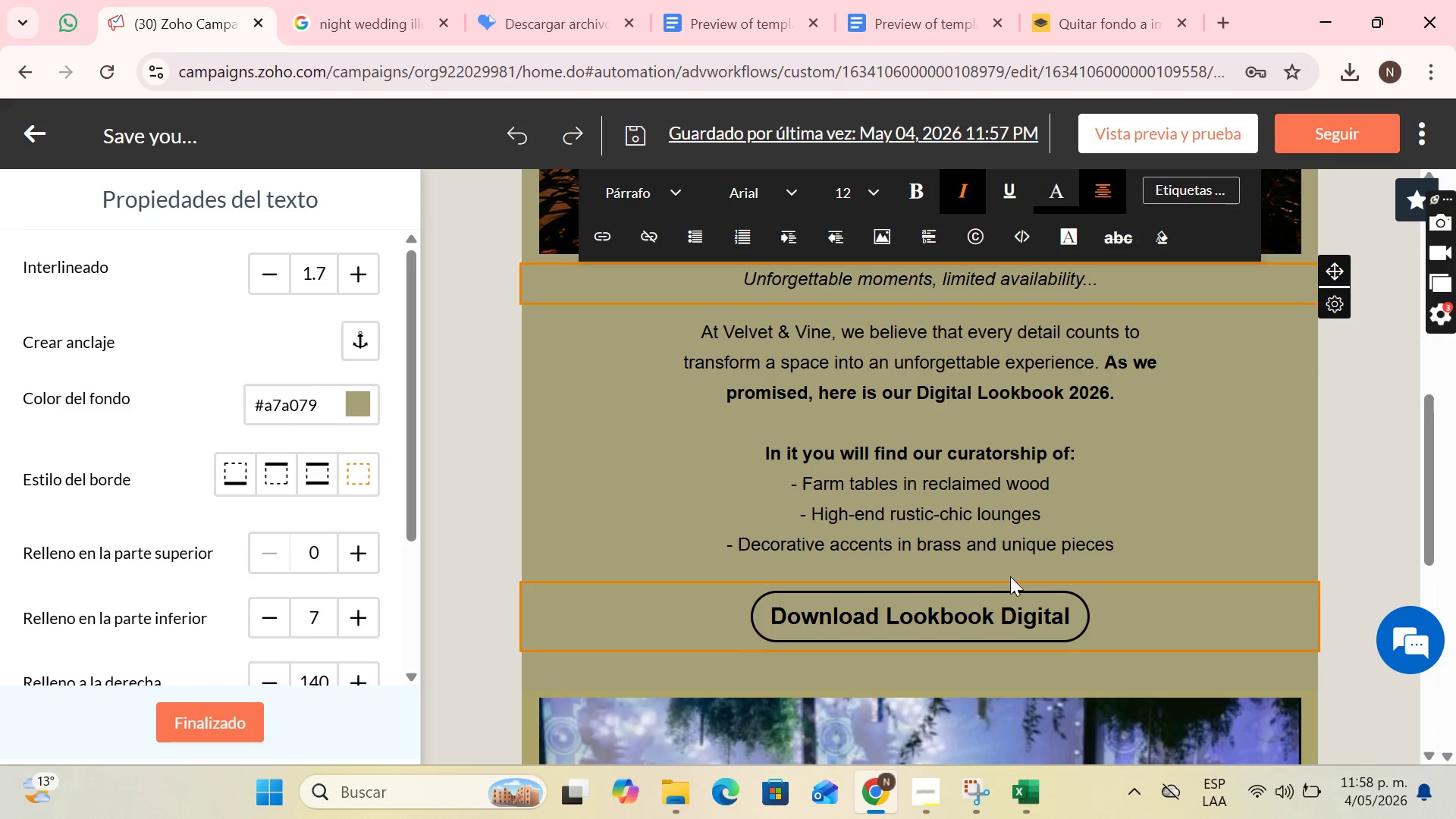 
scroll: coordinate [1079, 544], scroll_direction: up, amount: 2.0
 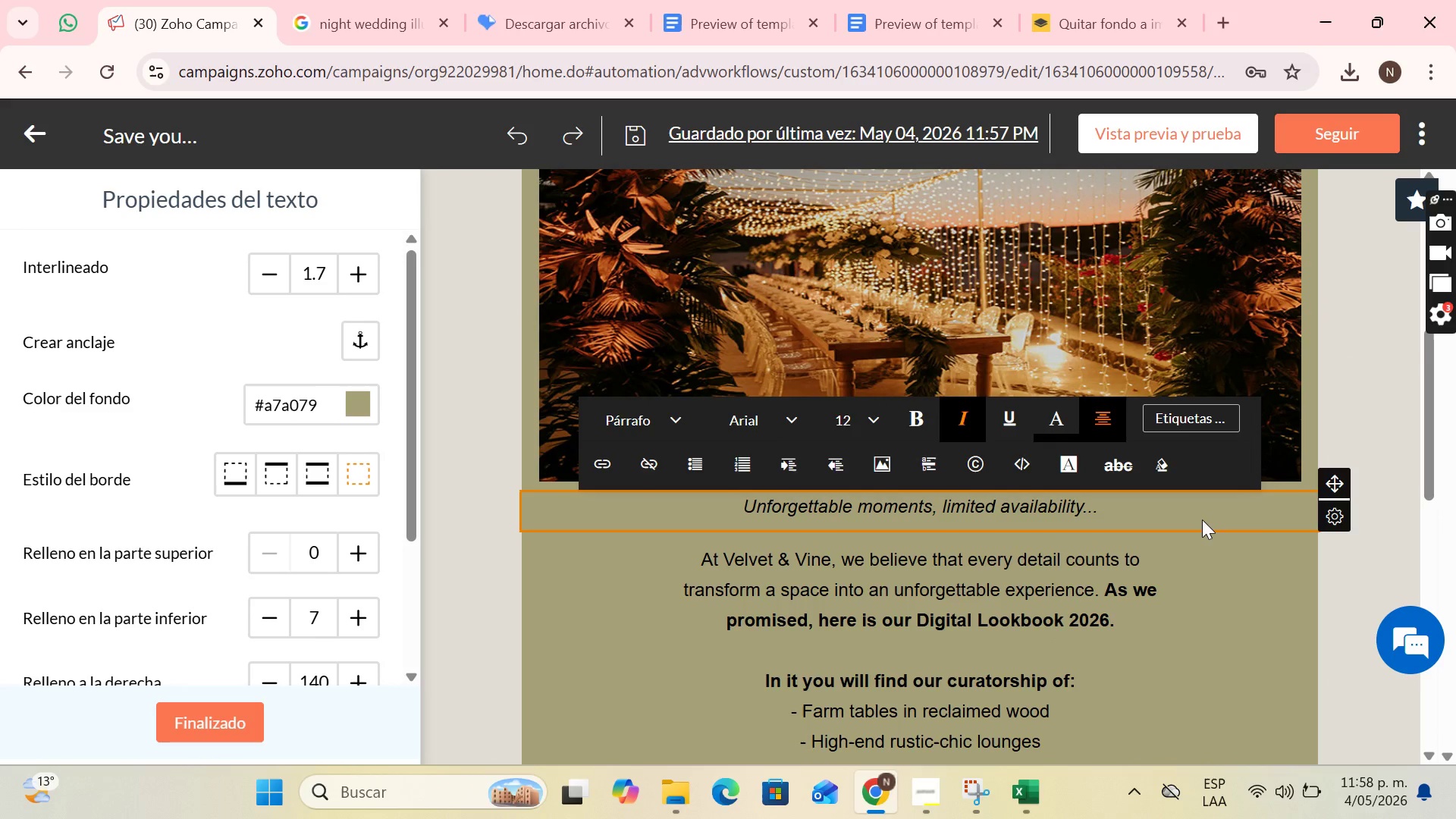 
left_click([1202, 519])
 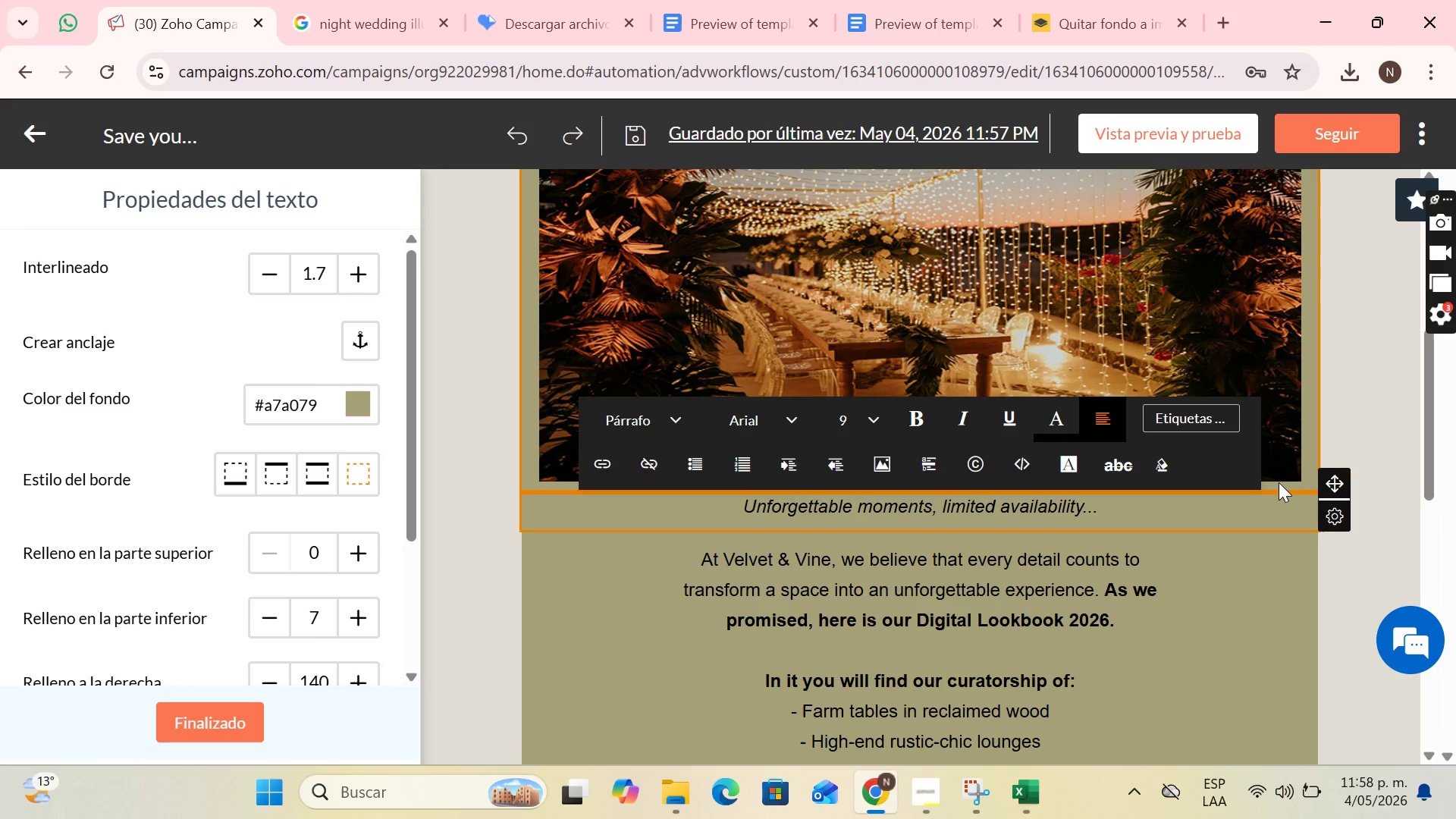 
left_click([1285, 441])
 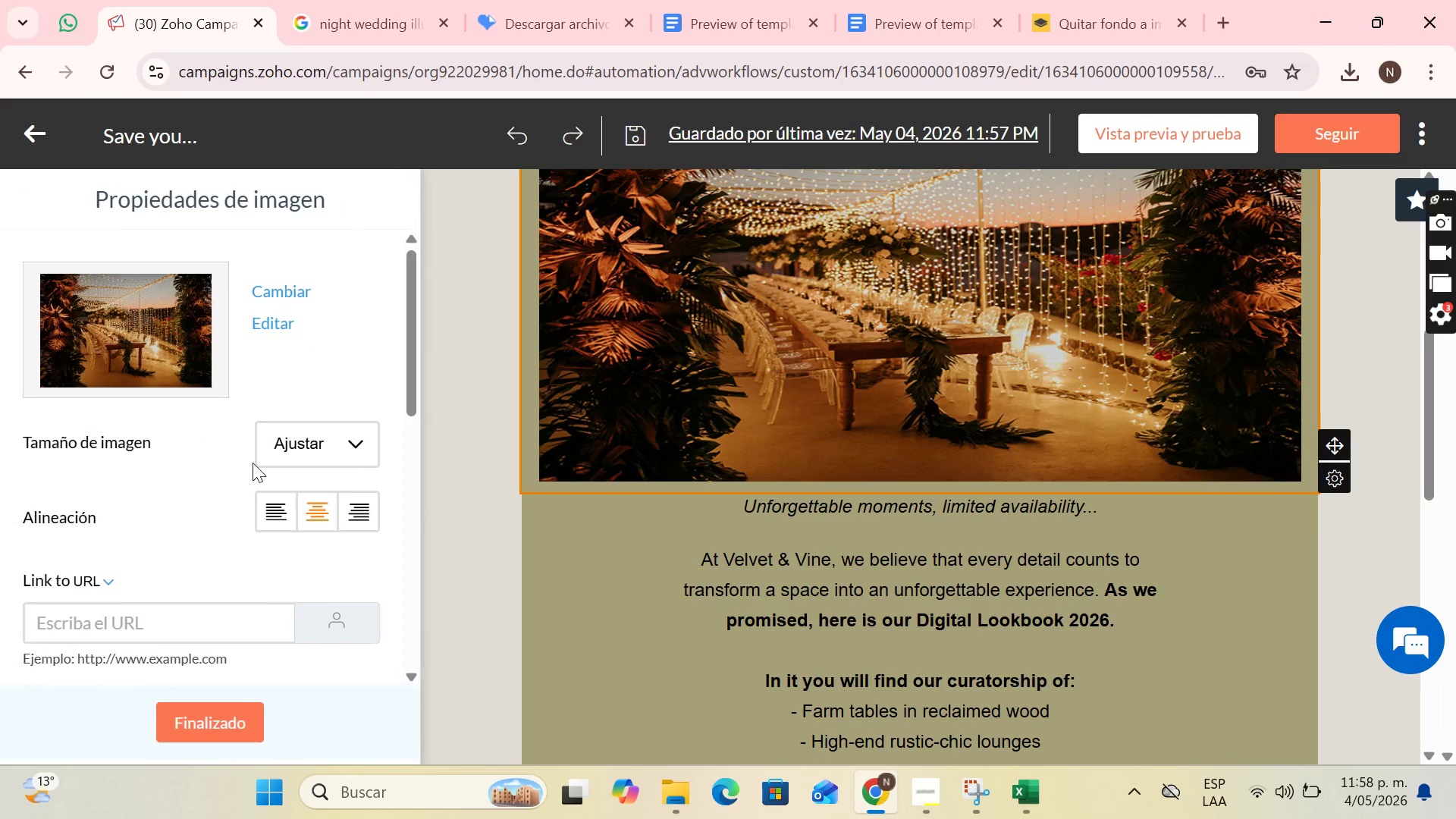 
scroll: coordinate [320, 530], scroll_direction: down, amount: 8.0
 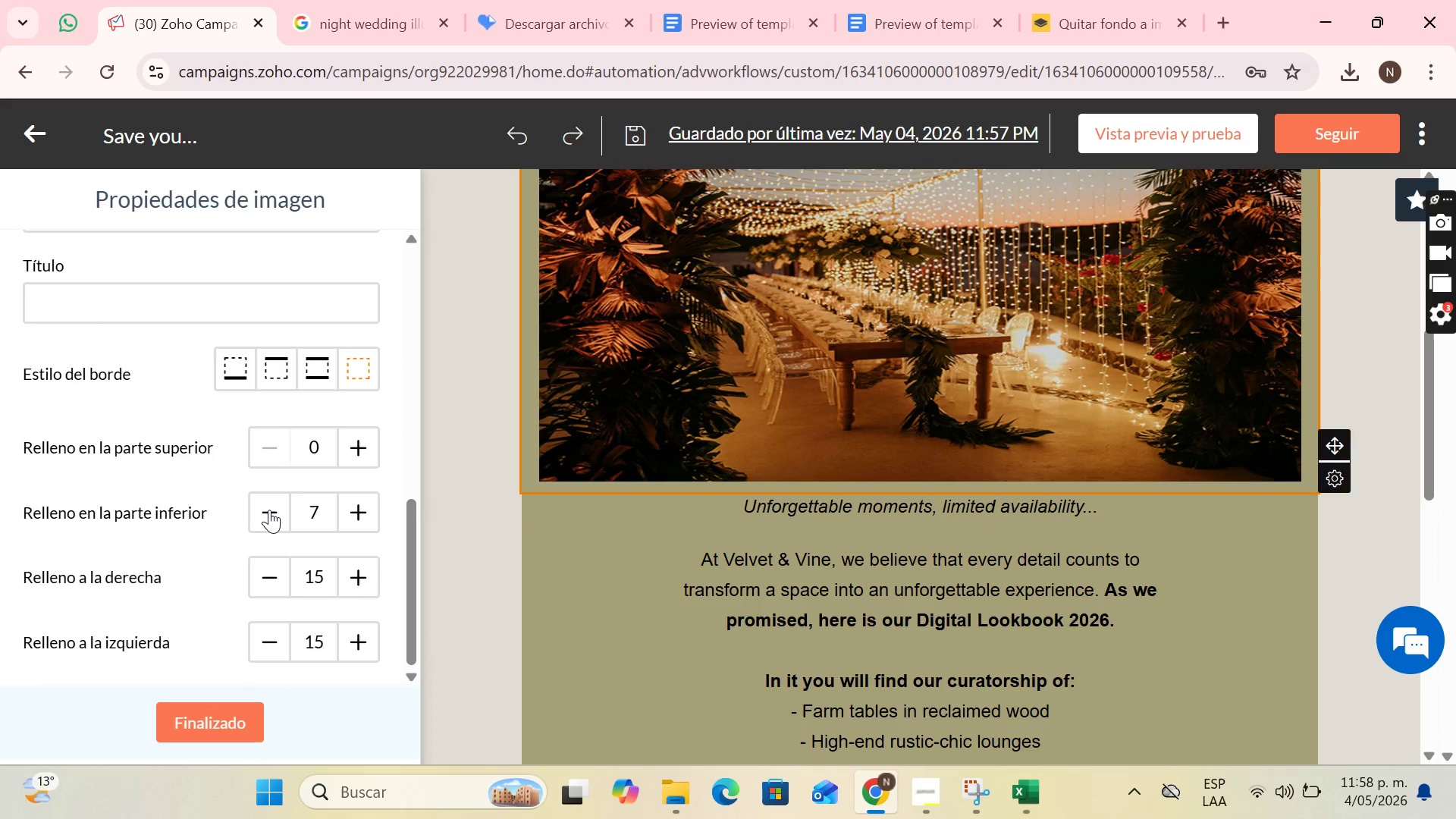 
double_click([270, 510])
 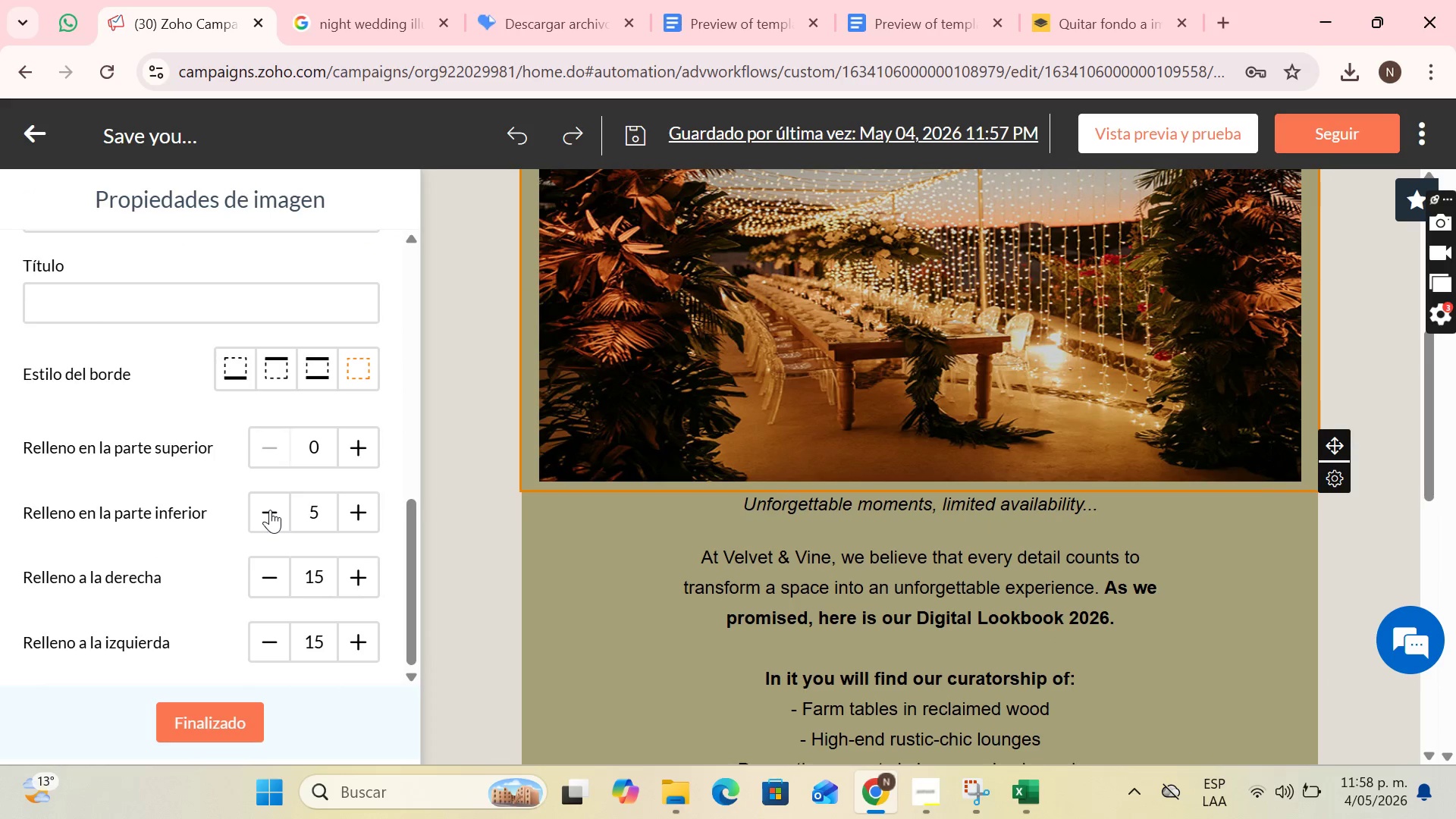 
triple_click([270, 510])
 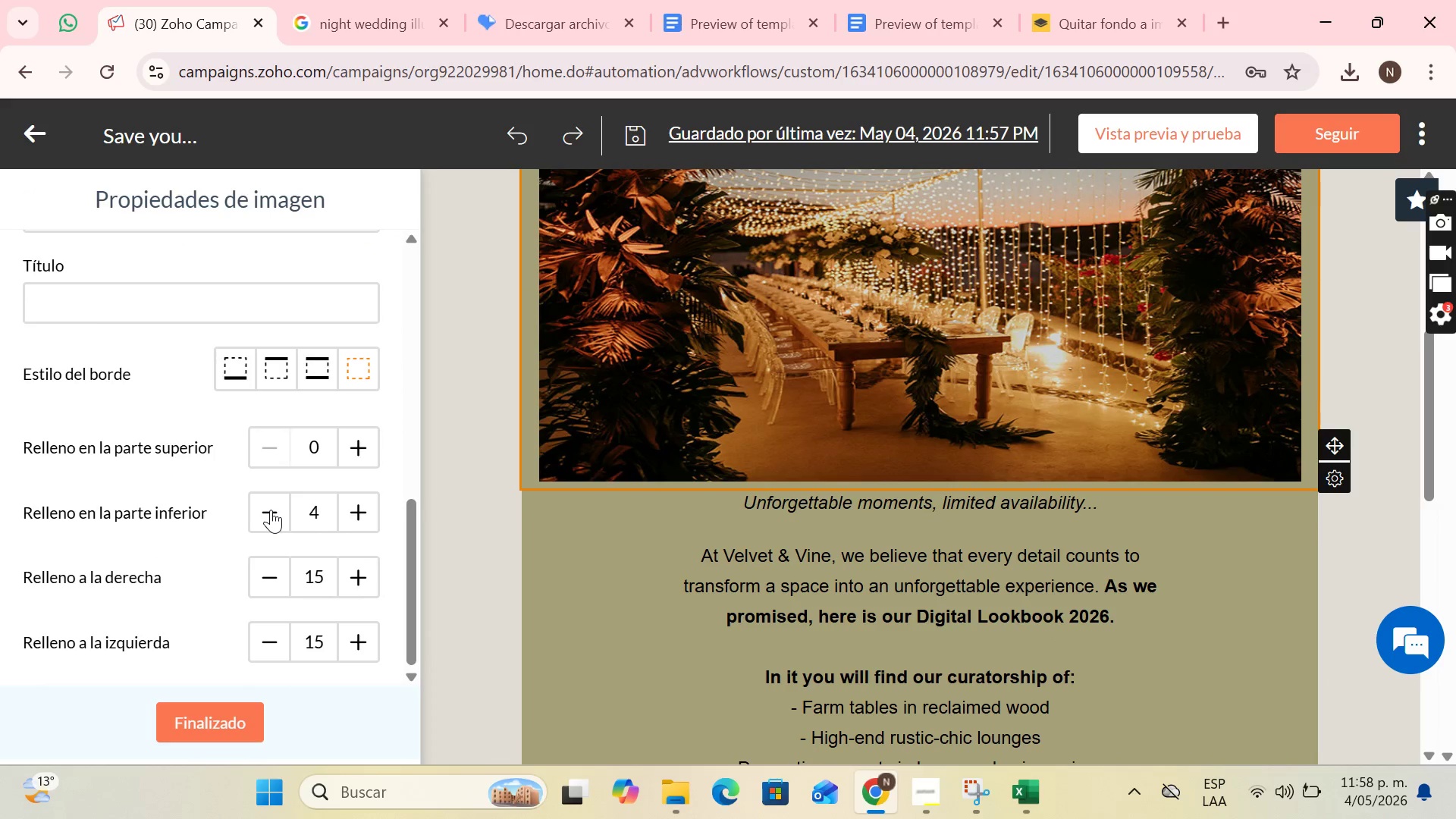 
triple_click([271, 510])
 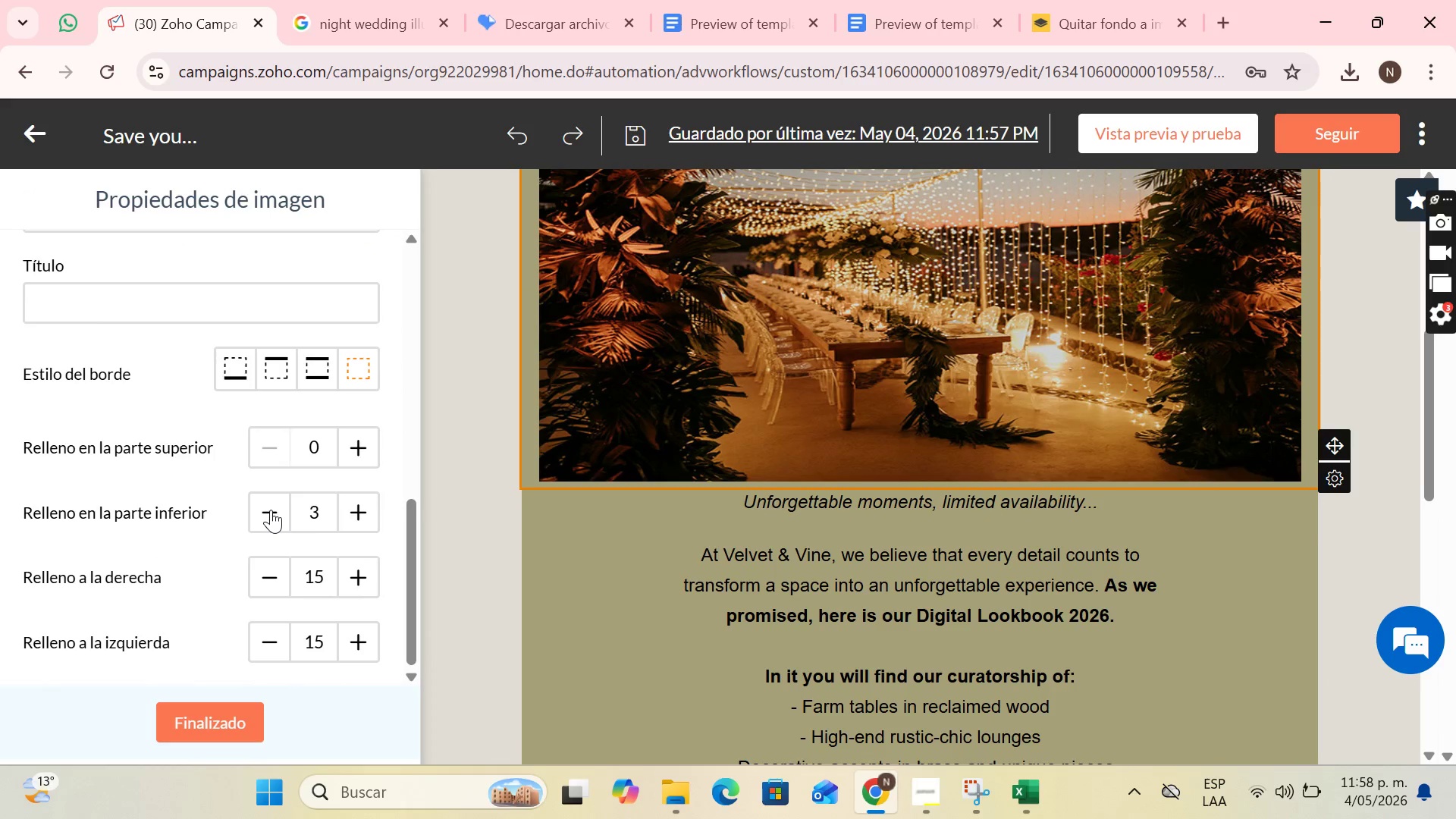 
triple_click([271, 510])
 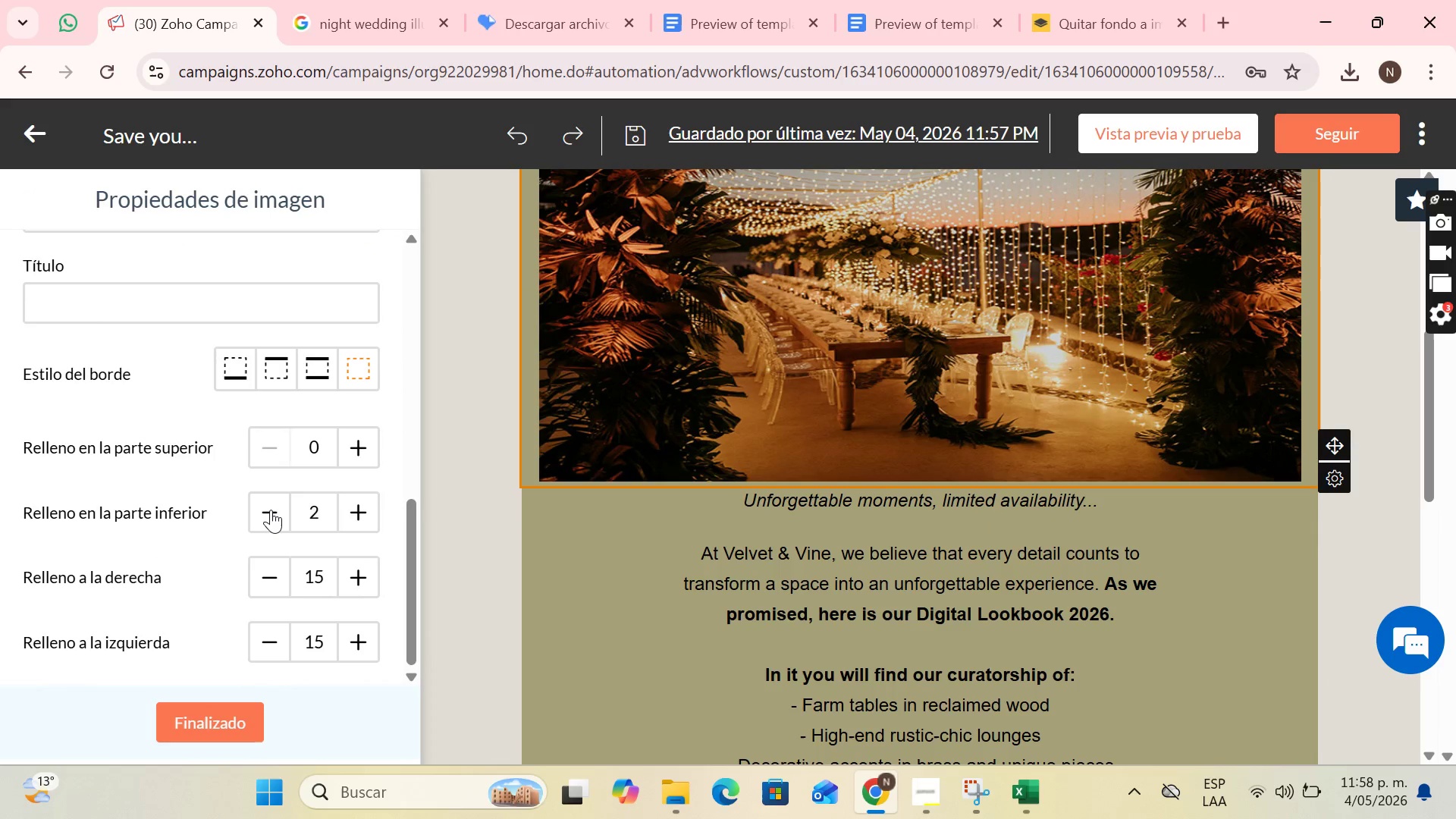 
triple_click([271, 510])
 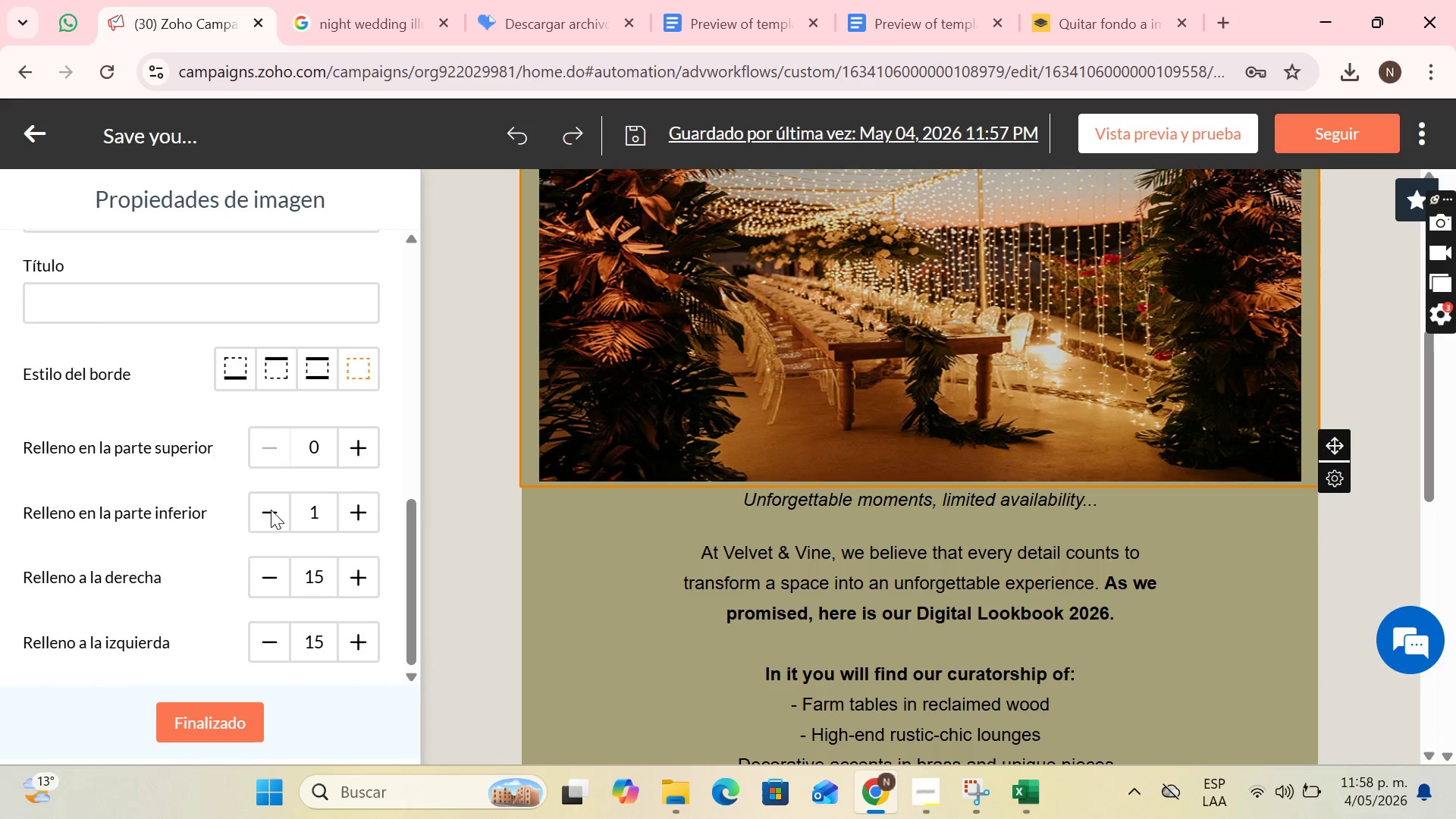 
triple_click([271, 510])
 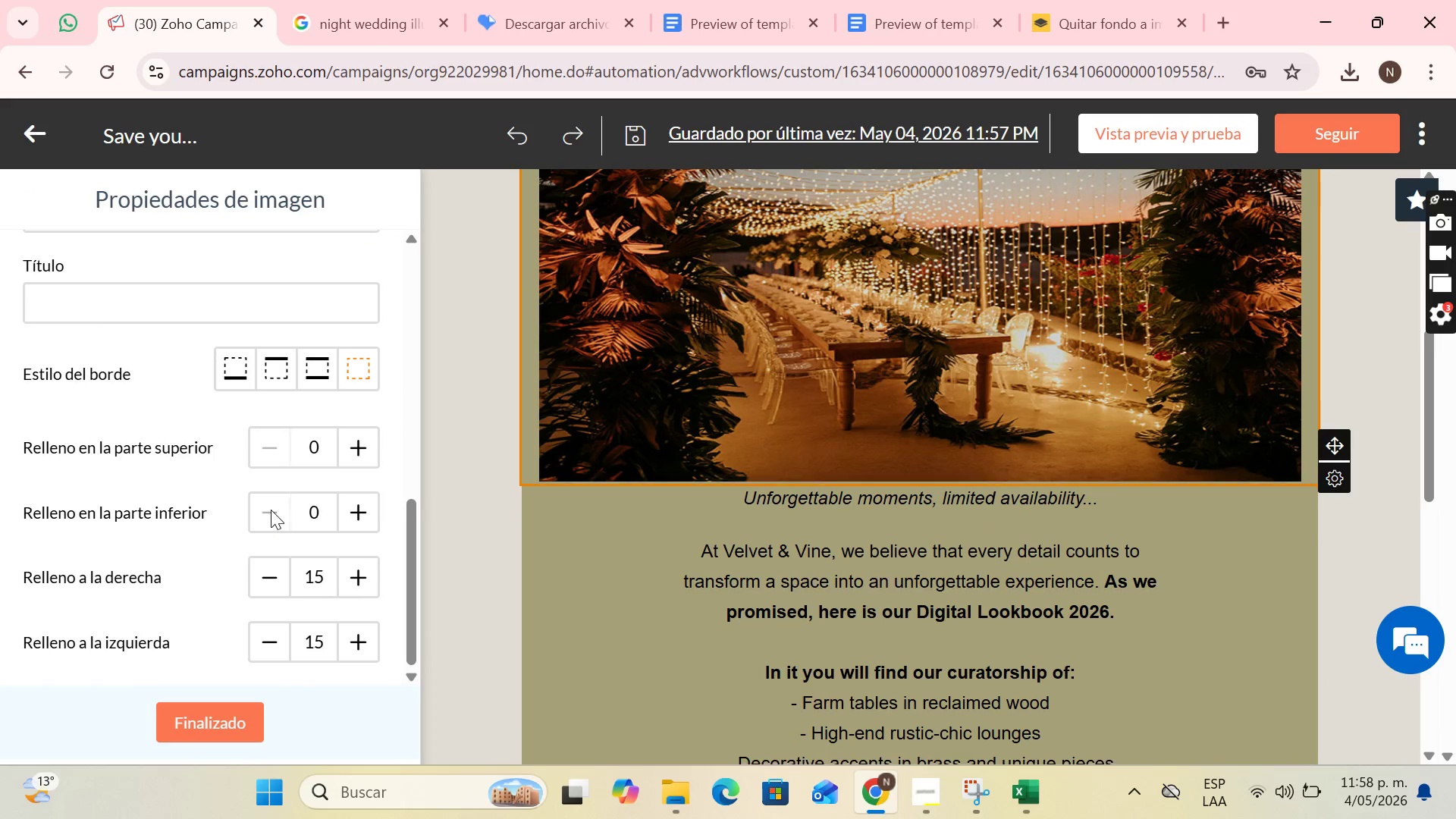 
triple_click([271, 510])
 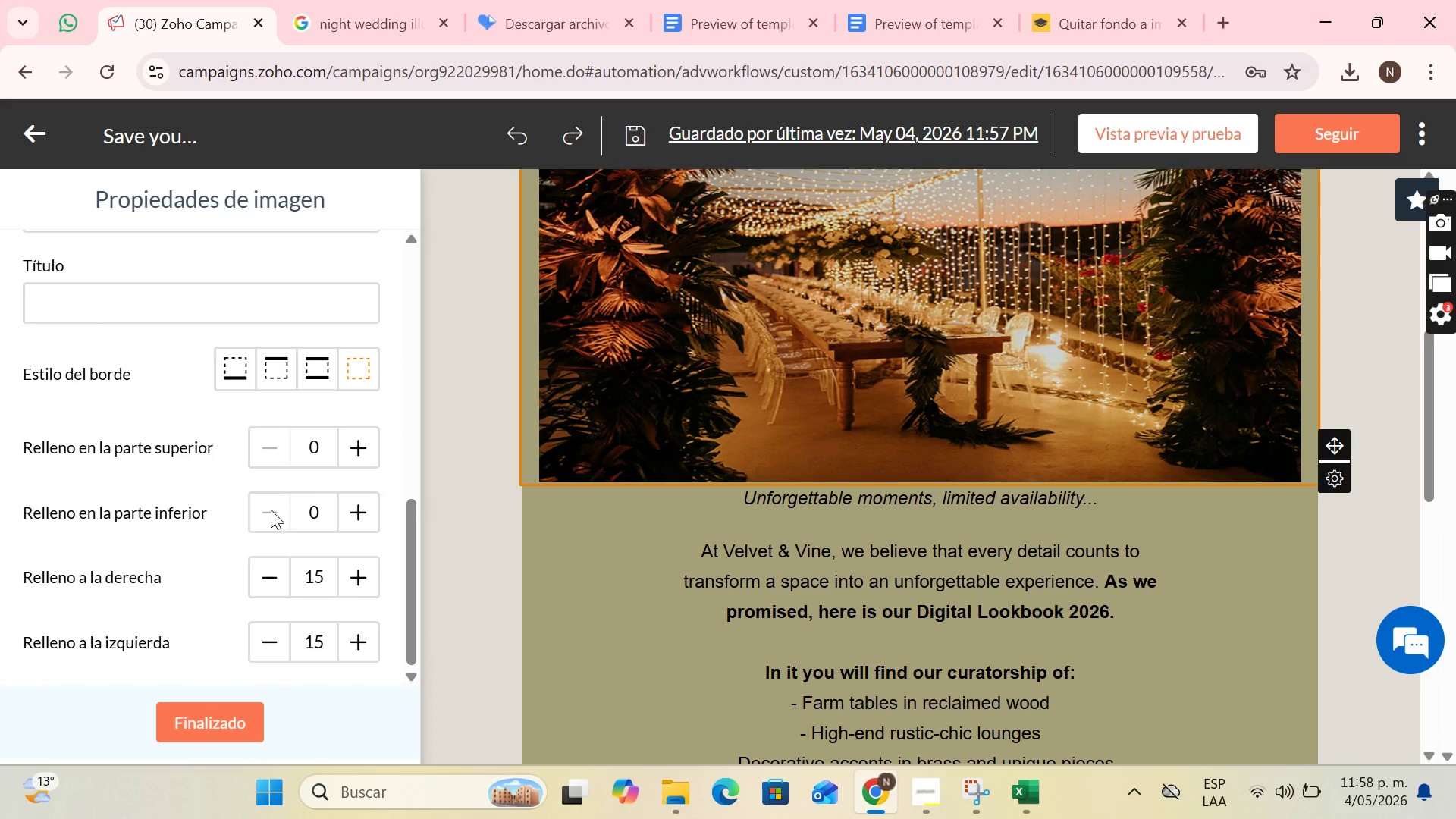 
triple_click([271, 510])
 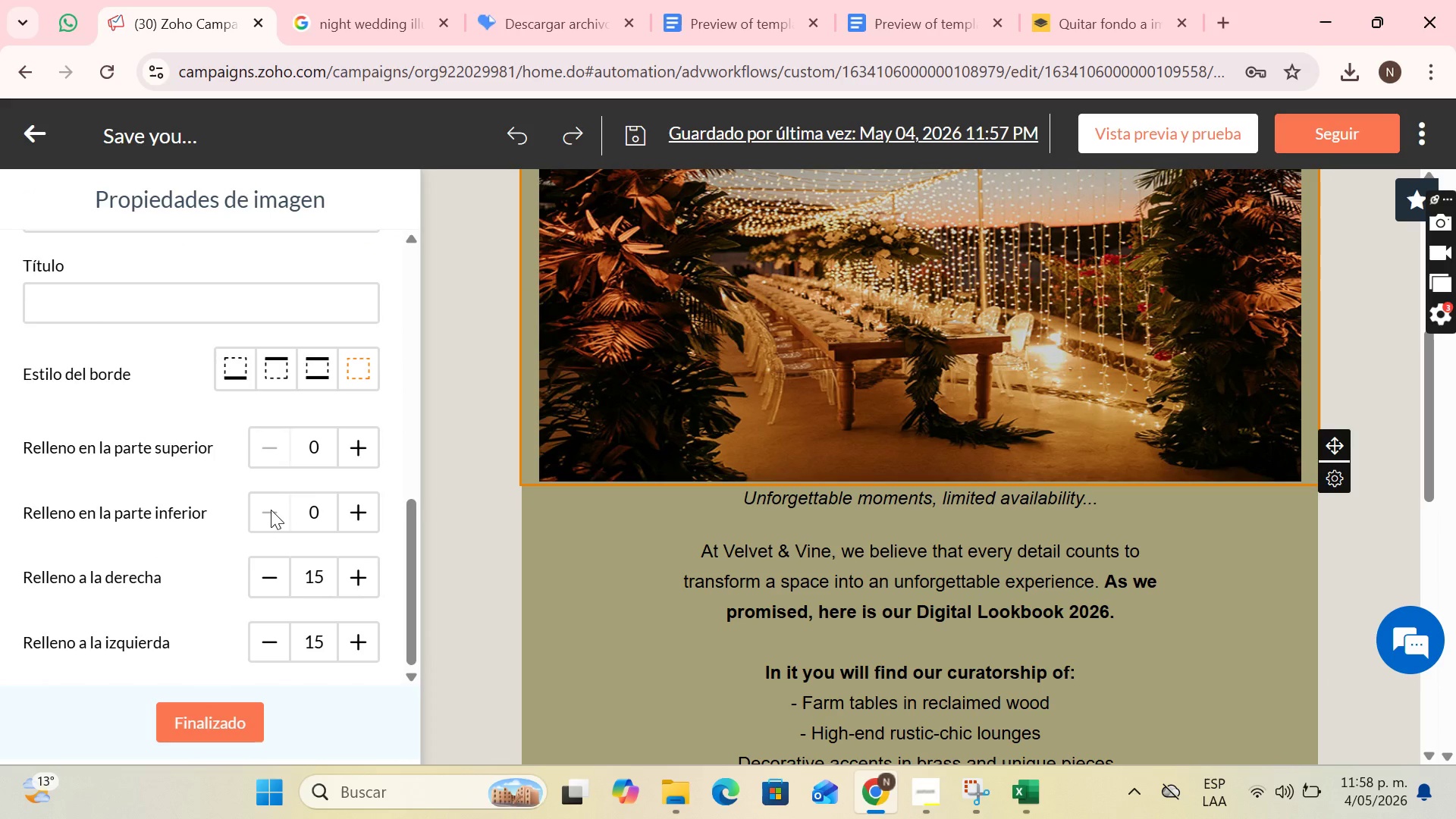 
triple_click([271, 510])
 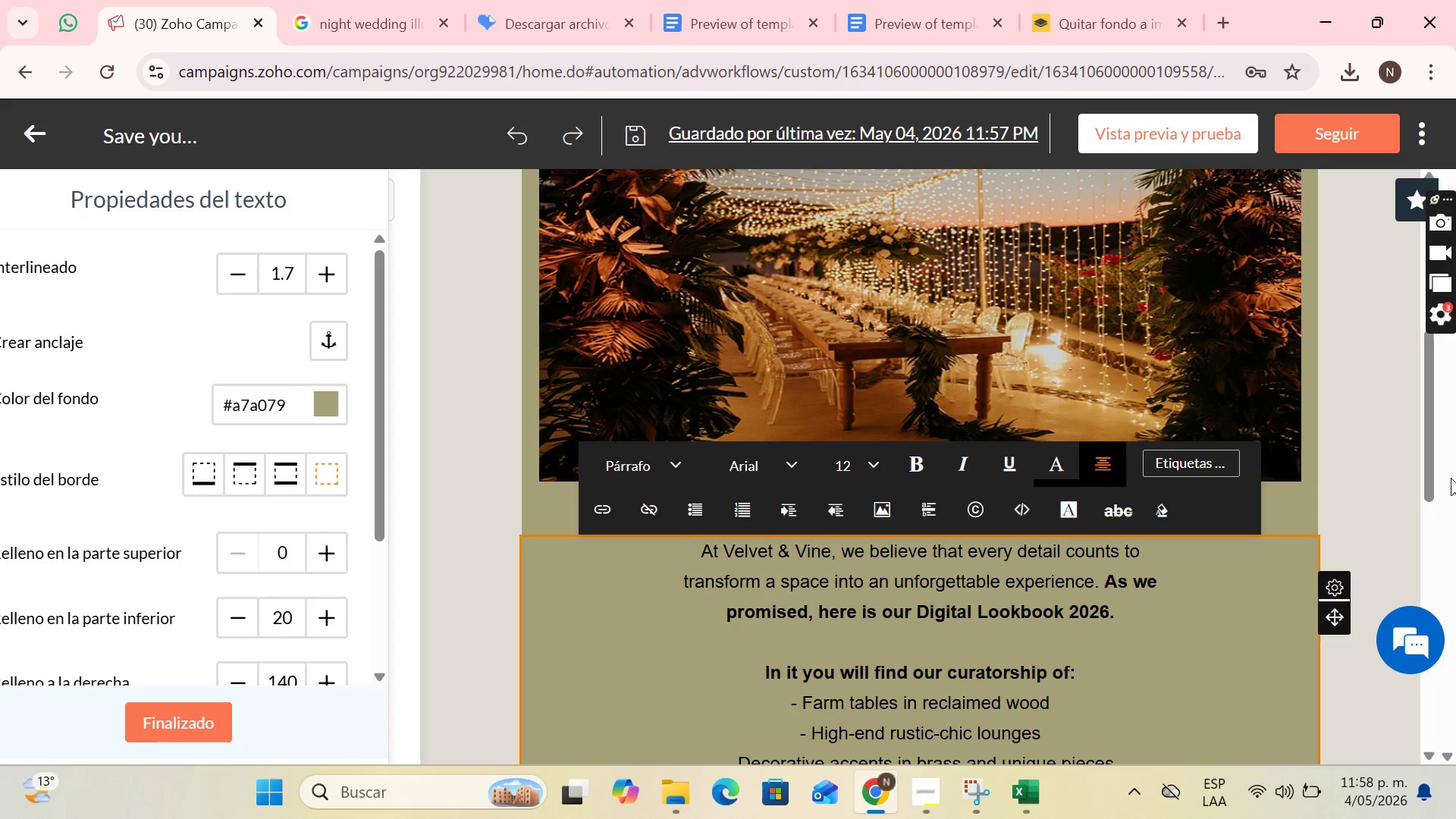 
double_click([1367, 475])
 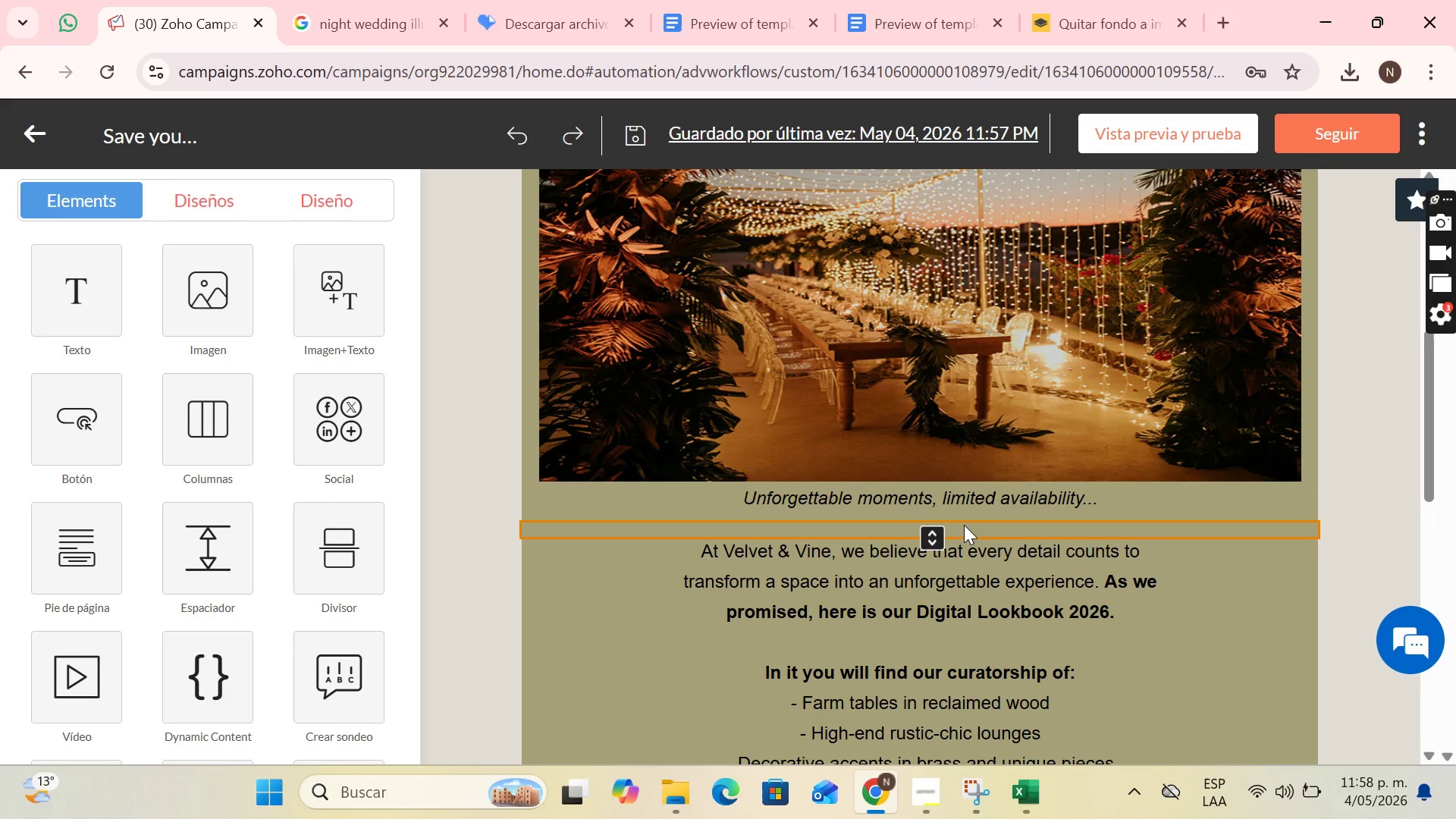 
left_click([934, 532])
 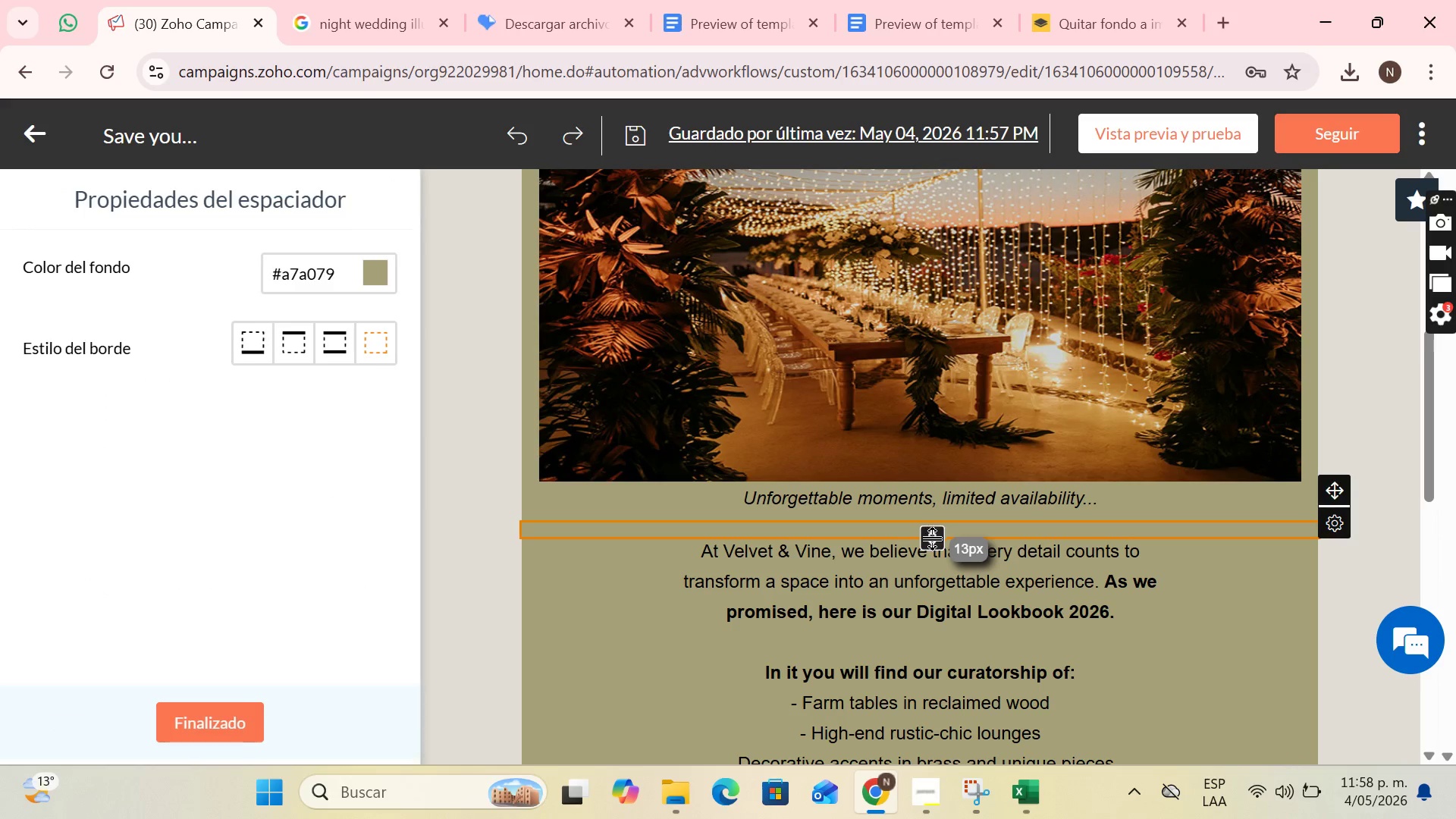 
left_click_drag(start_coordinate=[935, 540], to_coordinate=[936, 550])
 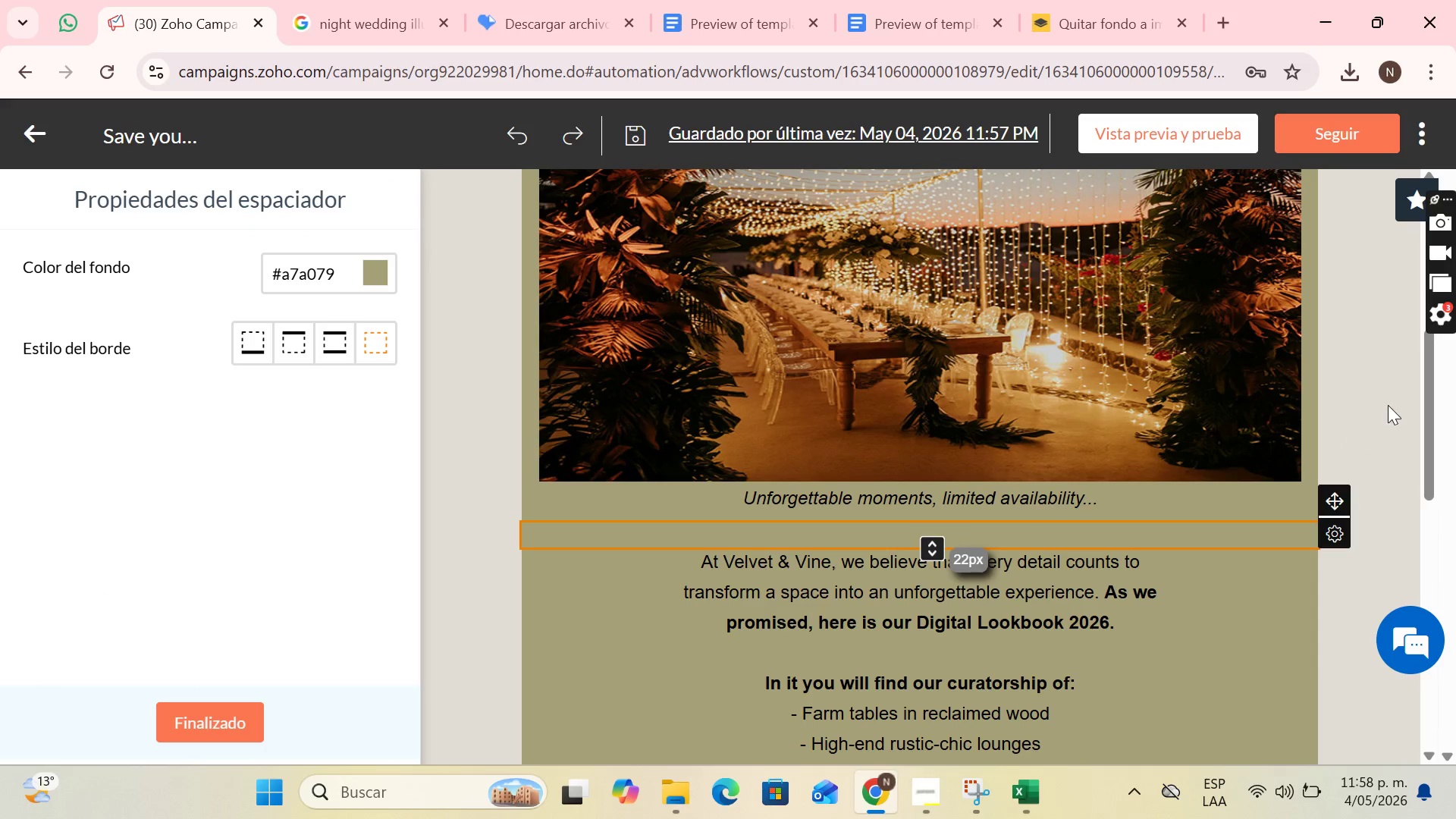 
left_click([1389, 402])
 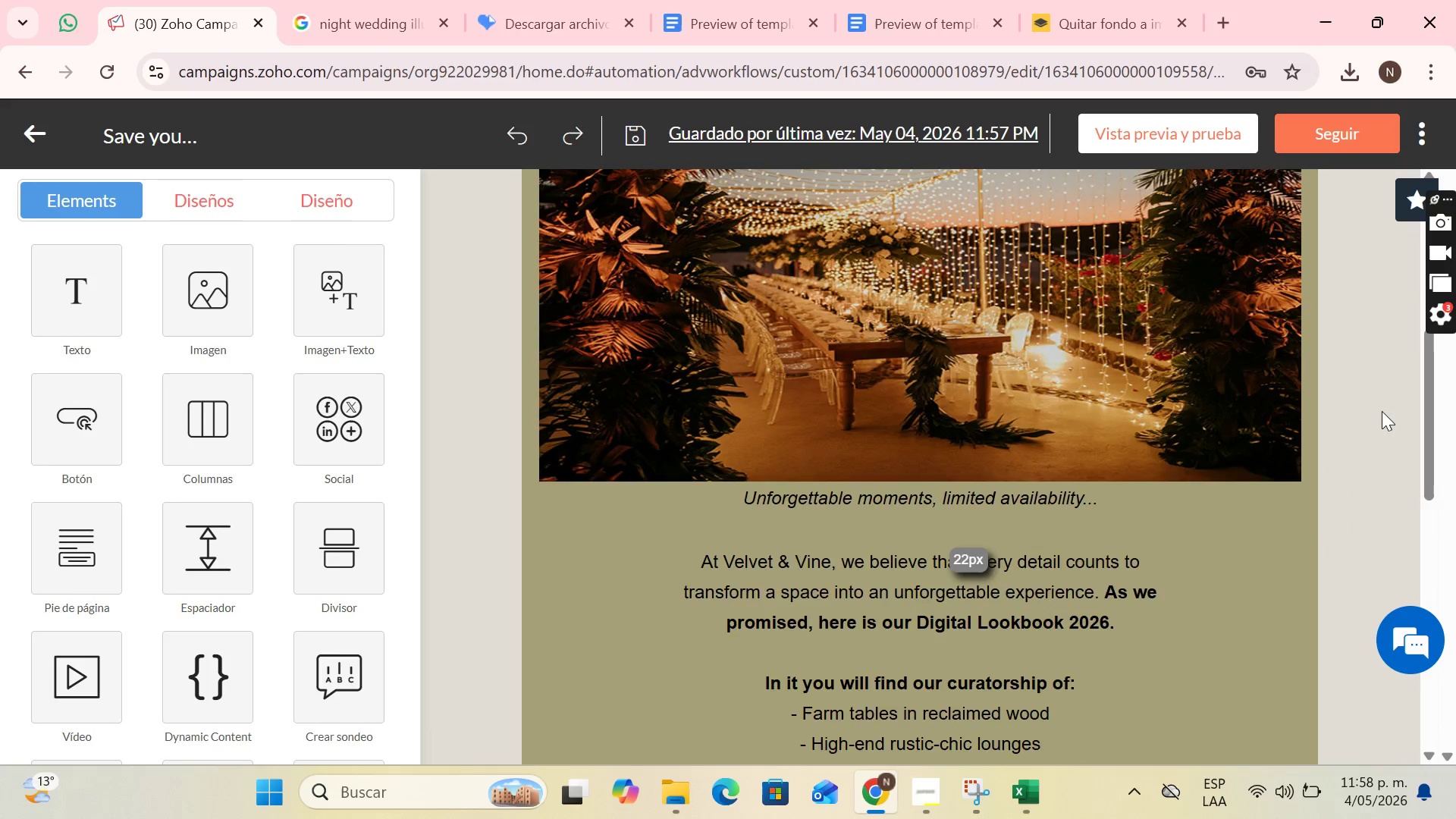 
scroll: coordinate [1092, 459], scroll_direction: up, amount: 5.0
 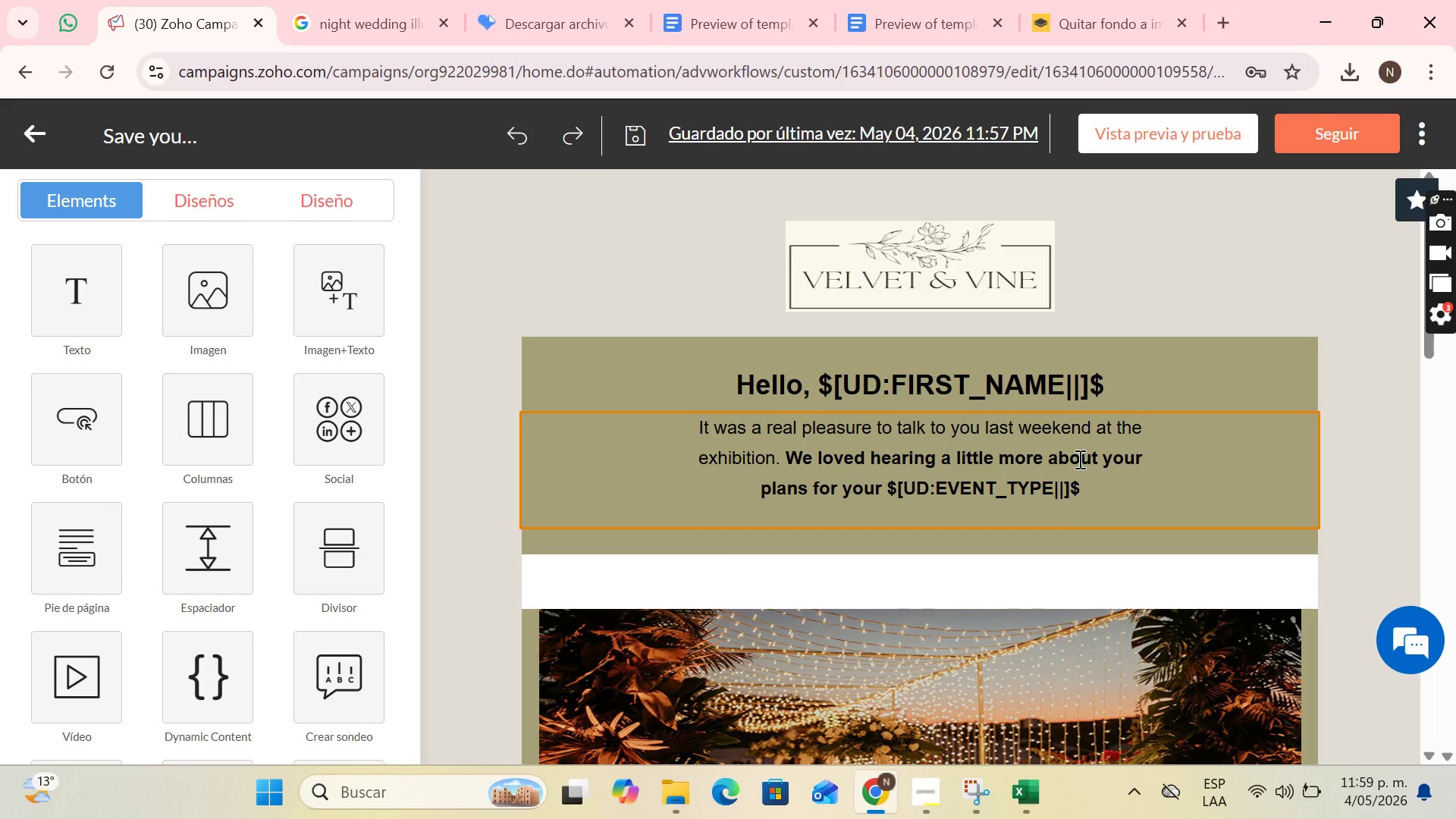 
wait(11.5)
 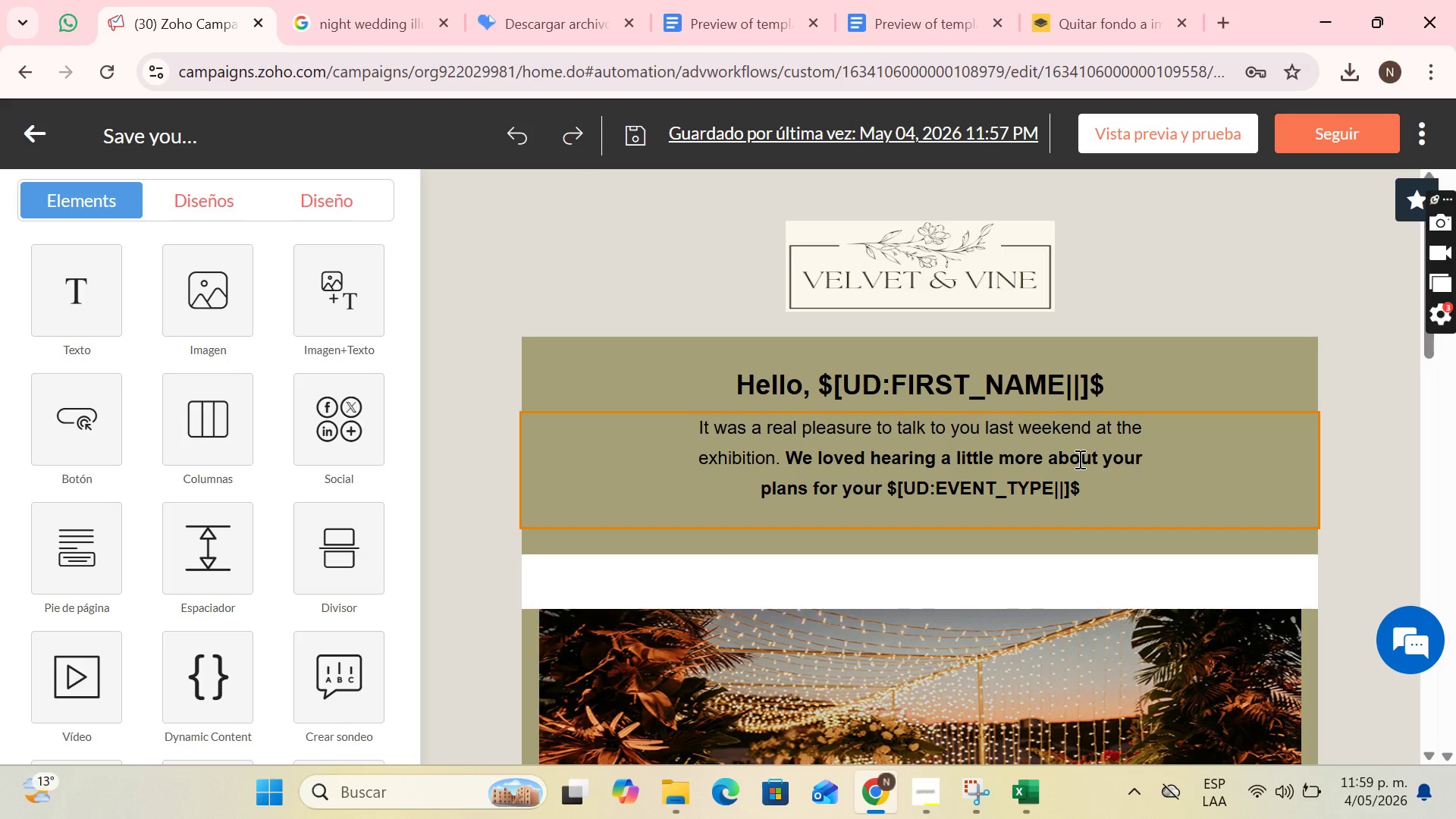 
left_click([846, 433])
 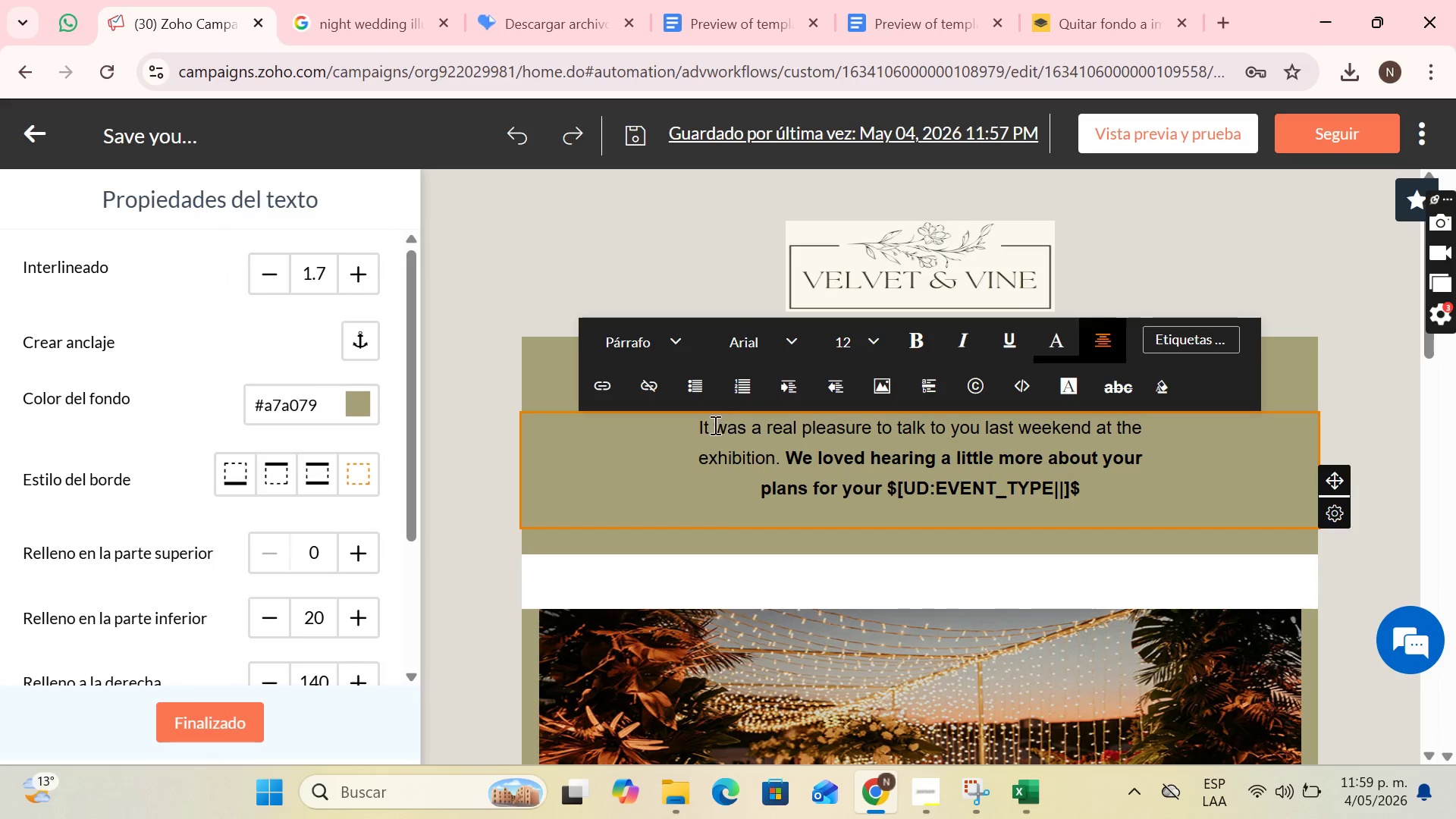 
left_click_drag(start_coordinate=[711, 425], to_coordinate=[1090, 515])
 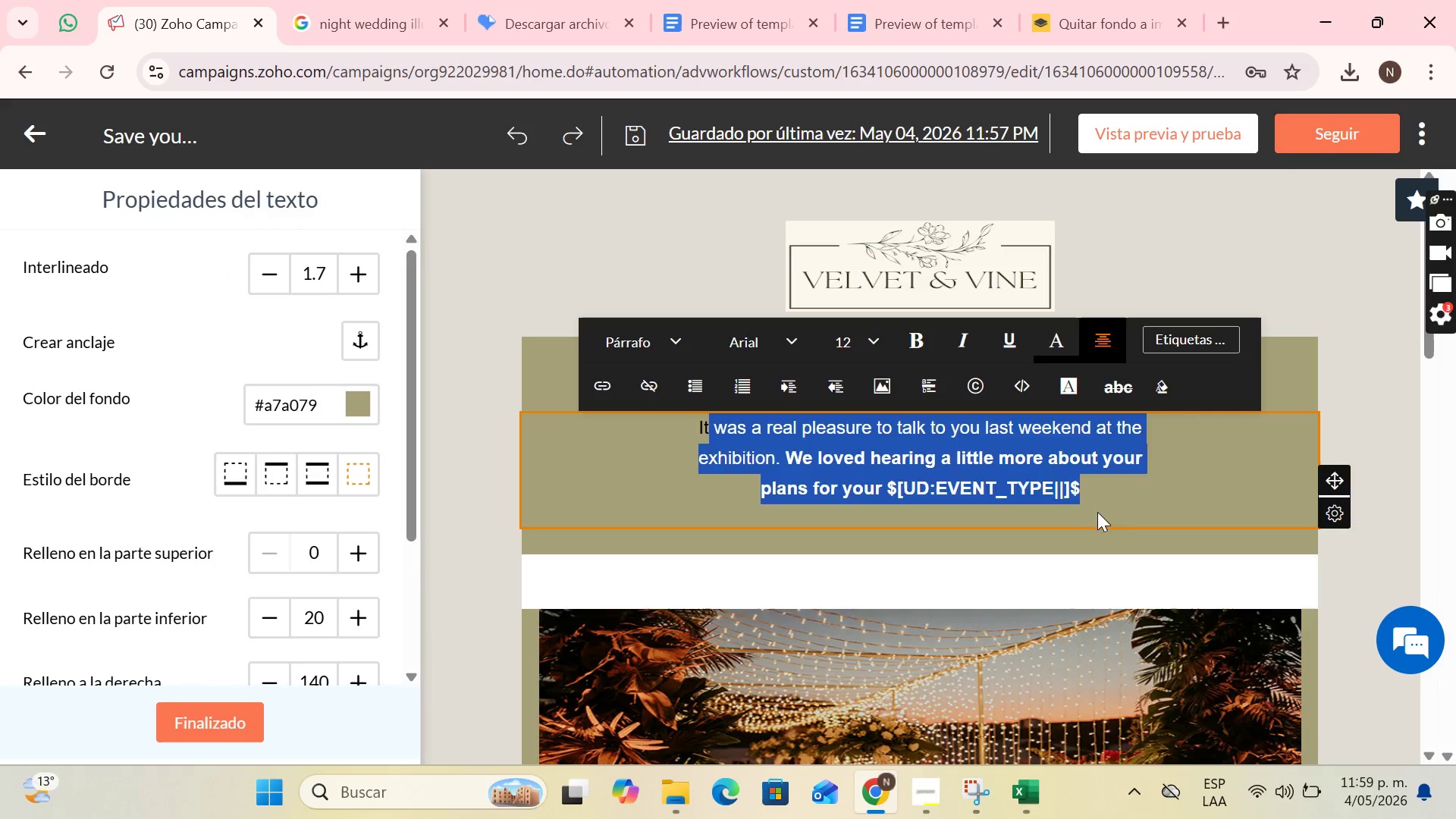 
key(Backspace)
type( has been a pleasure to share with you our favorite  p)
key(Backspace)
key(Backspace)
type(pieces and styles during this week)
 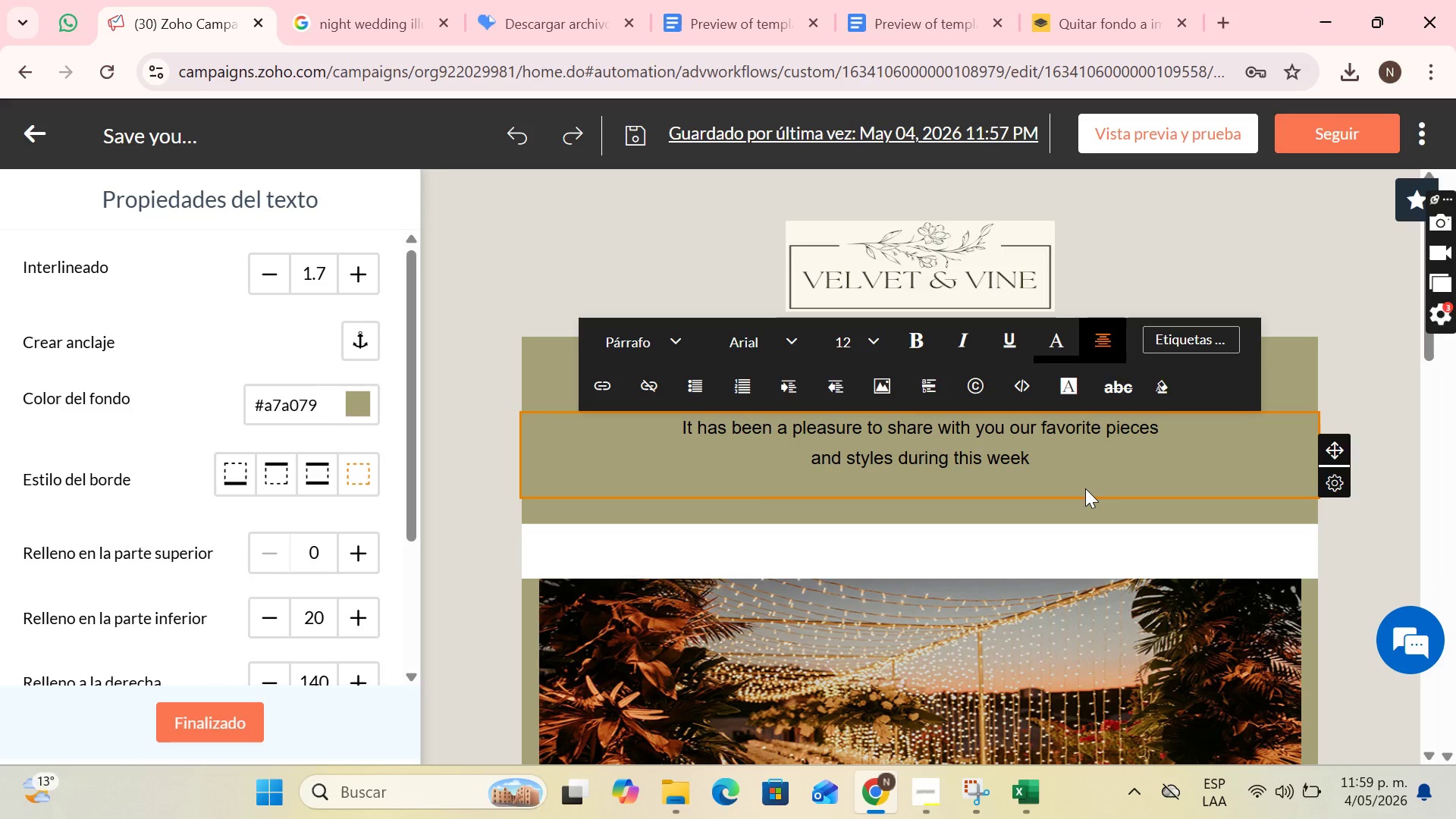 
key(Enter)
 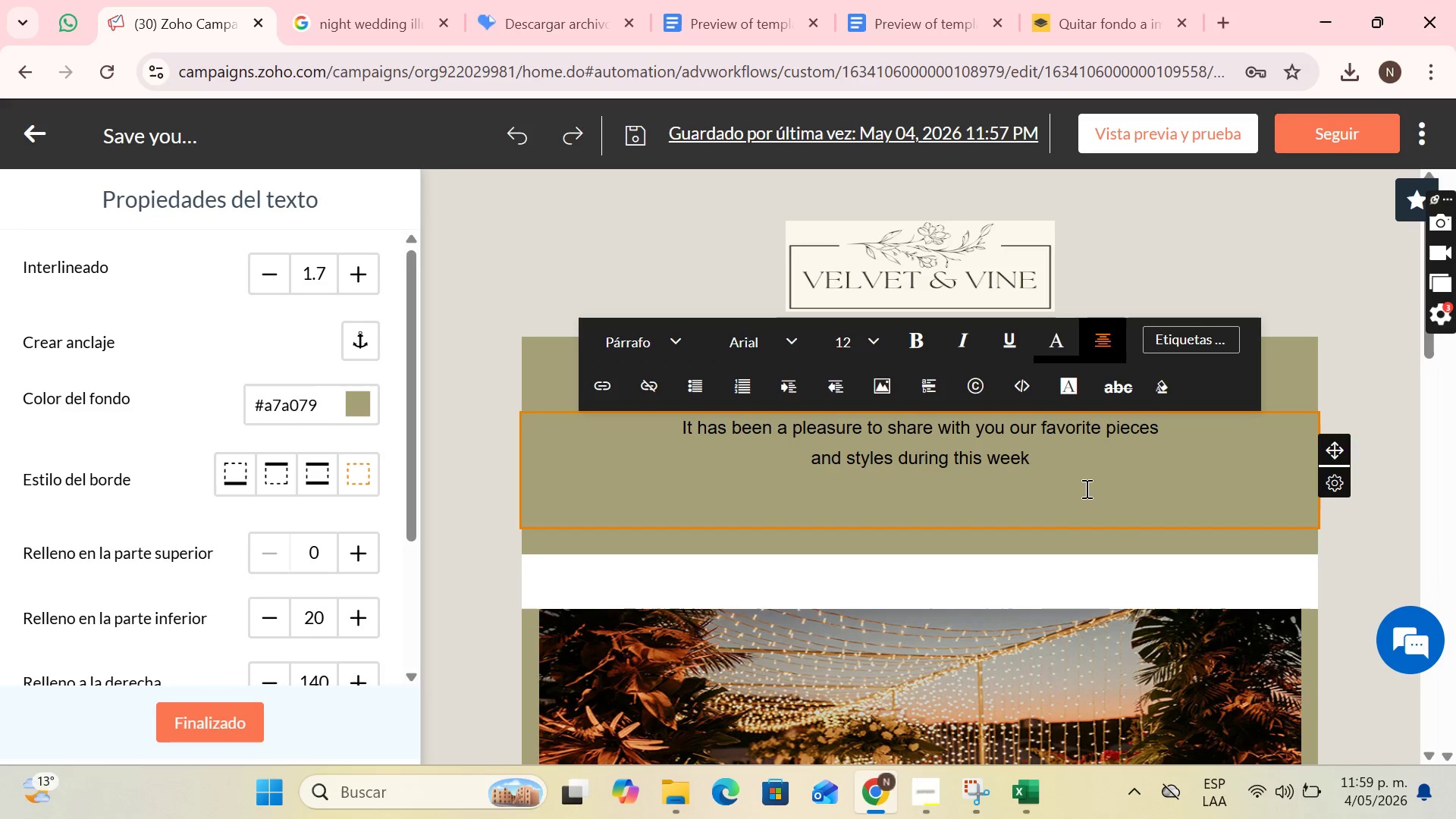 
scroll: coordinate [1072, 463], scroll_direction: down, amount: 1.0
 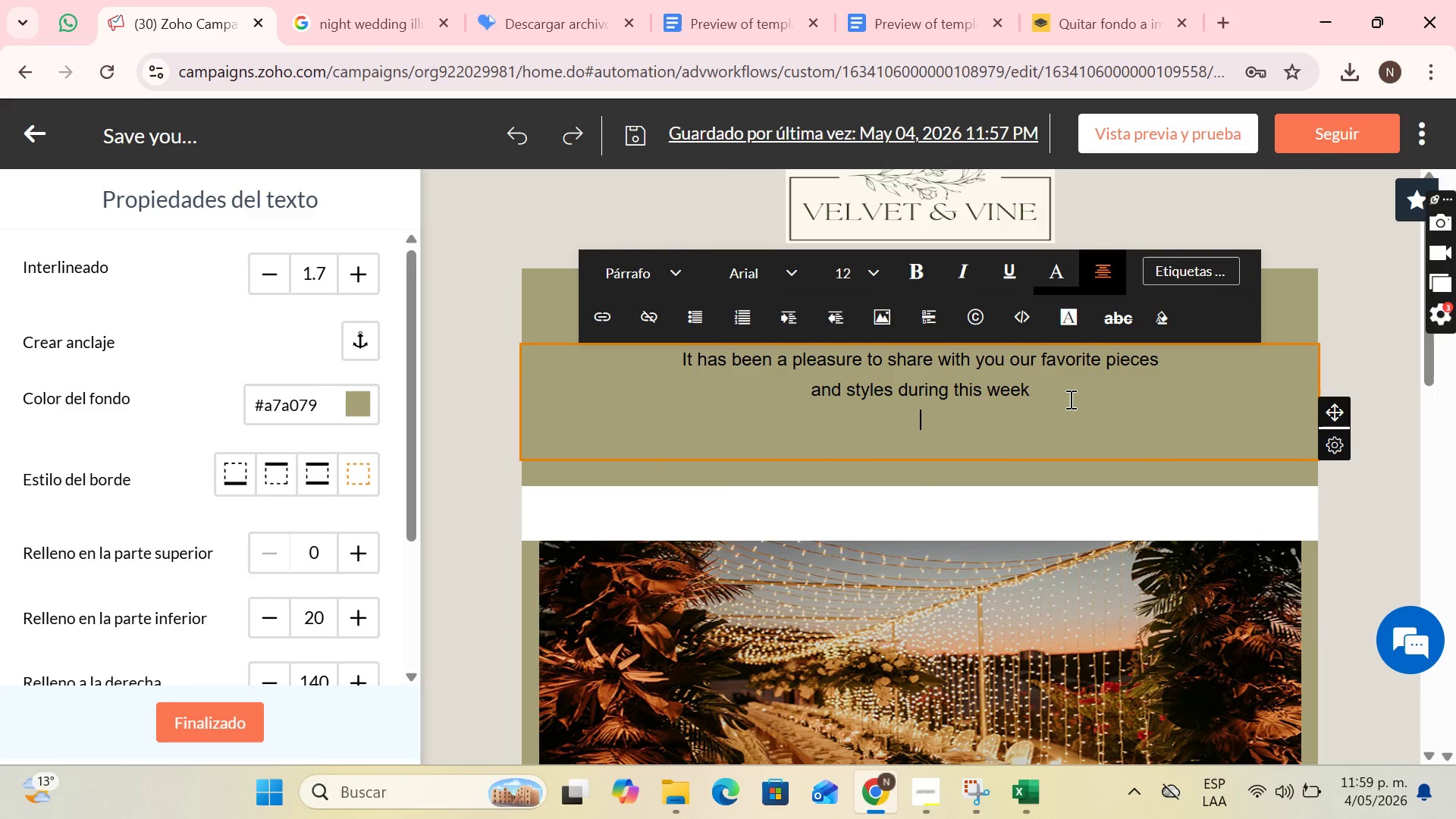 
left_click([1069, 398])
 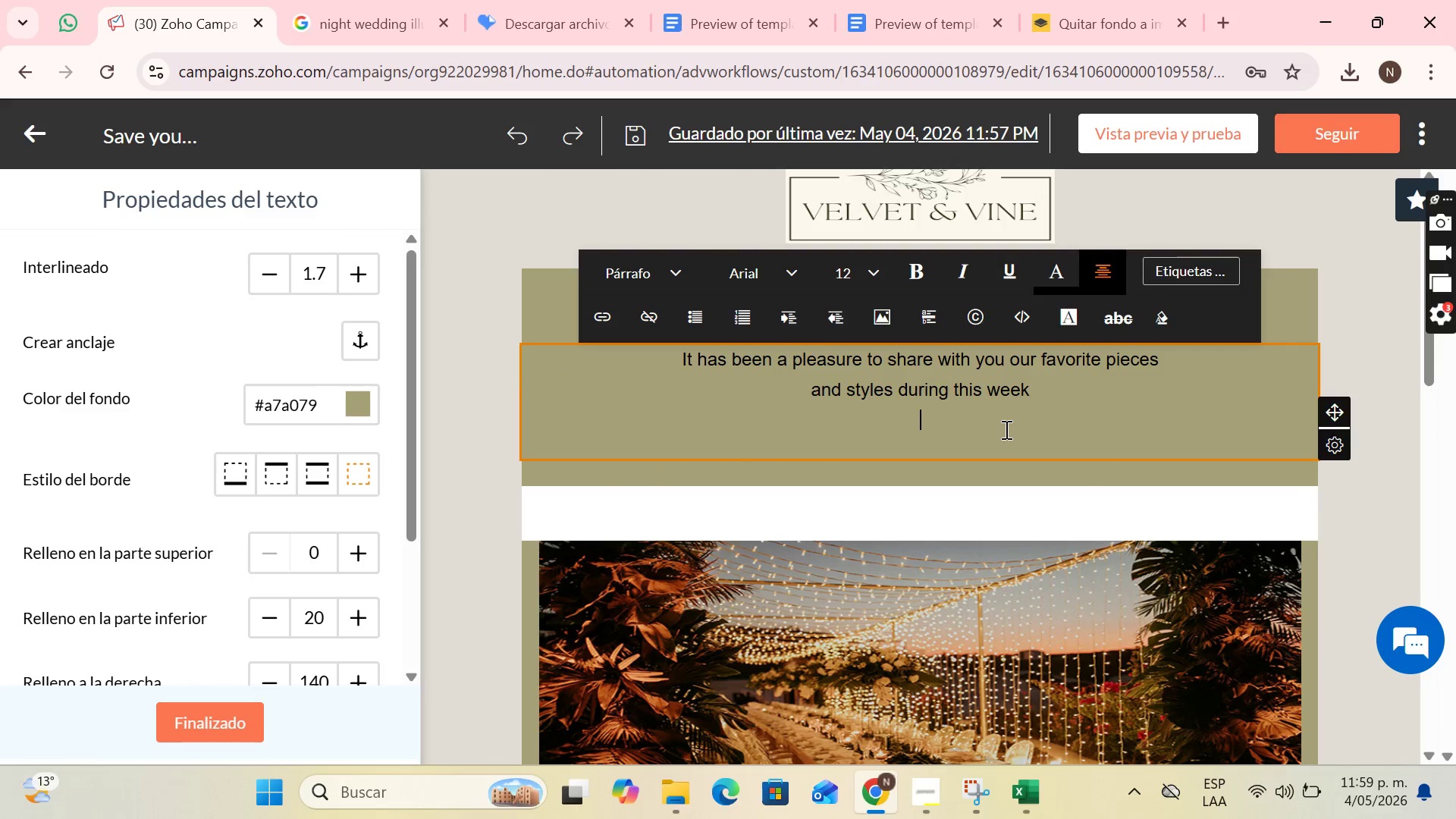 
key(Backspace)
 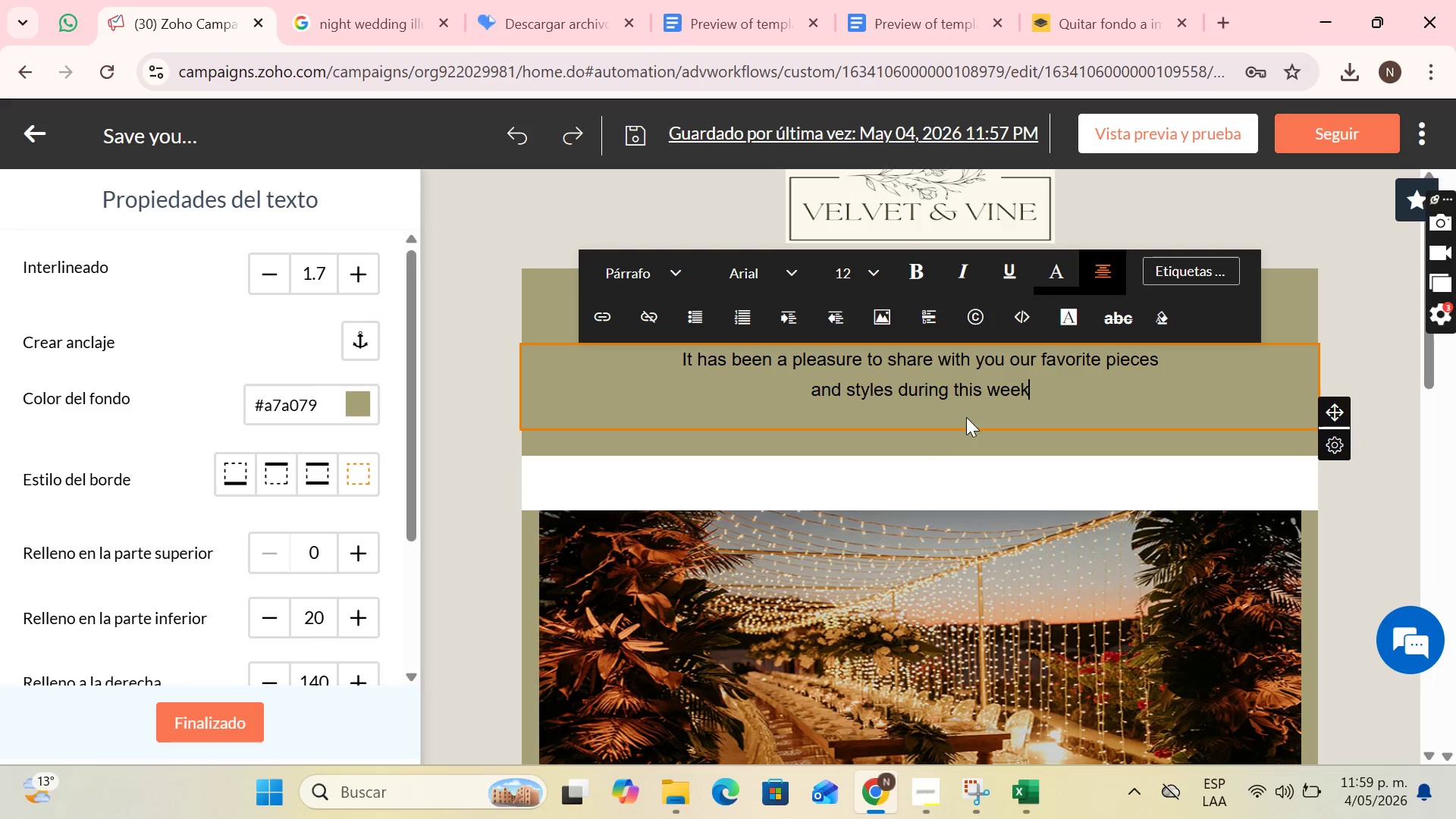 
left_click([957, 410])
 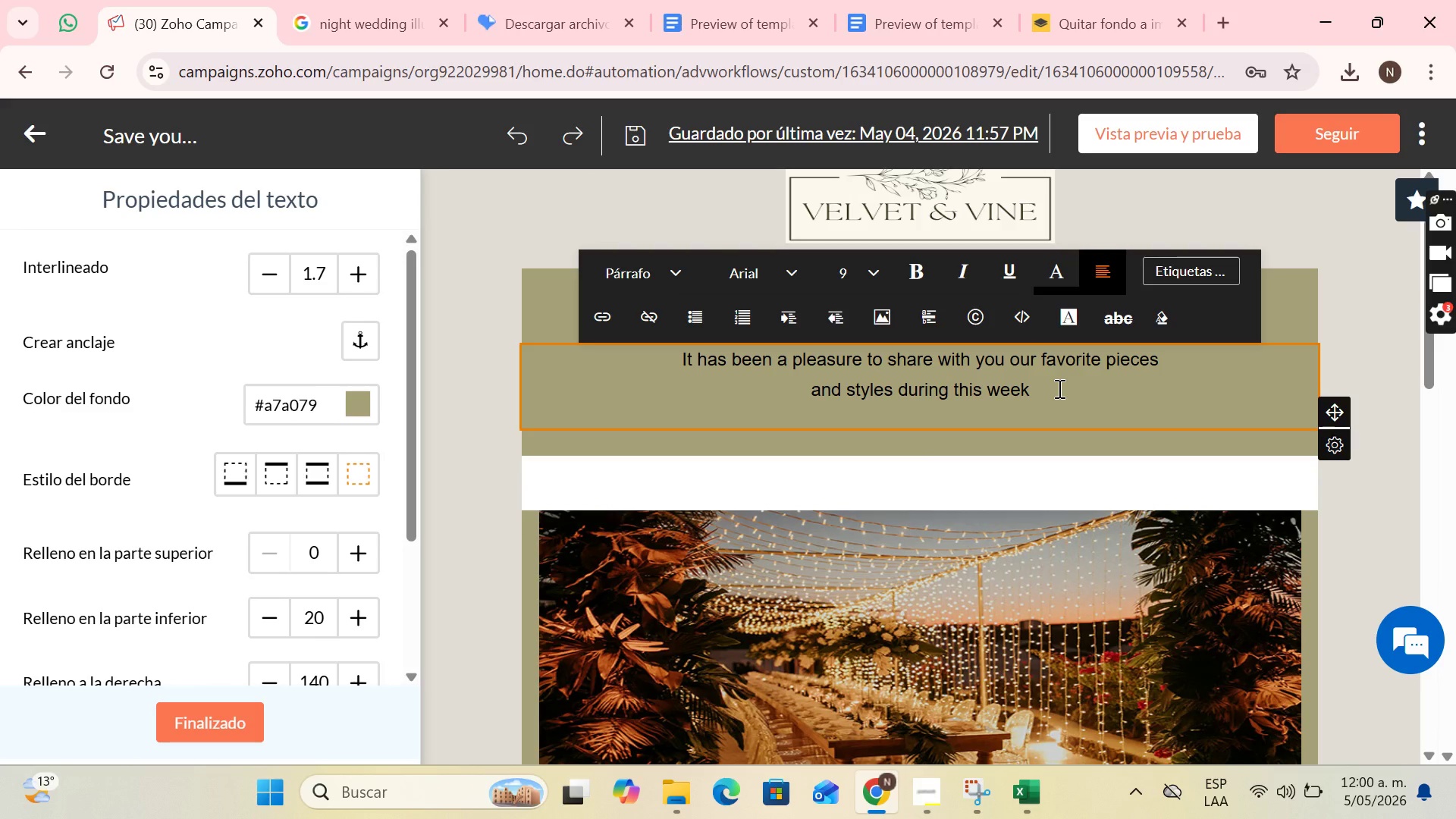 
wait(12.84)
 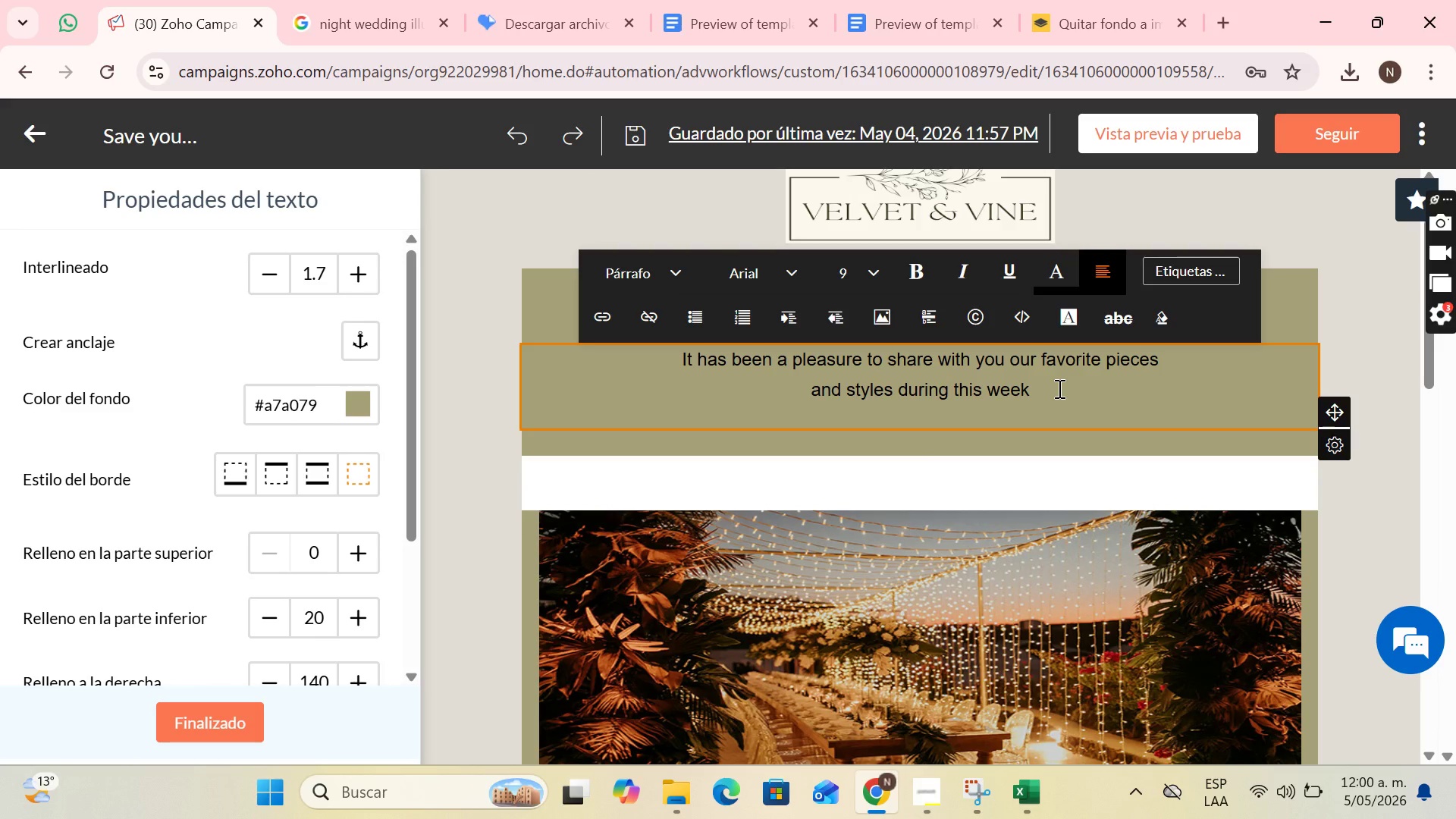 
left_click([977, 442])
 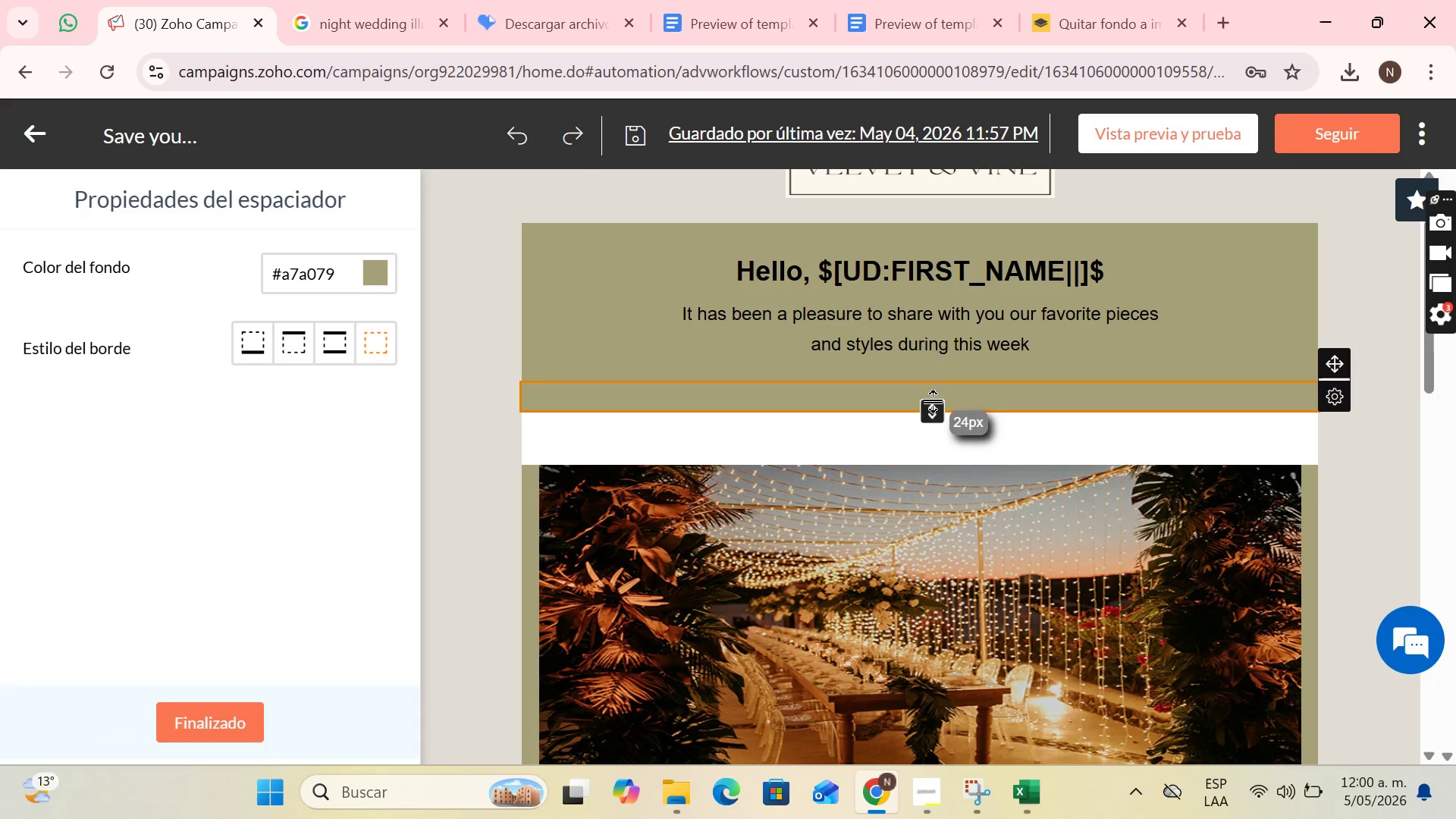 
left_click_drag(start_coordinate=[927, 402], to_coordinate=[938, 379])
 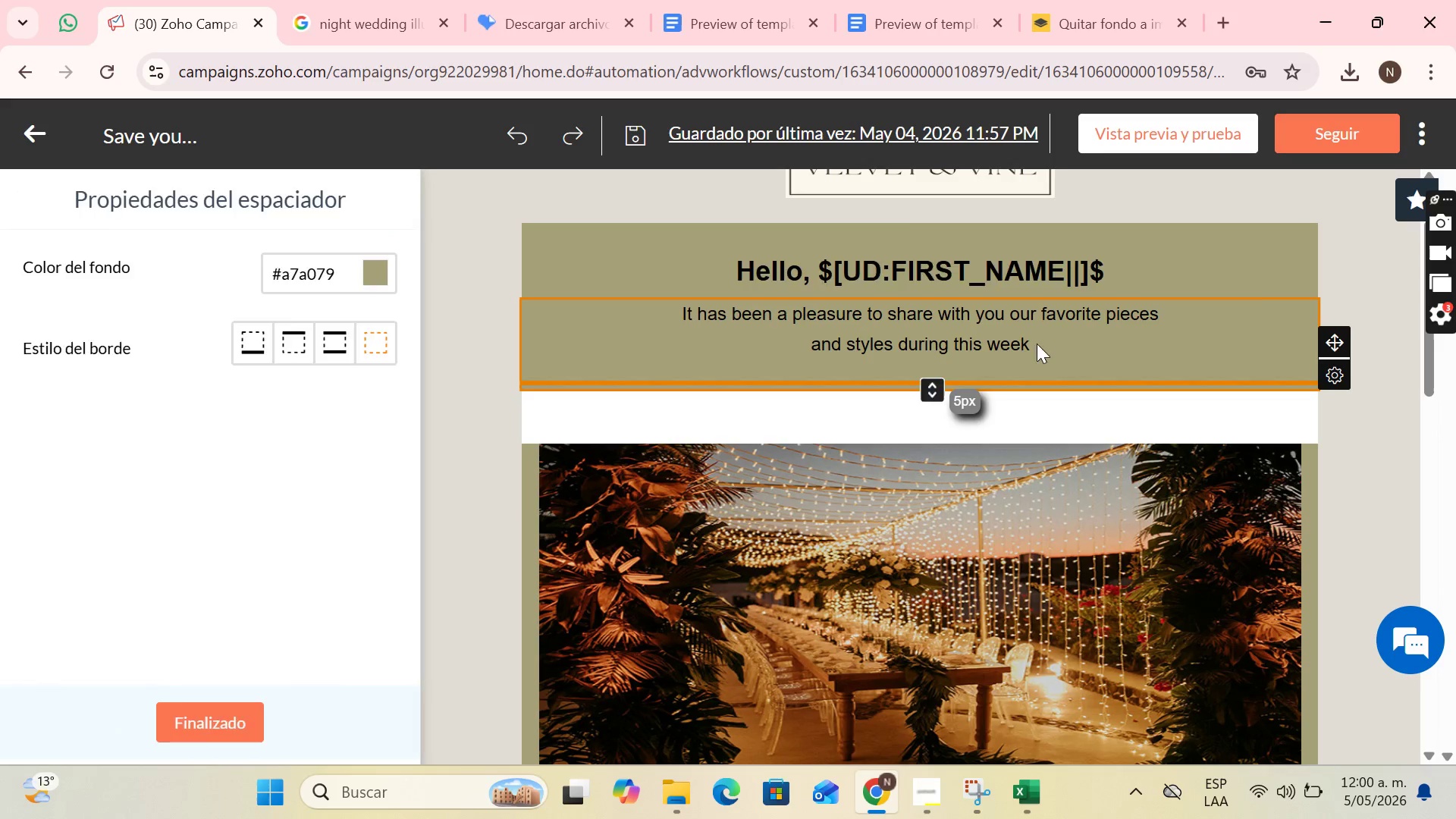 
left_click([1037, 344])
 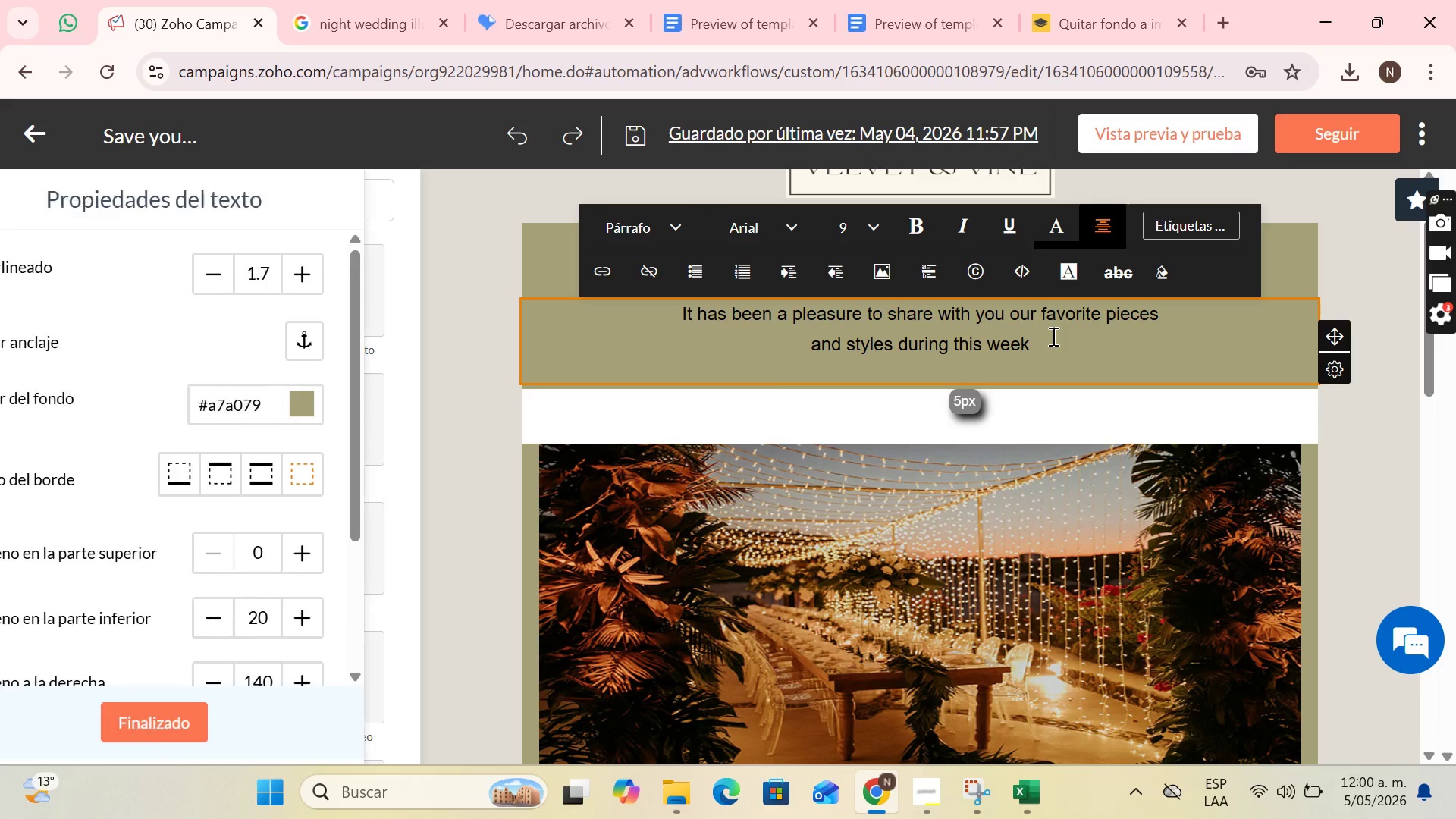 
key(Enter)
 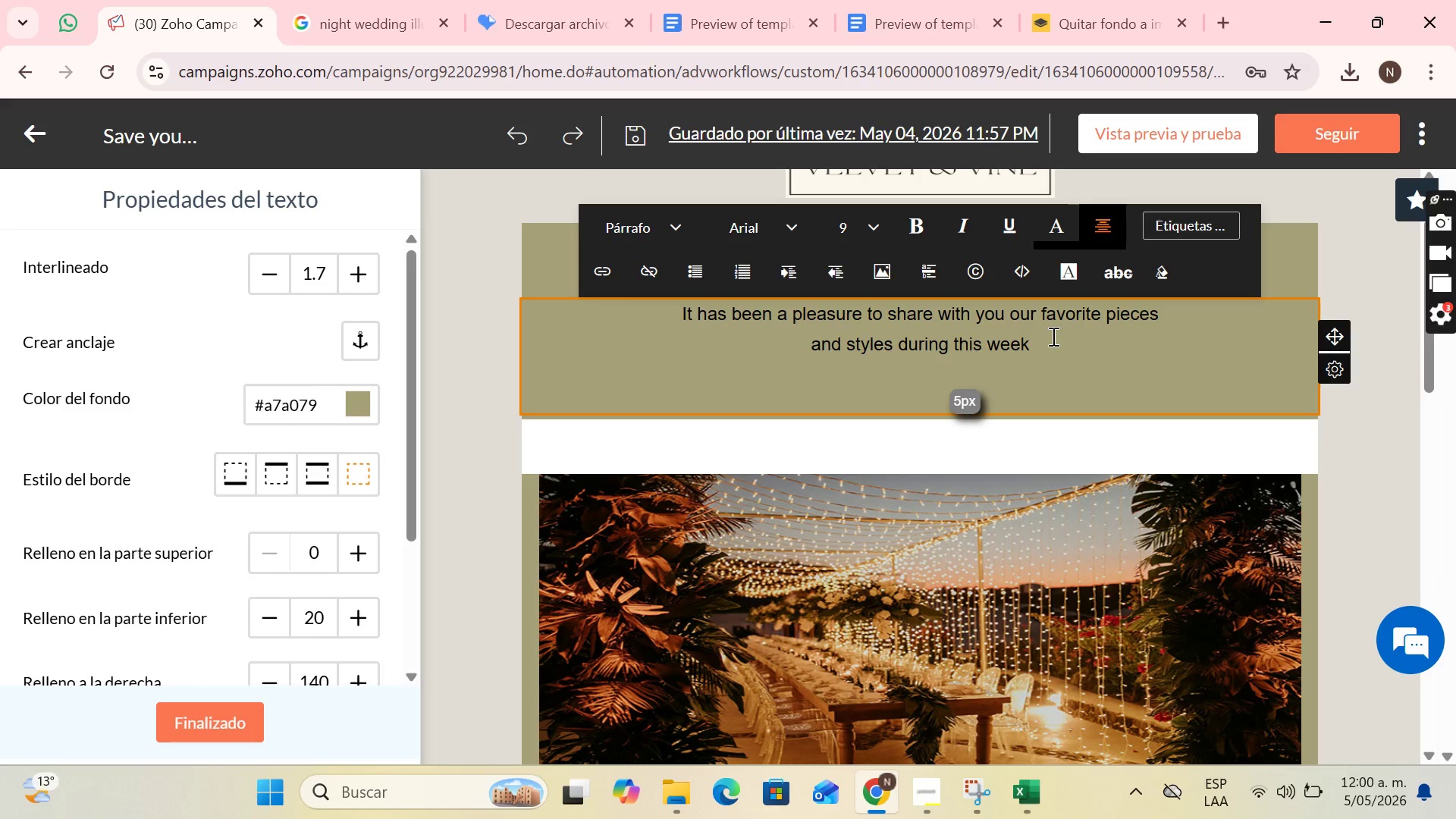 
wait(5.31)
 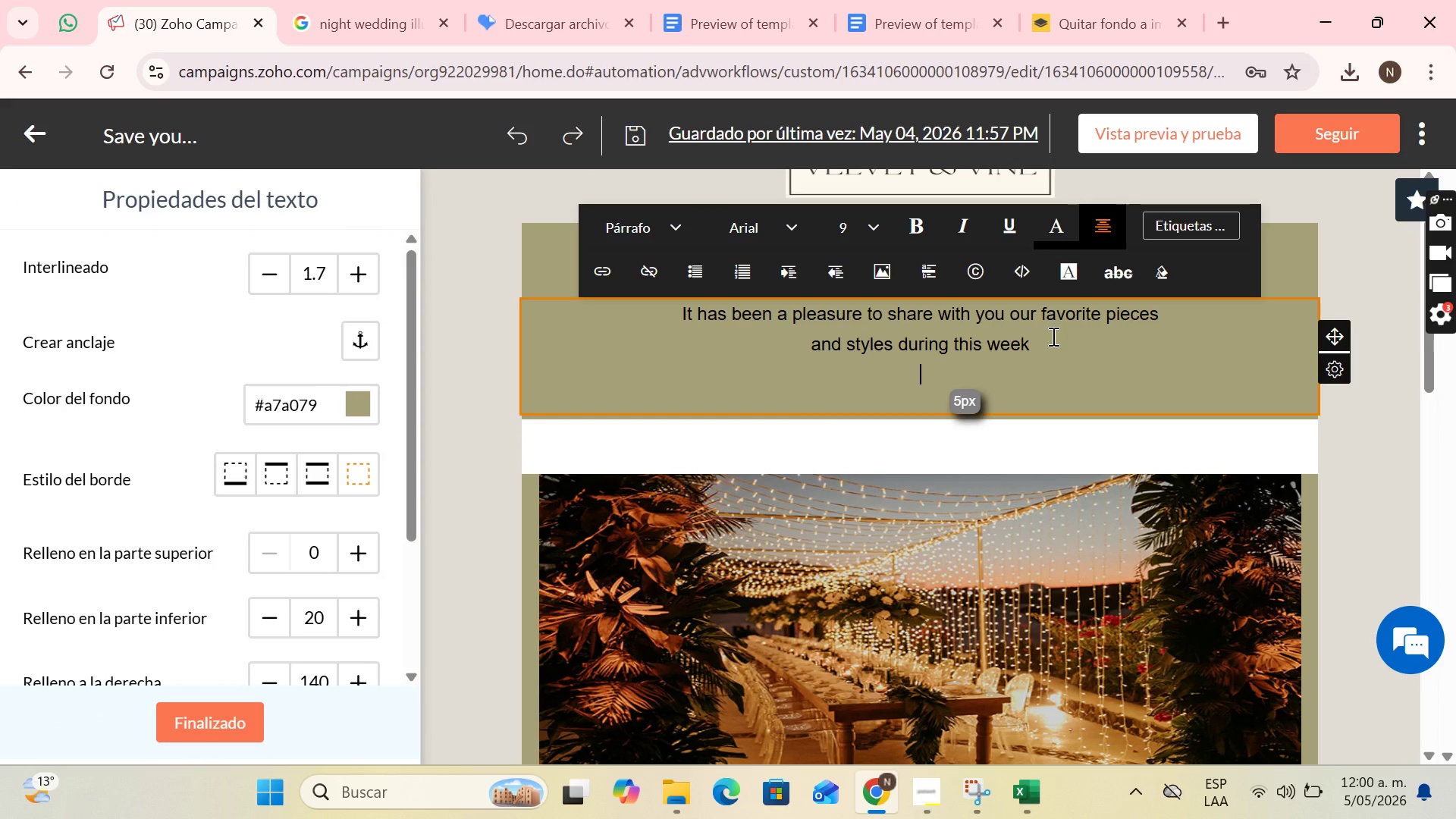 
type(We wanted to tell you ta)
key(Backspace)
type(hat, after the exhibition )
 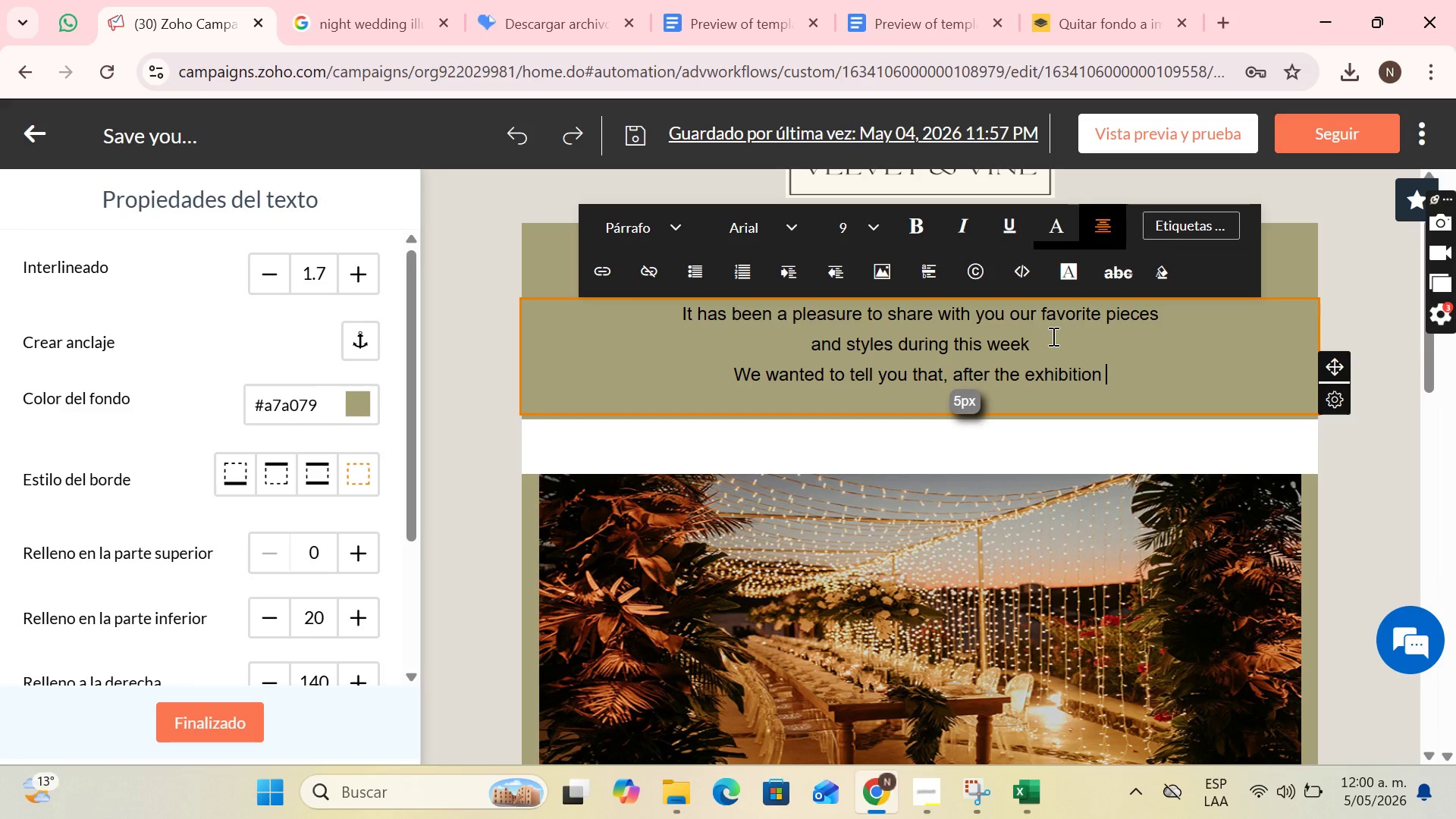 
key(Backspace)
type(, we have received a high )
 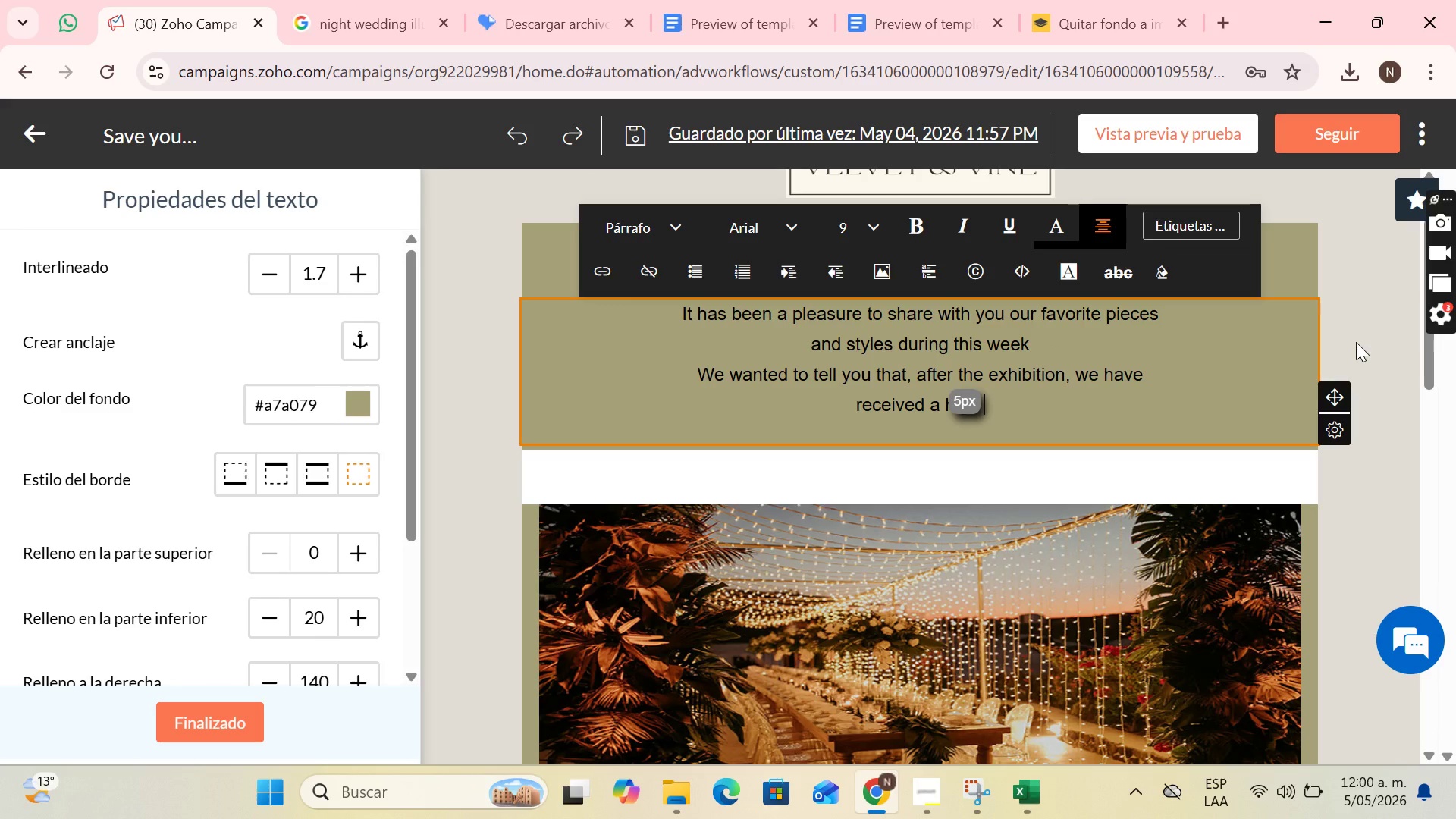 
type(demand)
 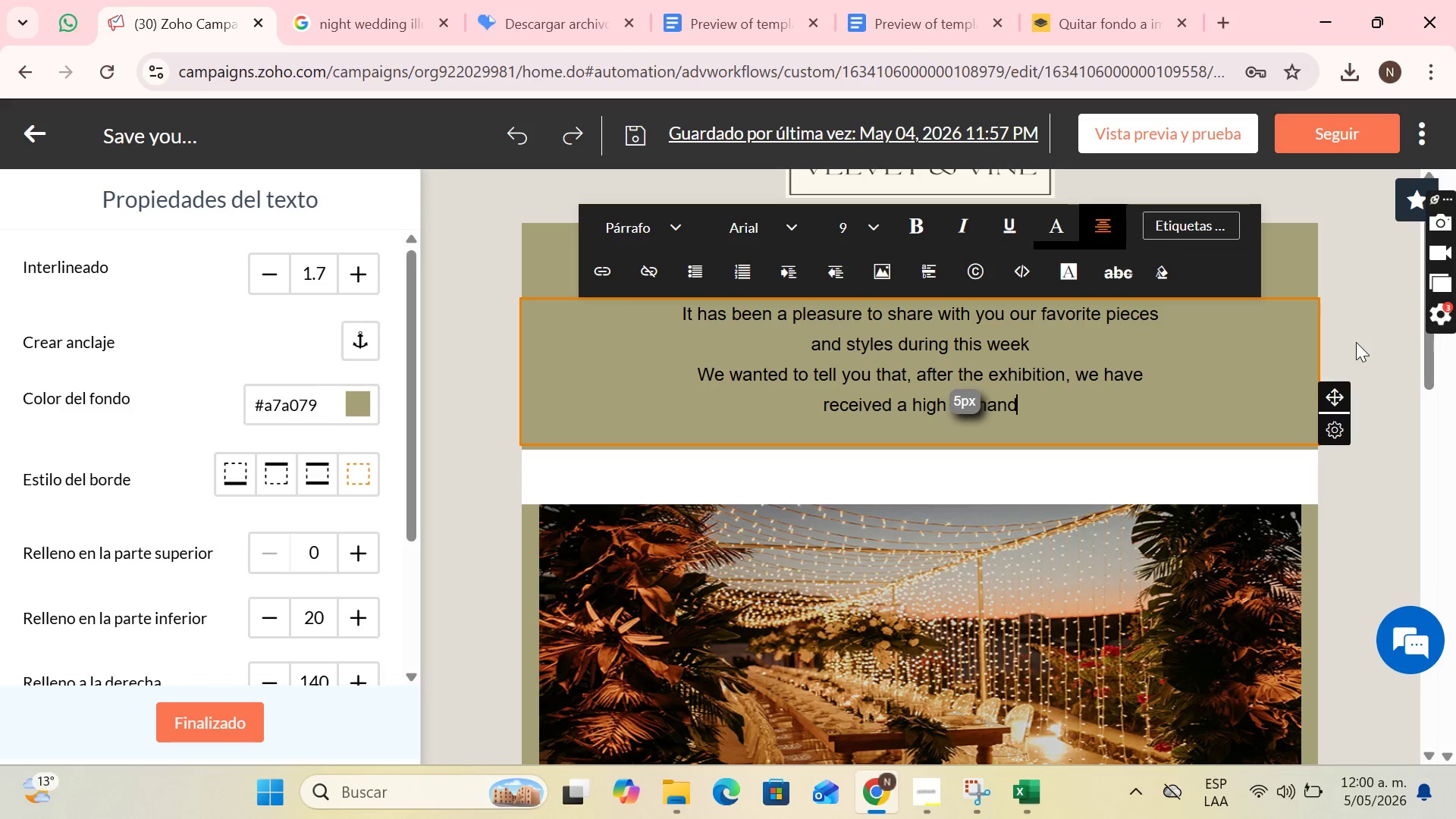 
left_click([1356, 342])
 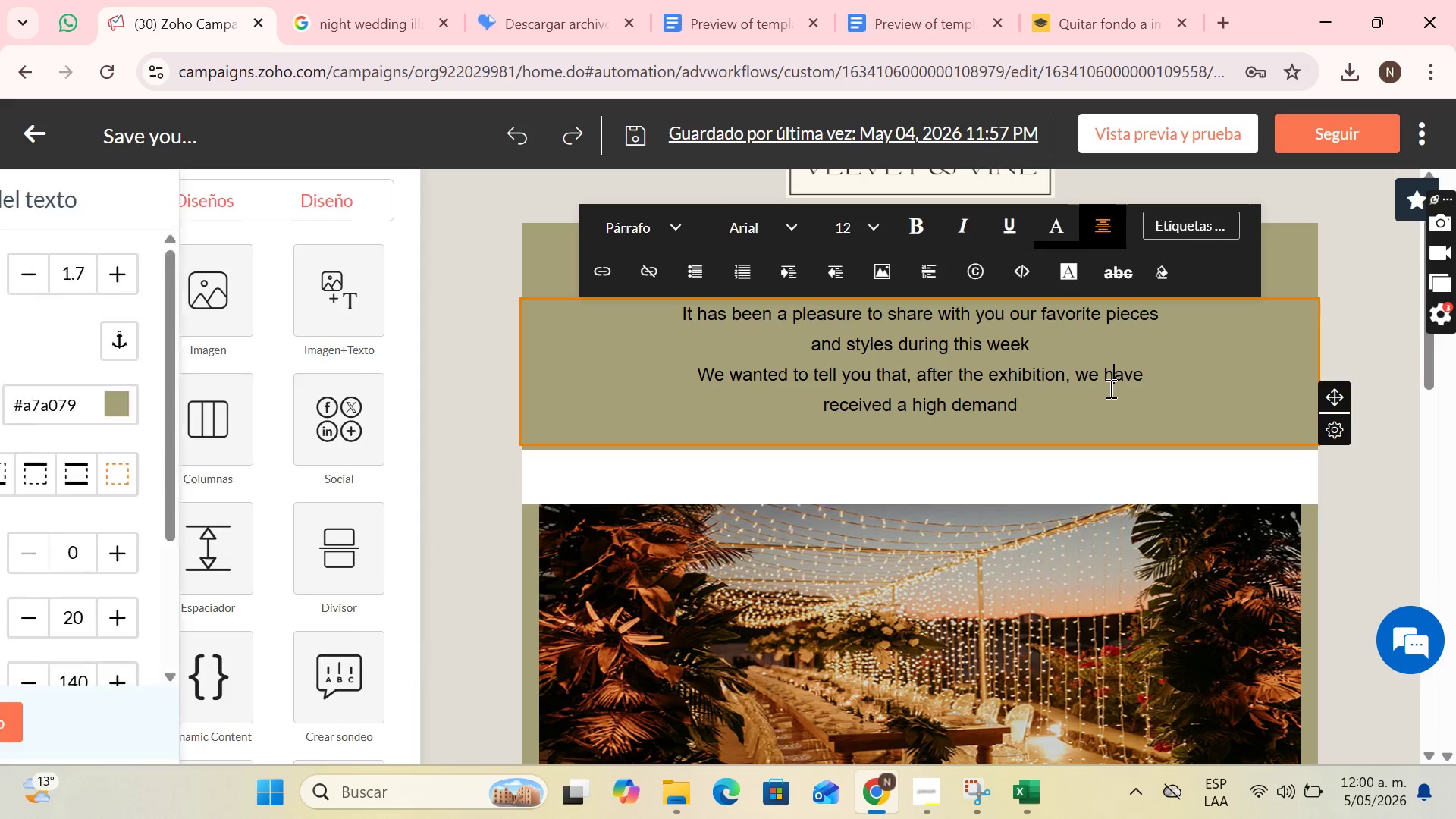 
double_click([1046, 402])
 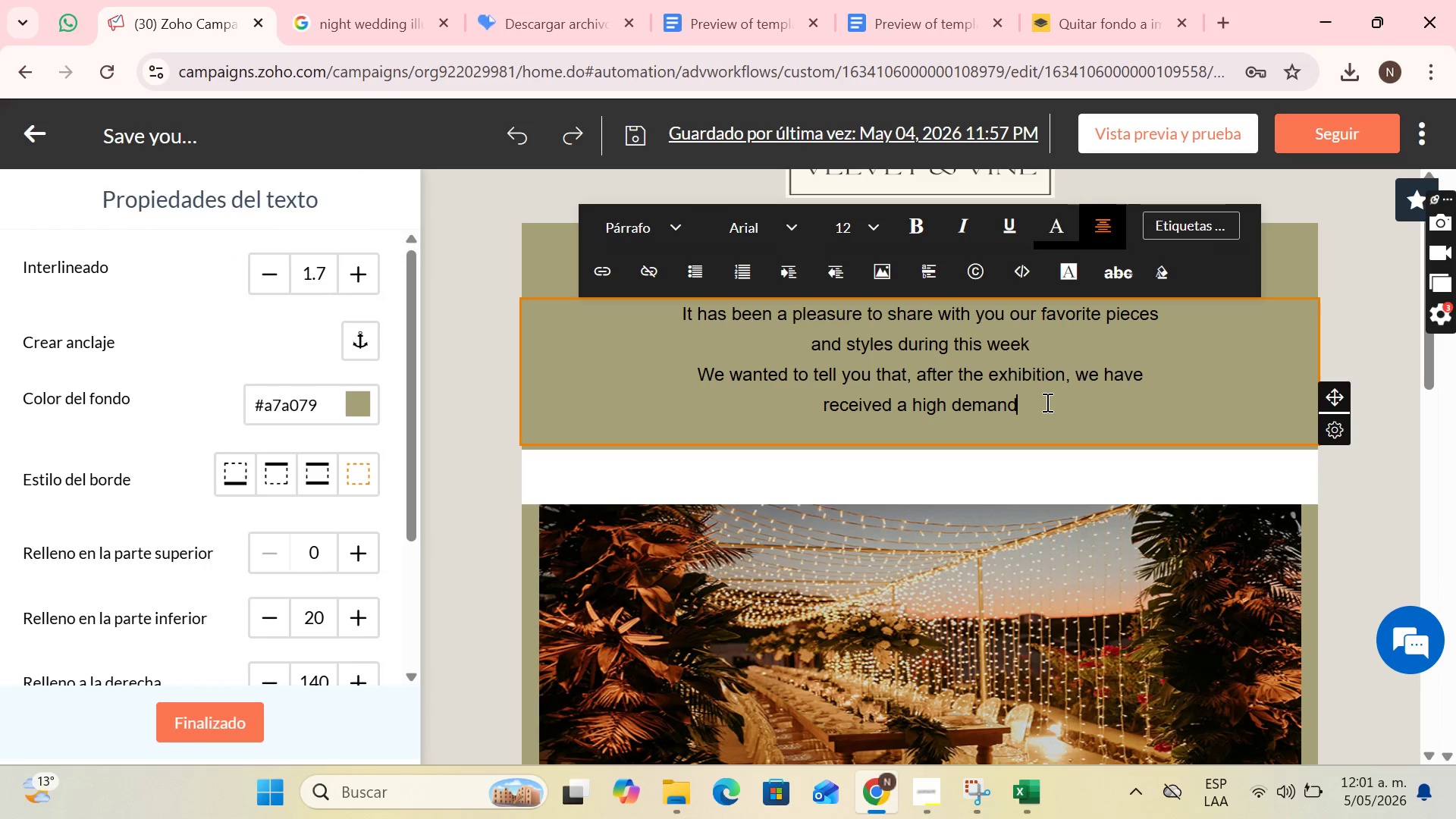 
type( for requests )
 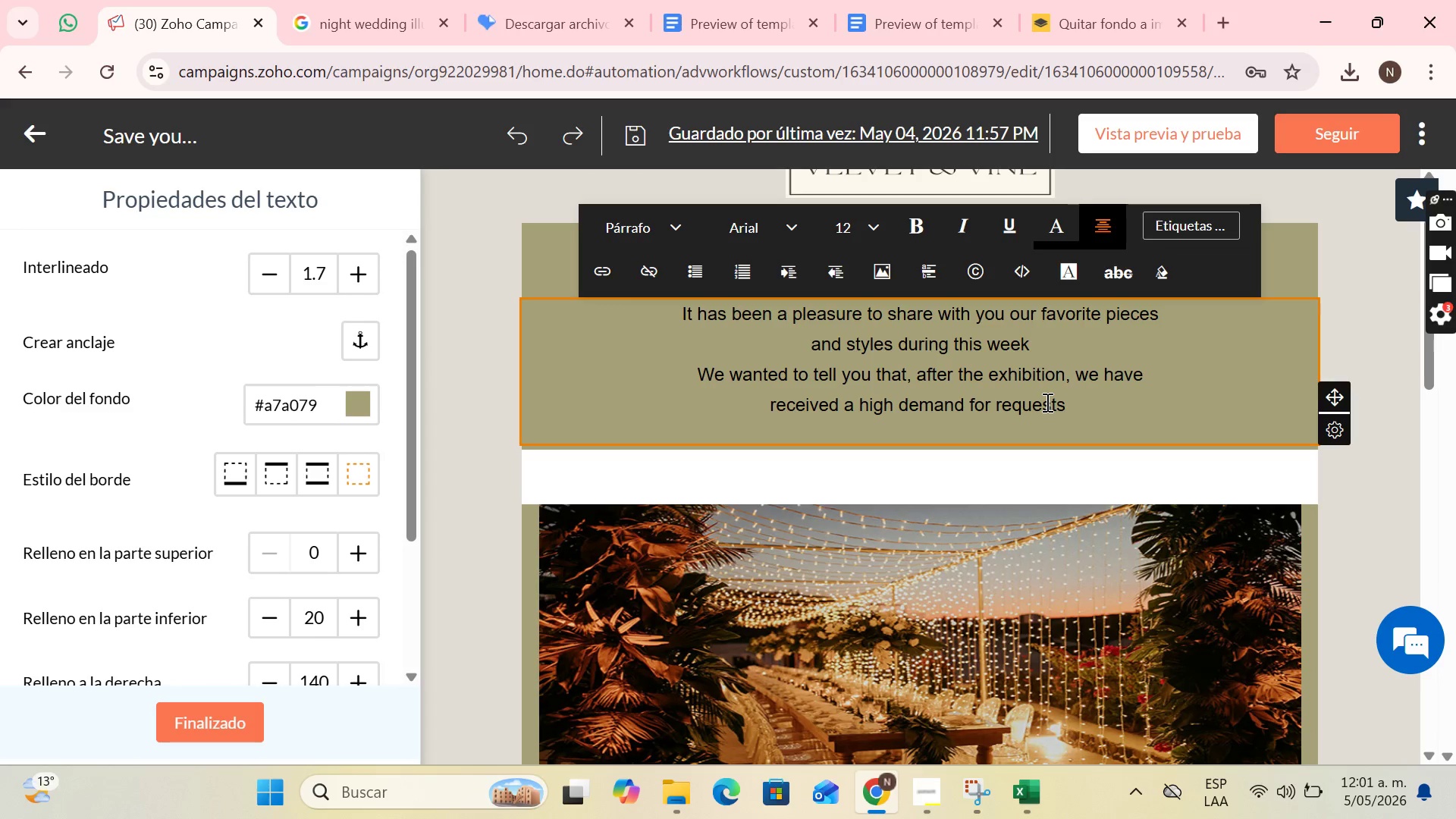 
type(for events in the area. Reviewing our calendar for)
 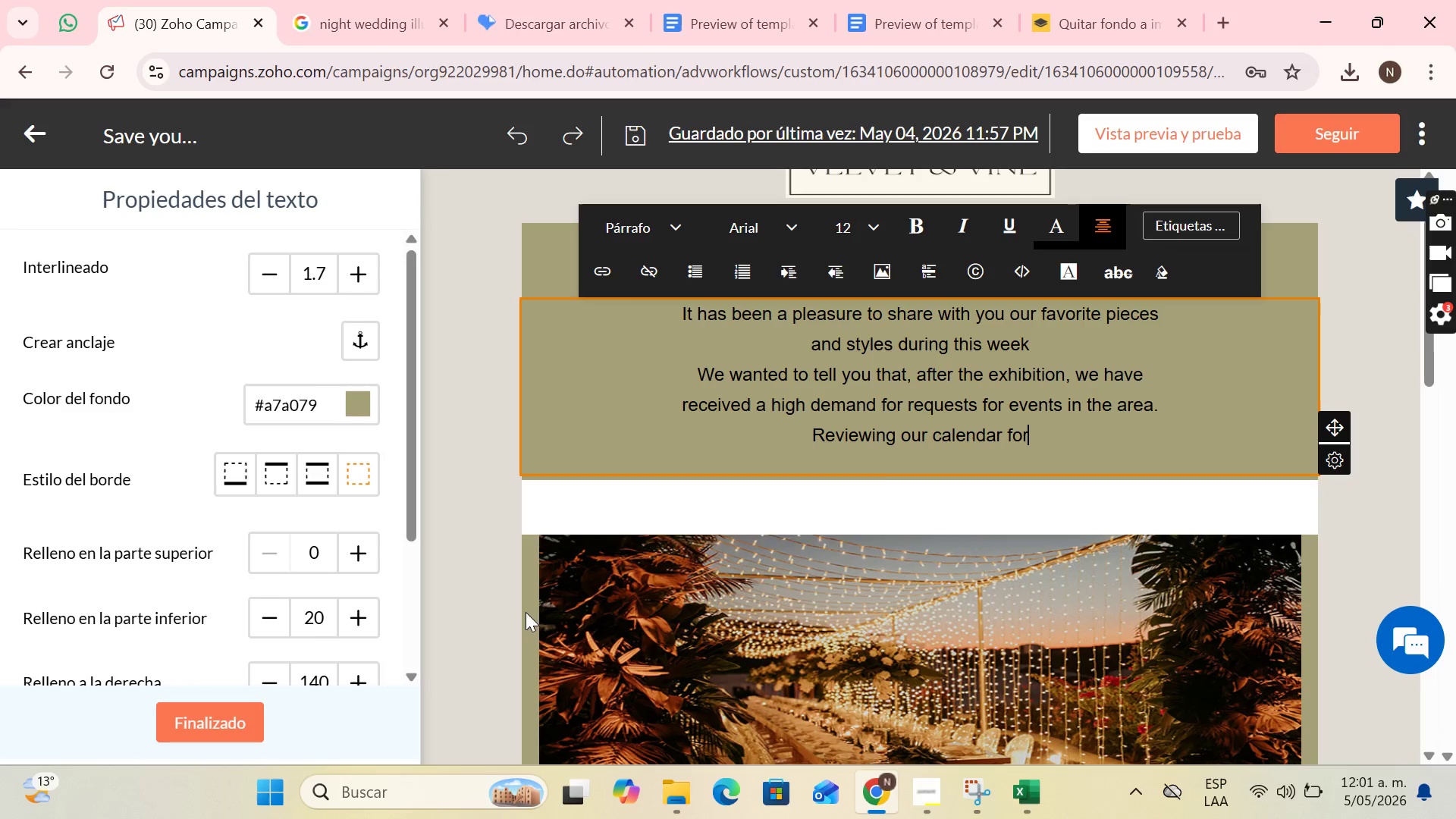 
key(Space)
 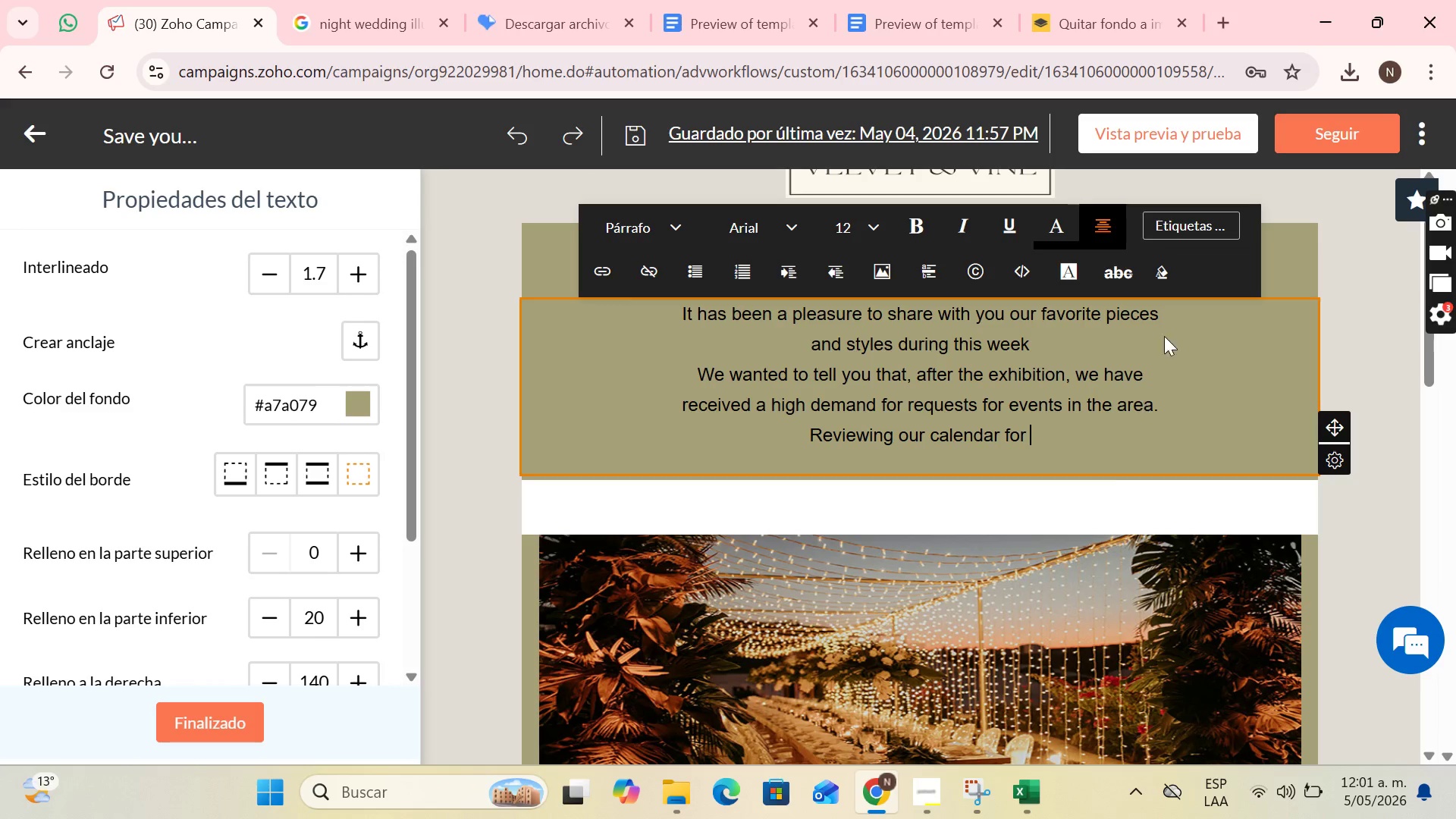 
left_click([1173, 217])
 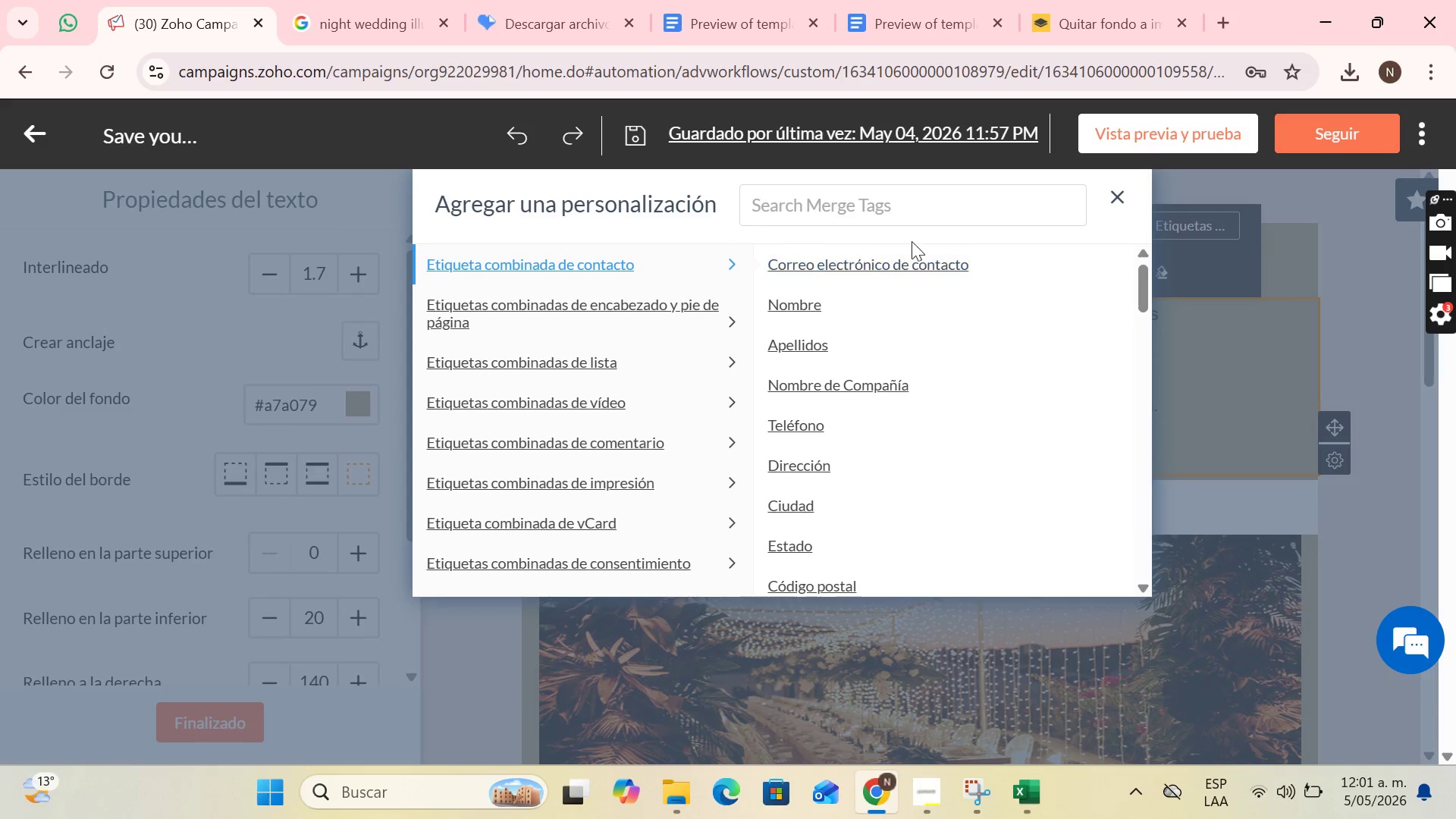 
left_click([907, 209])
 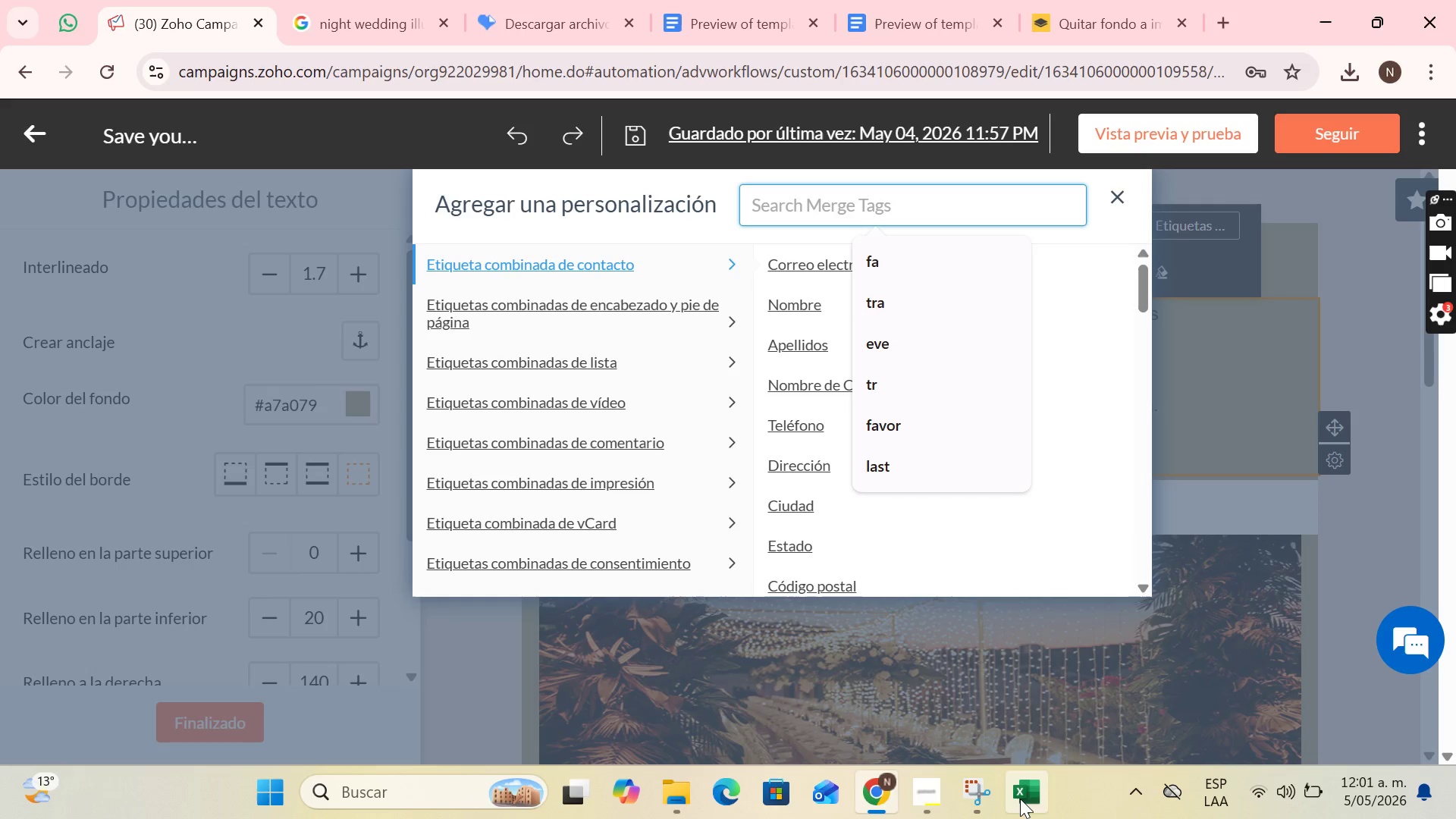 
mouse_move([1034, 650])
 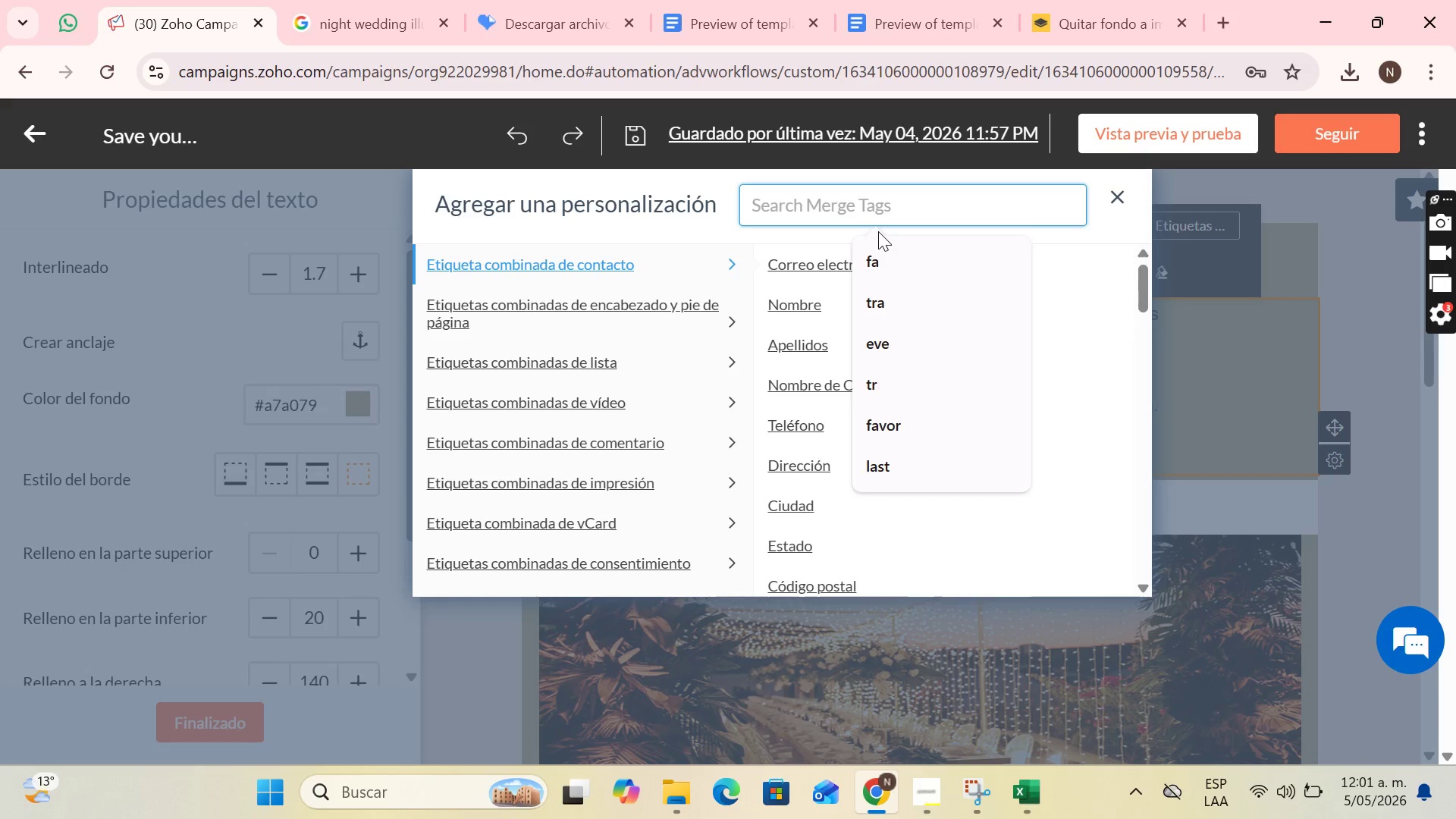 
type(estim)
 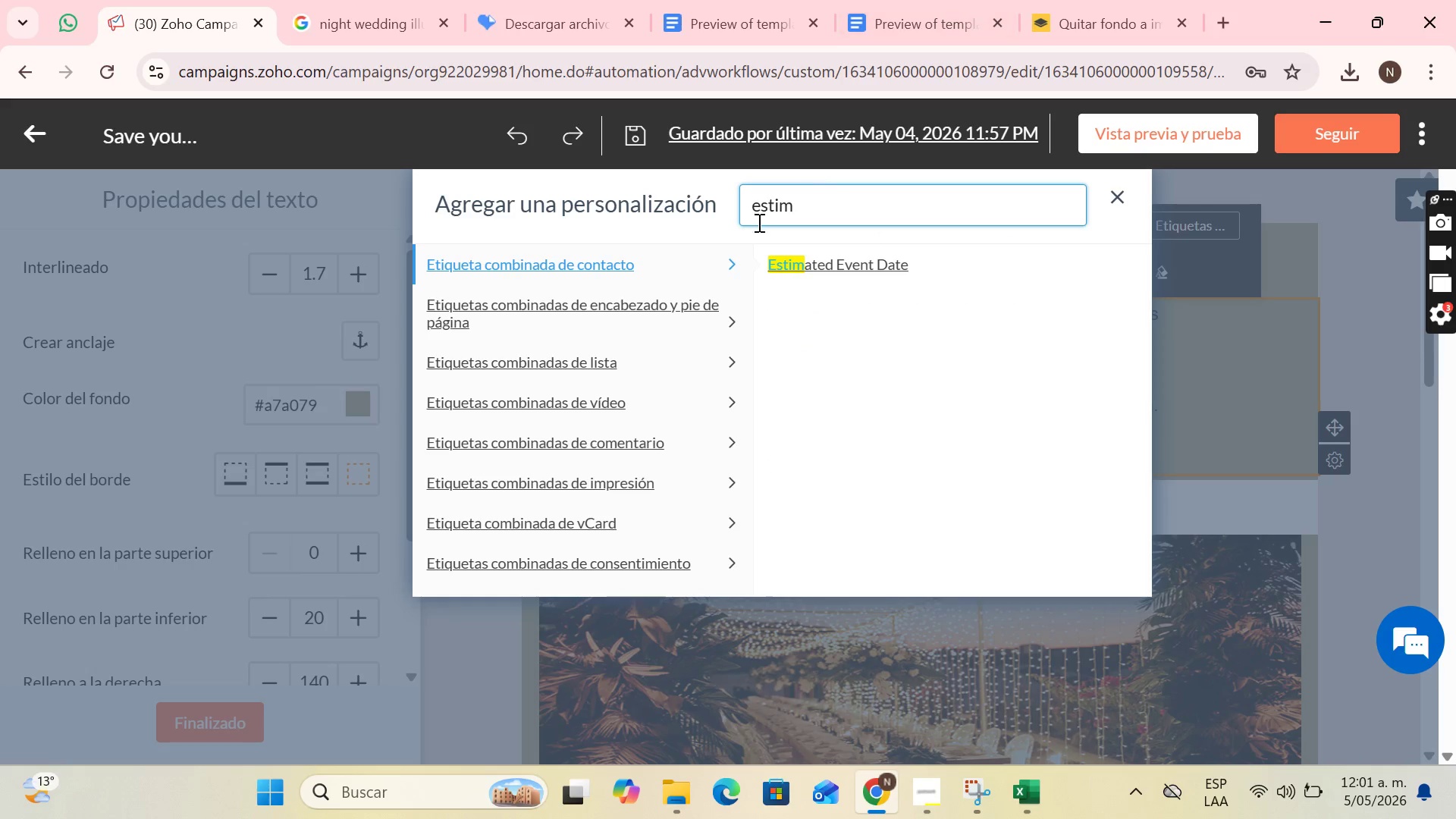 
left_click([798, 260])
 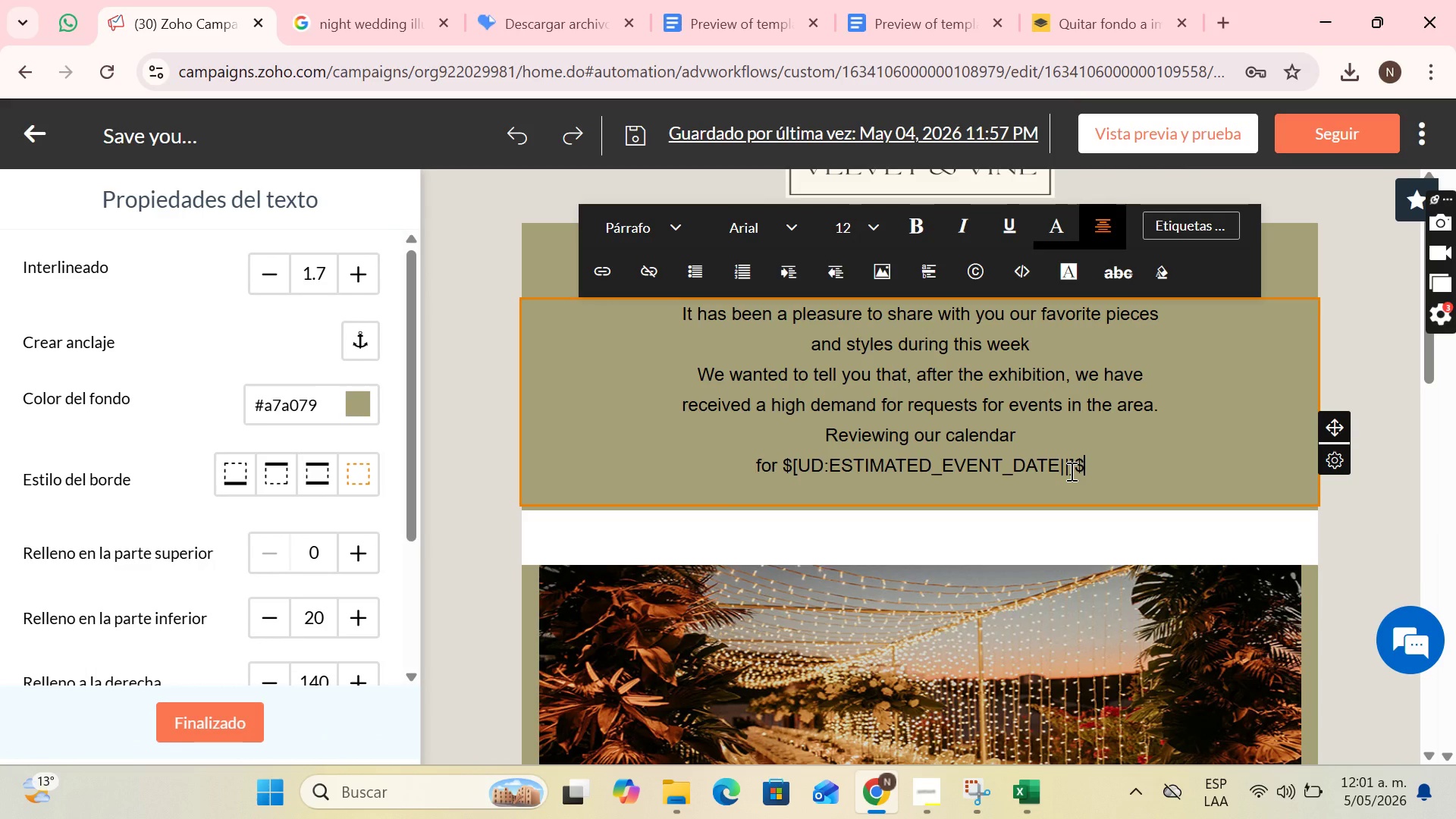 
type(, we sy)
key(Backspace)
type(till have )
 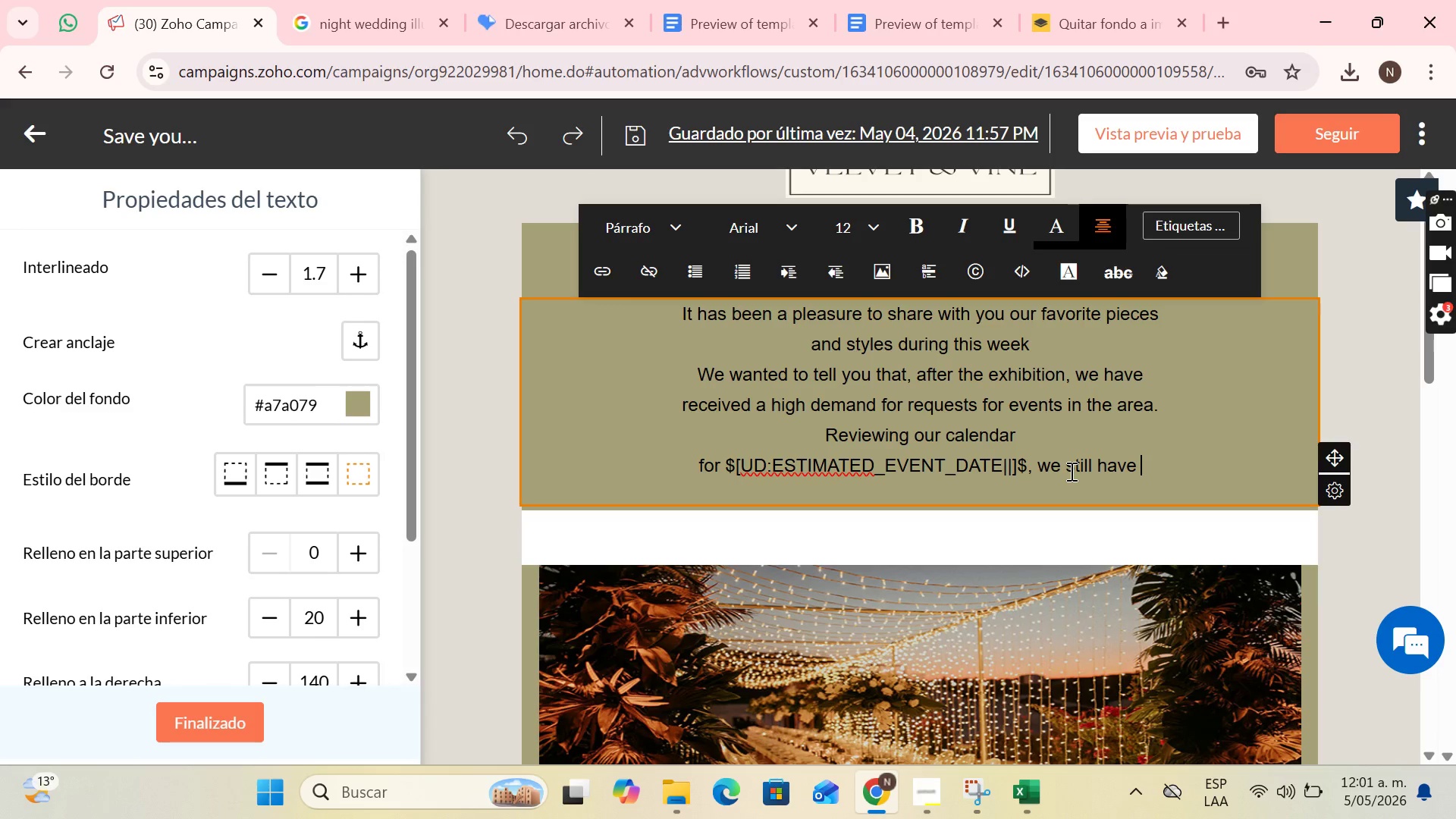 
wait(9.3)
 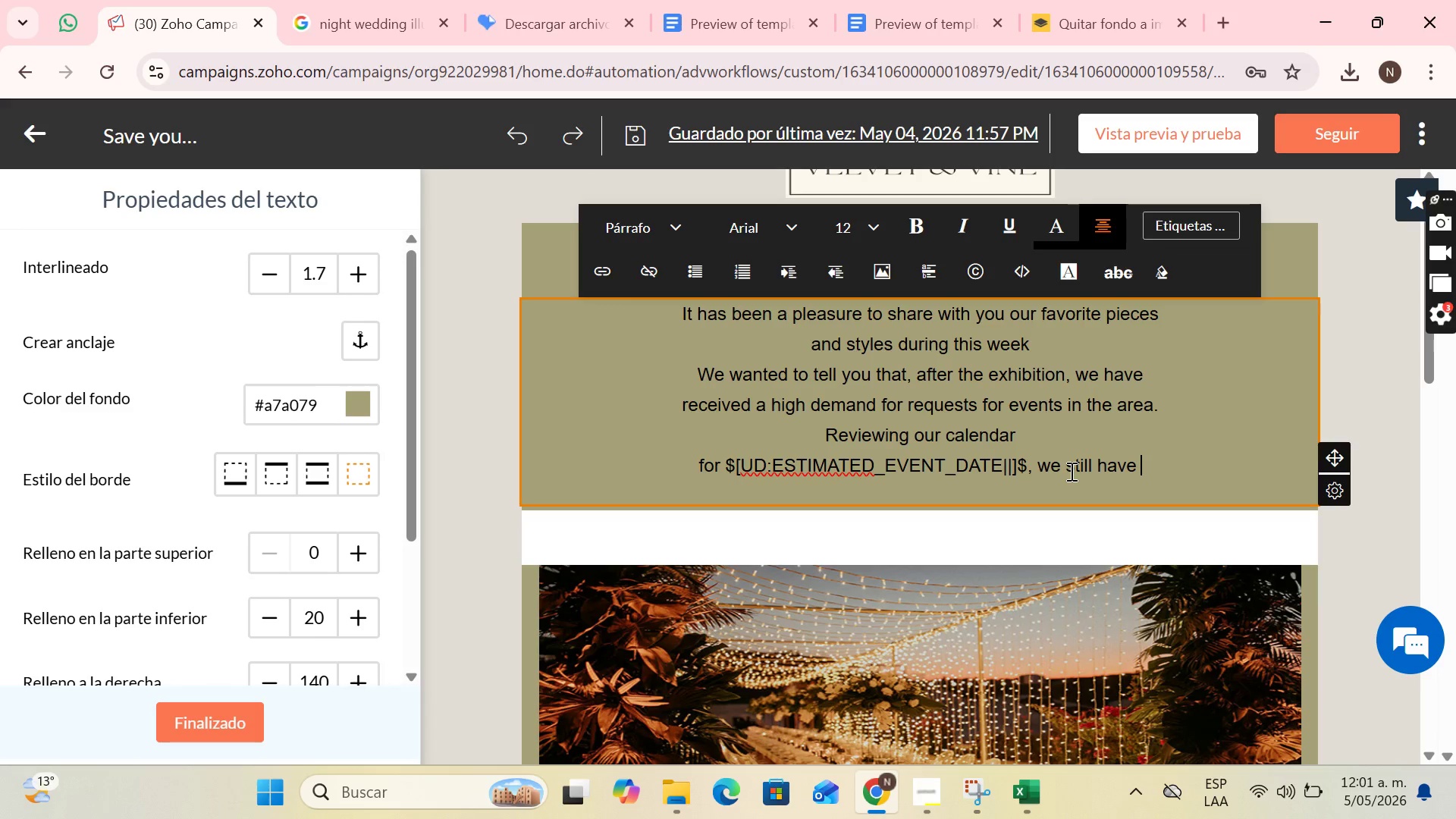 
type(some key pieces of our boutique collection available, but dates are being booked quickly.)
 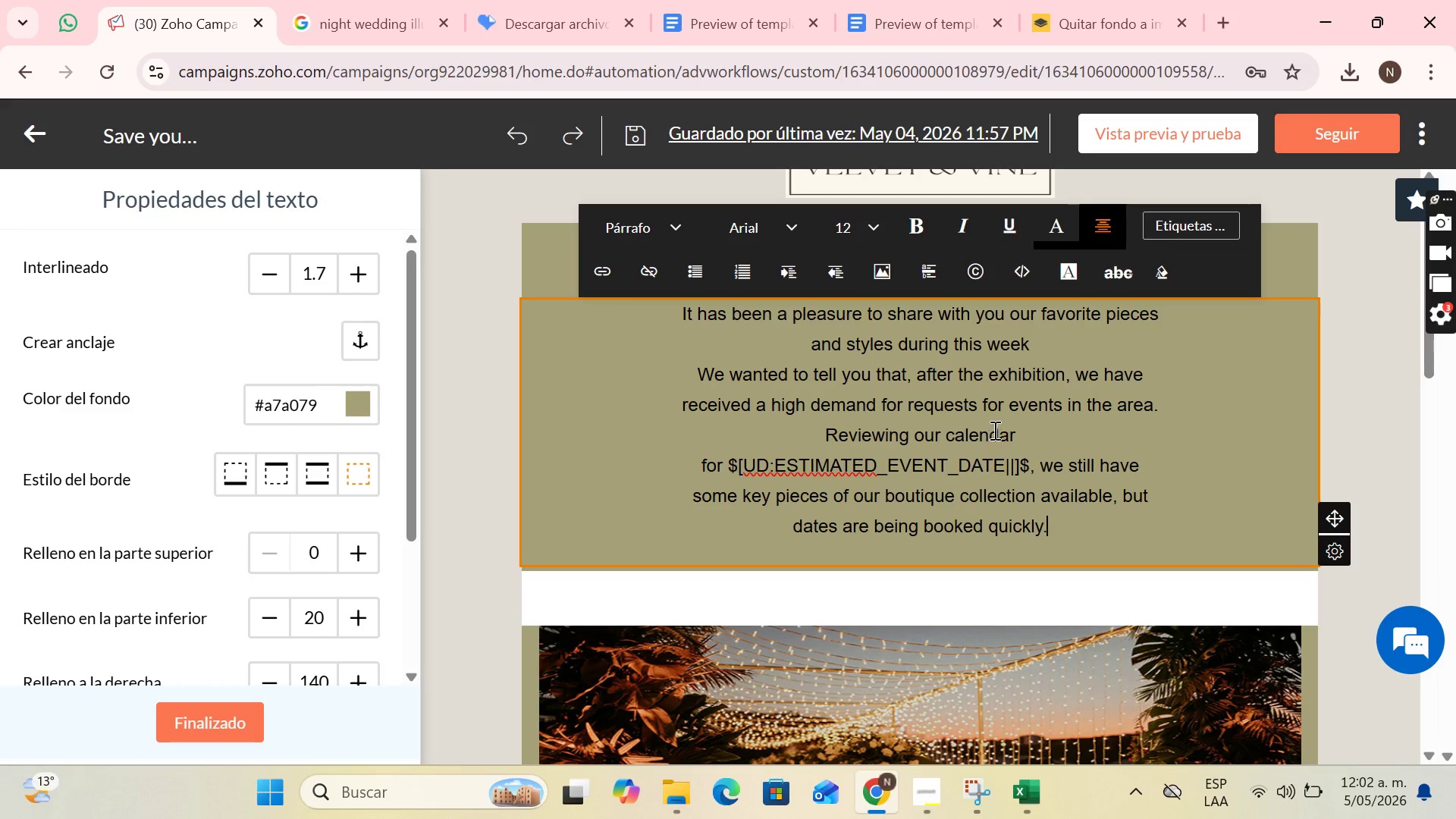 
scroll: coordinate [1006, 414], scroll_direction: up, amount: 1.0
 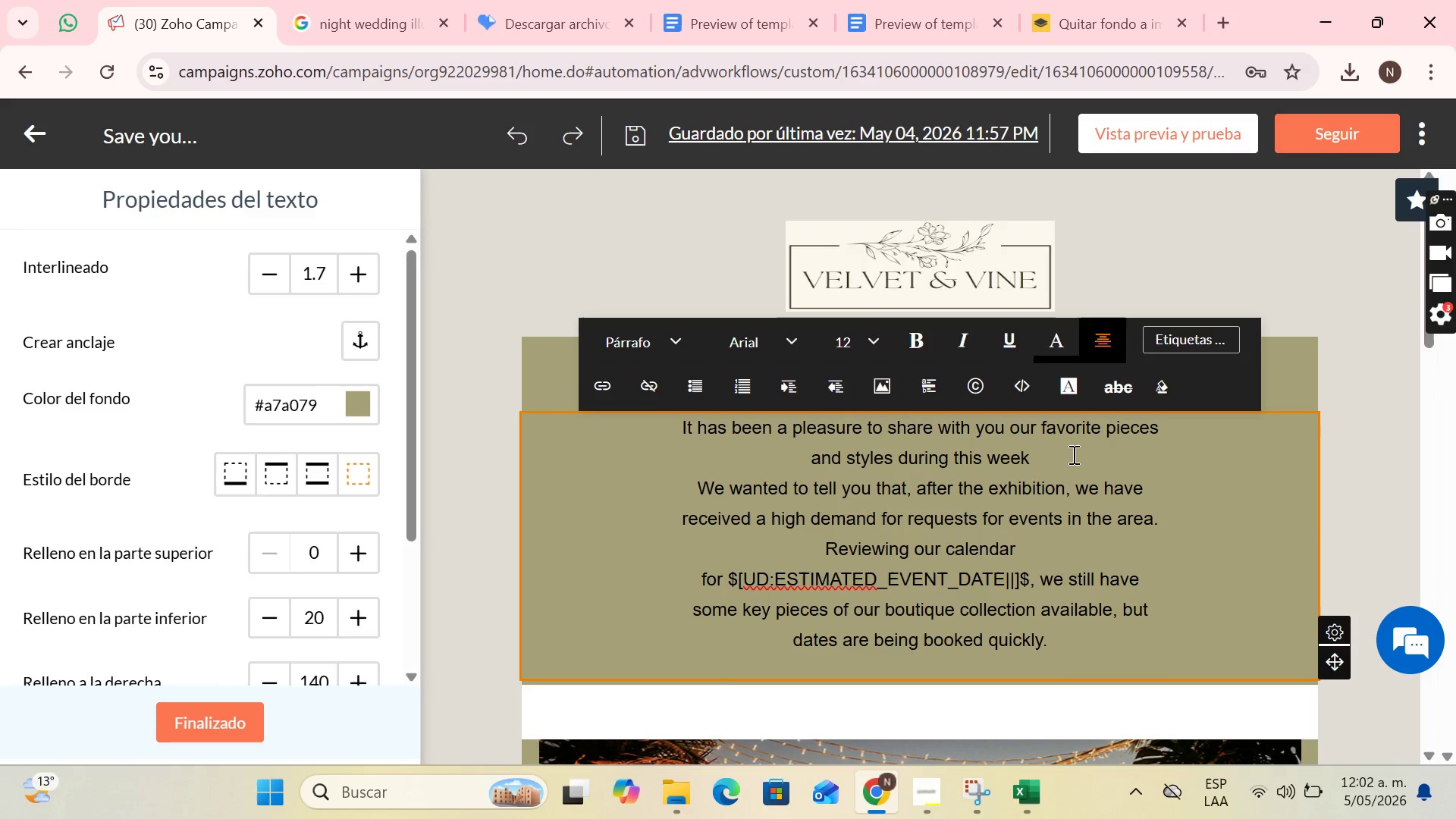 
left_click([1072, 454])
 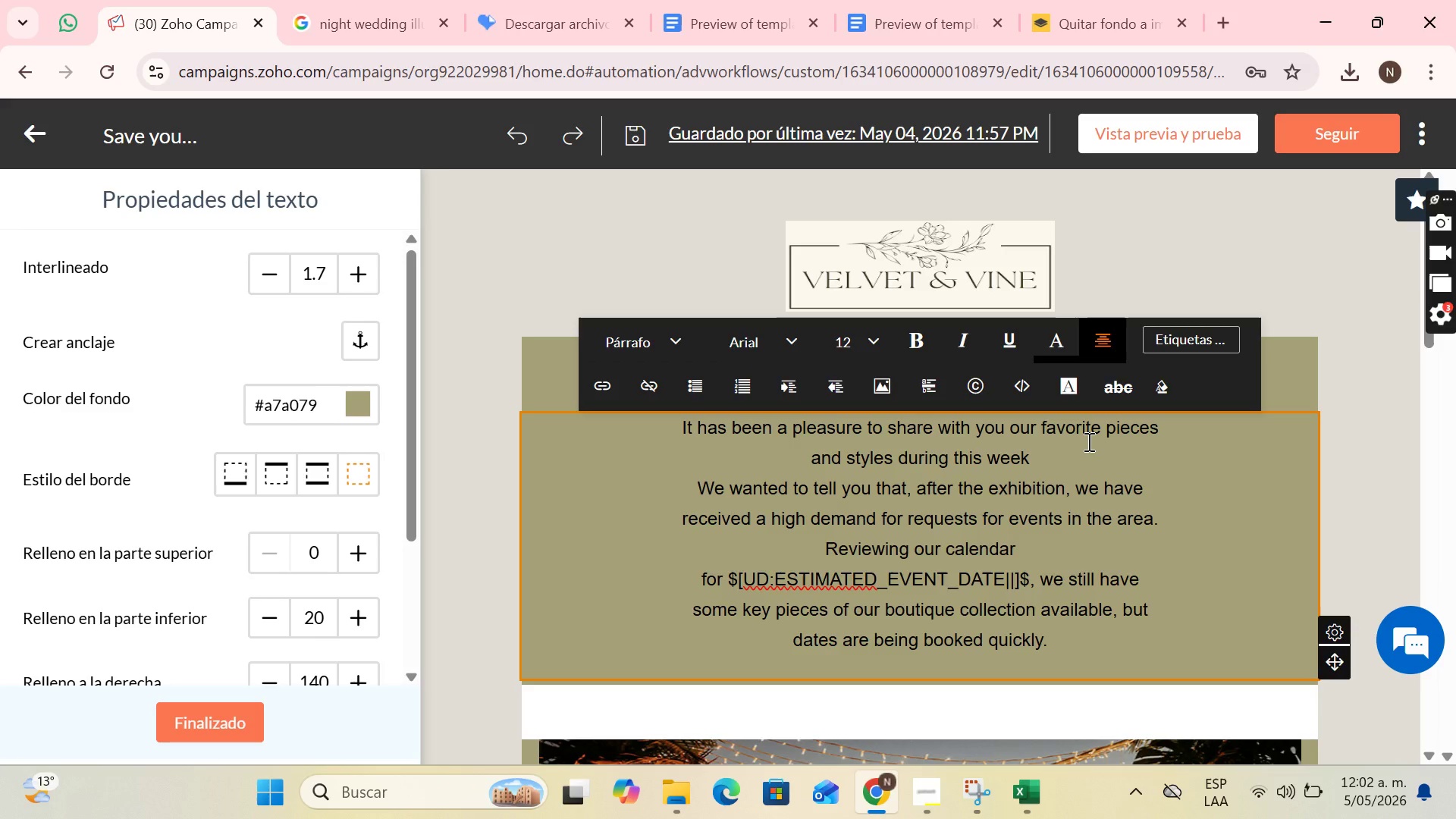 
key(Enter)
 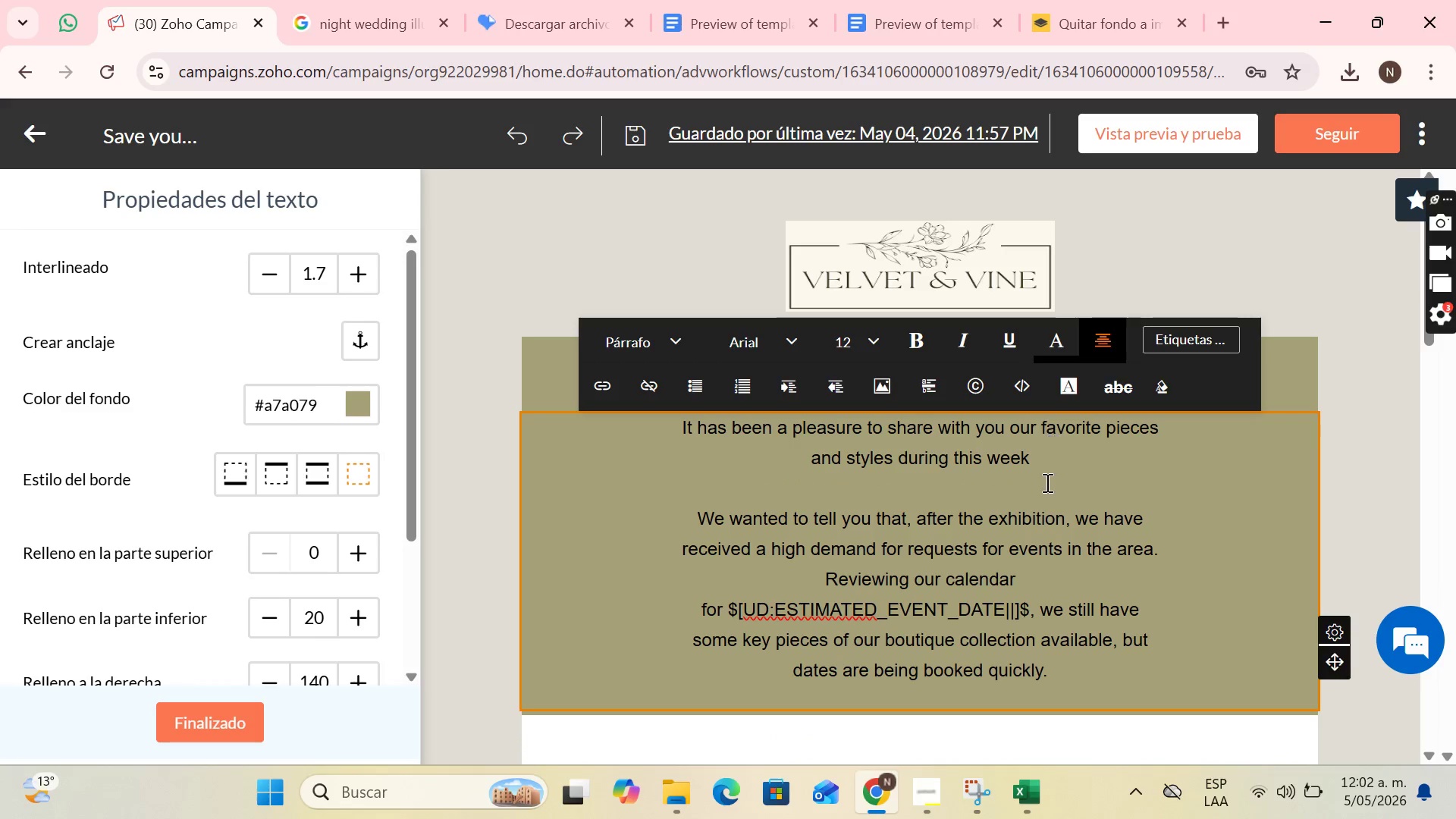 
scroll: coordinate [1059, 496], scroll_direction: down, amount: 6.0
 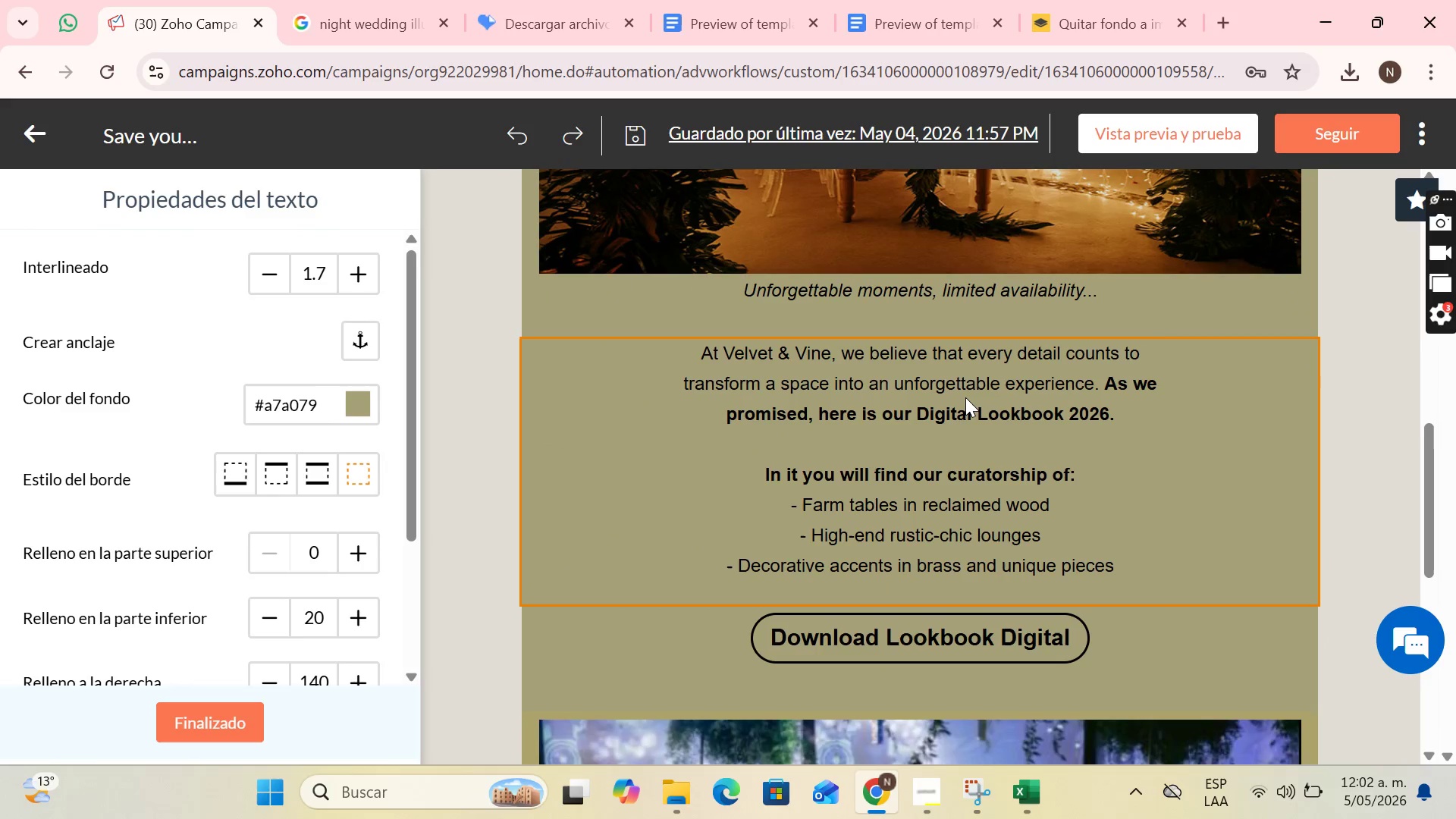 
wait(12.43)
 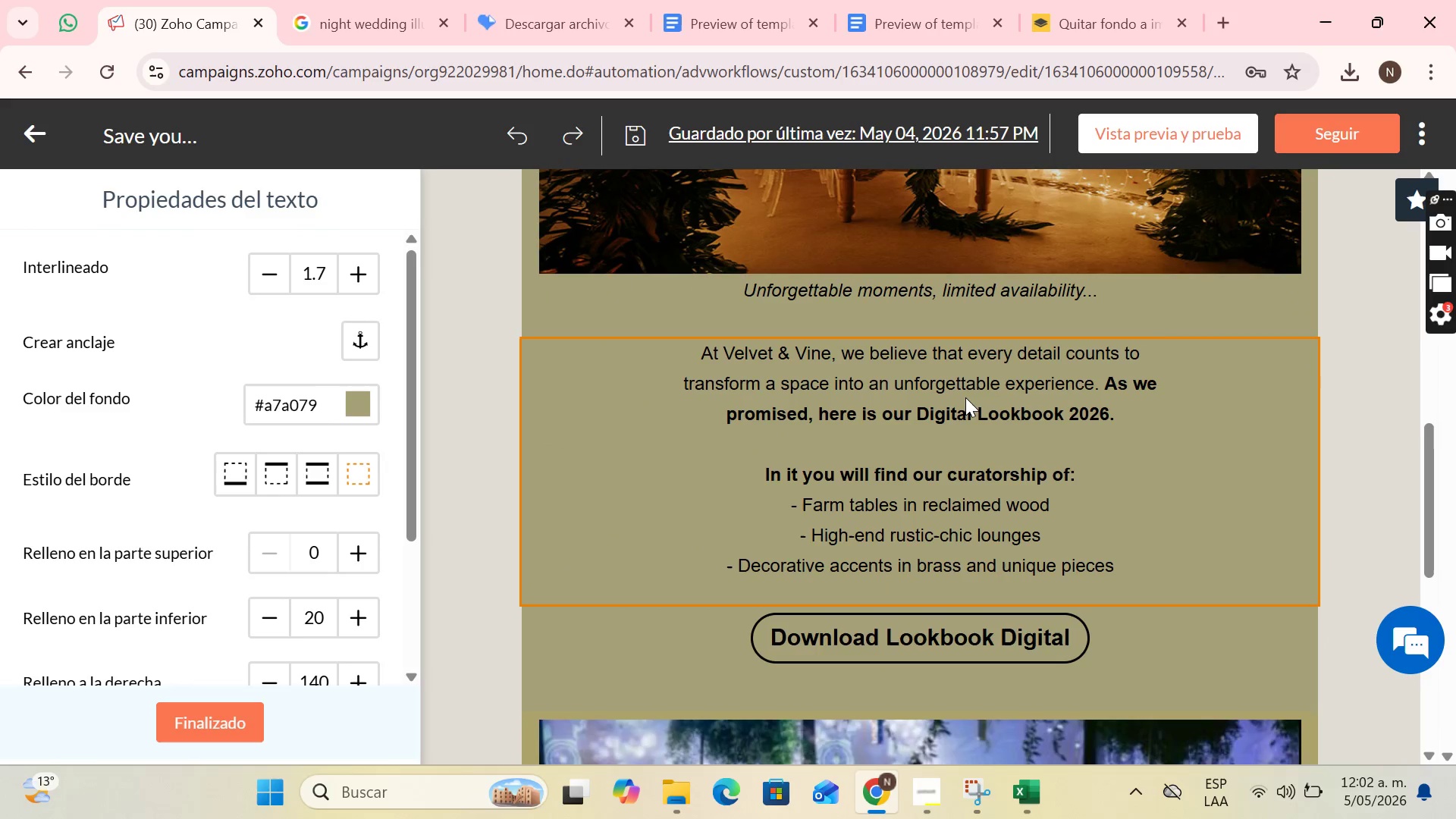 
left_click([829, 384])
 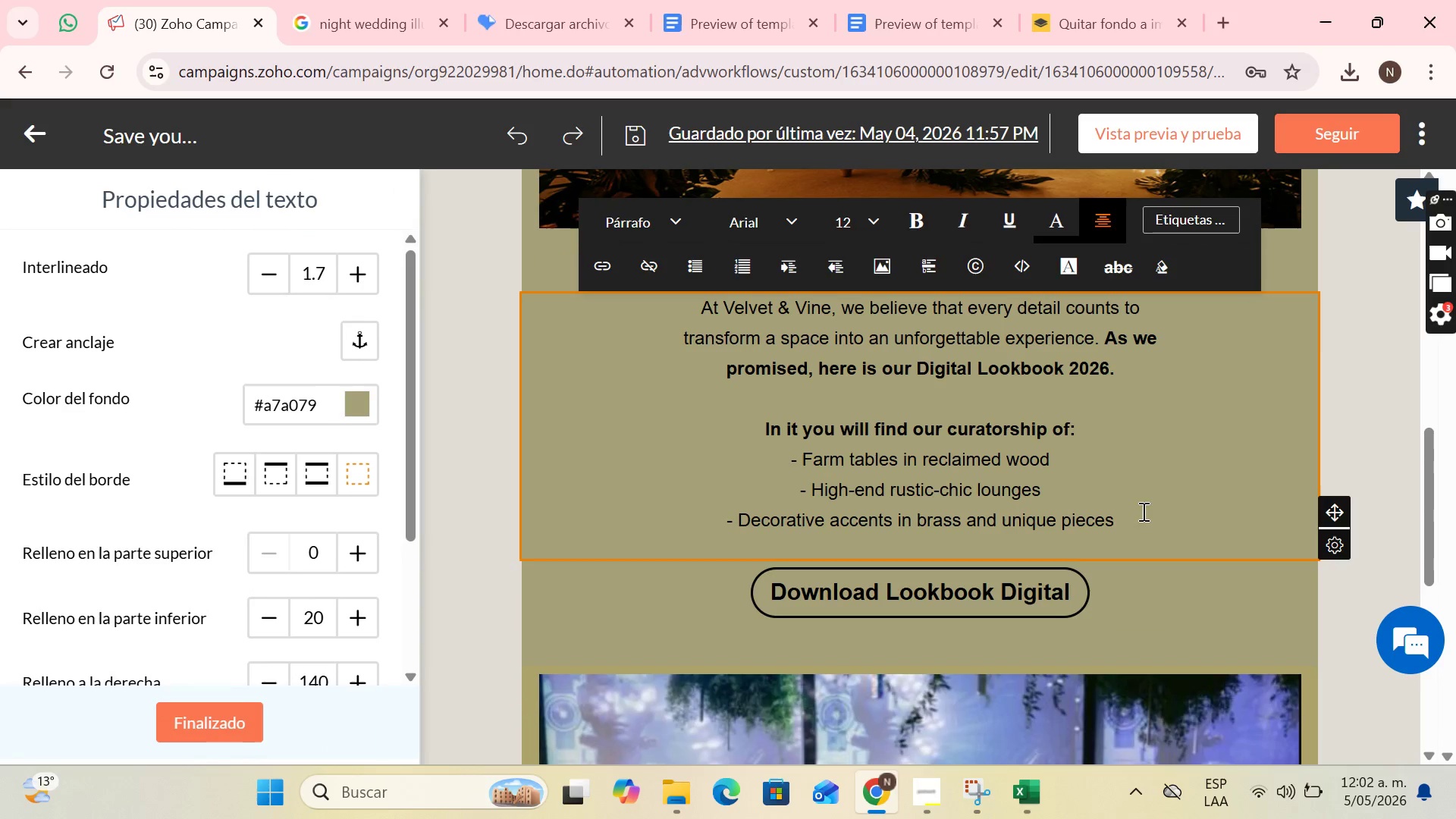 
left_click_drag(start_coordinate=[1142, 513], to_coordinate=[733, 306])
 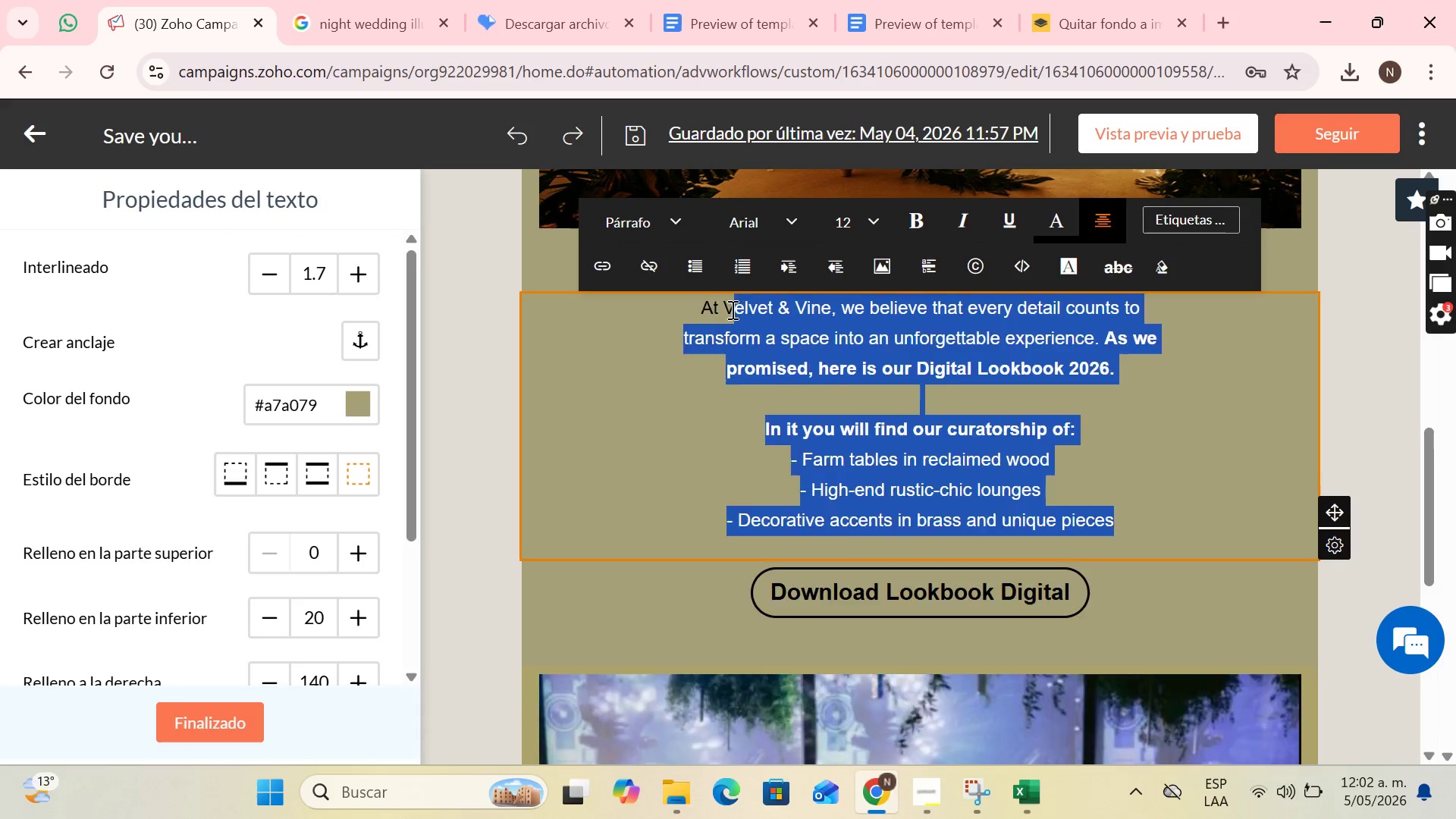 
key(Backspace)
 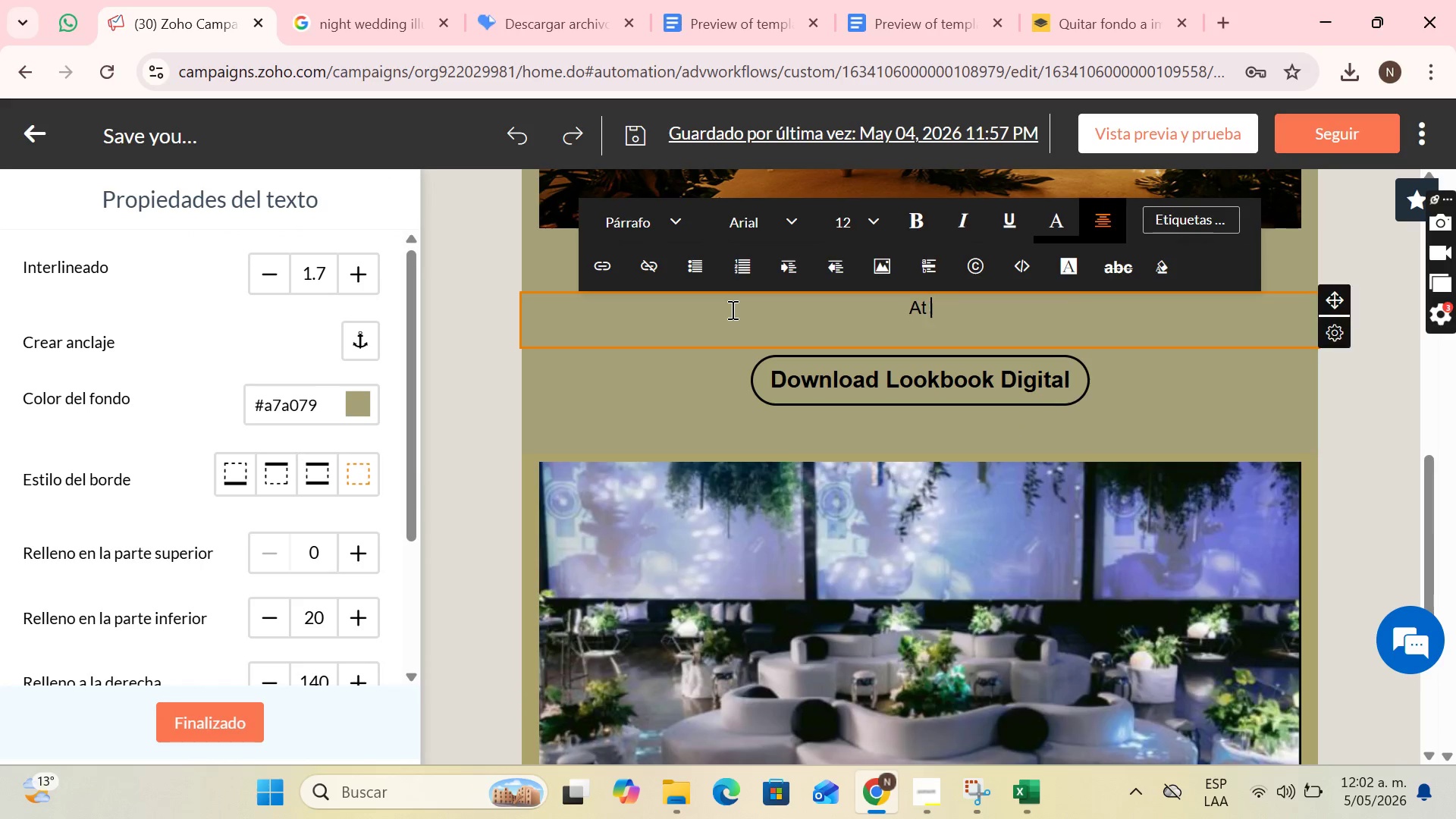 
key(Backspace)
 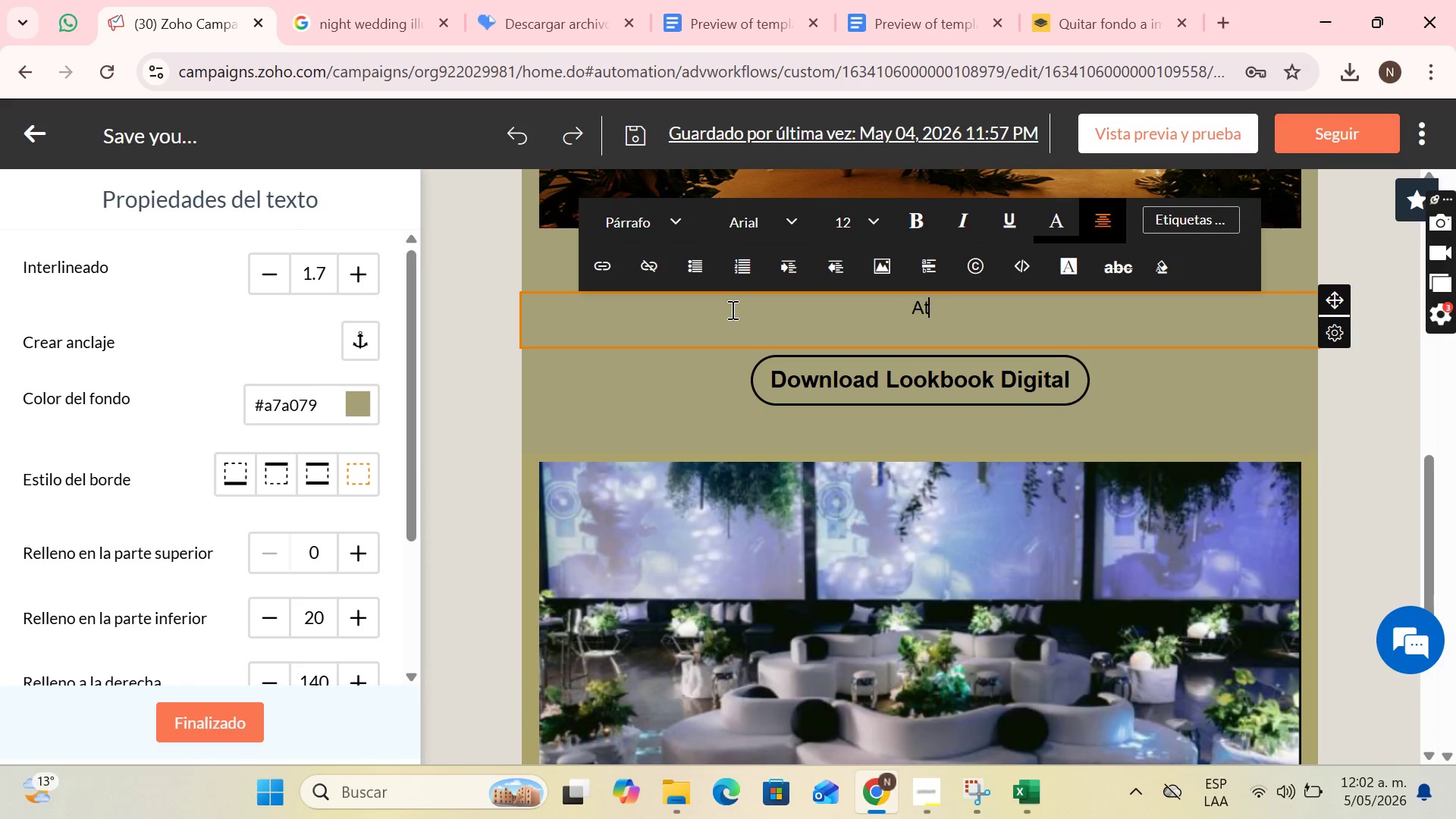 
key(Backspace)
 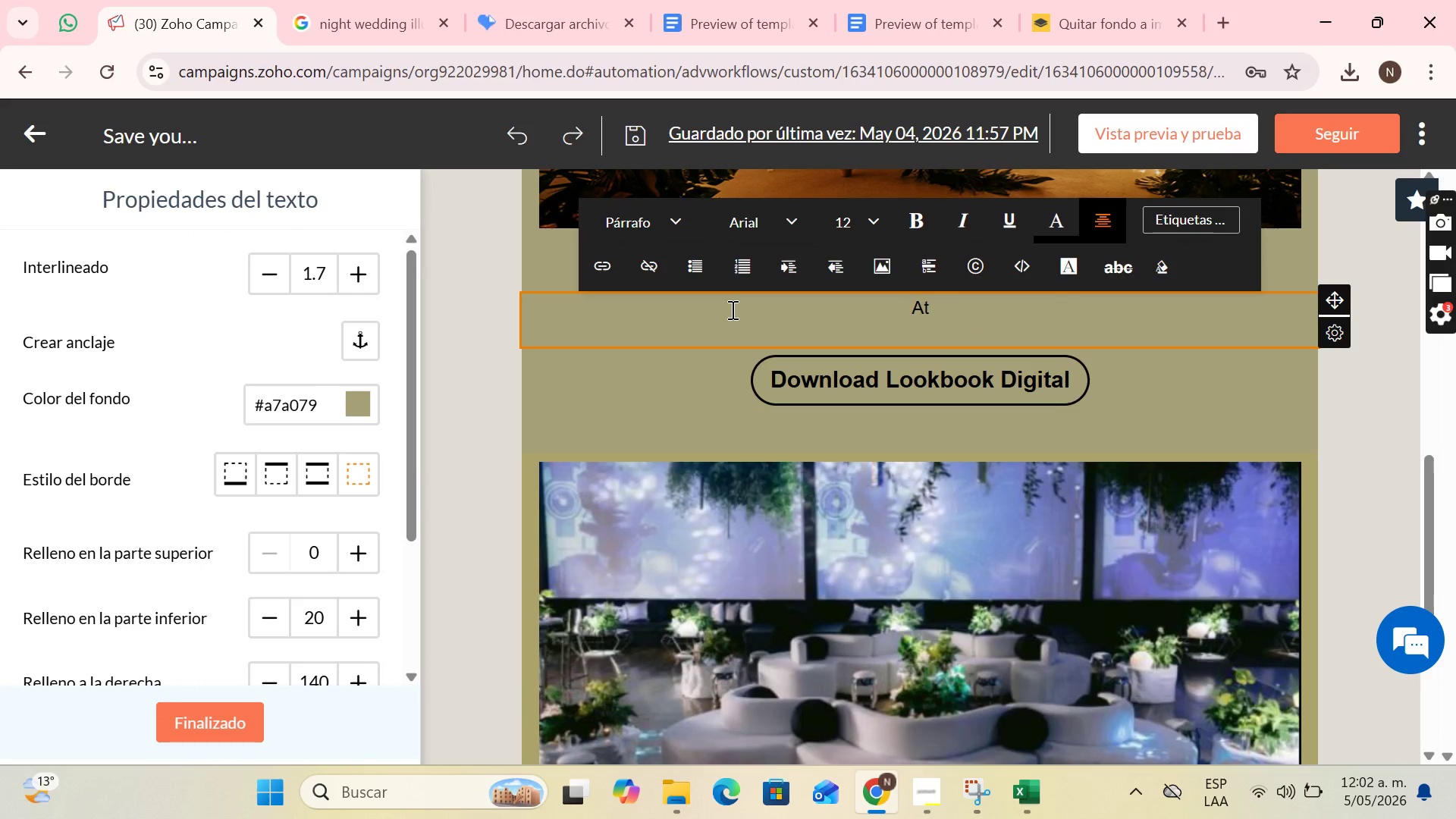 
key(Backspace)
 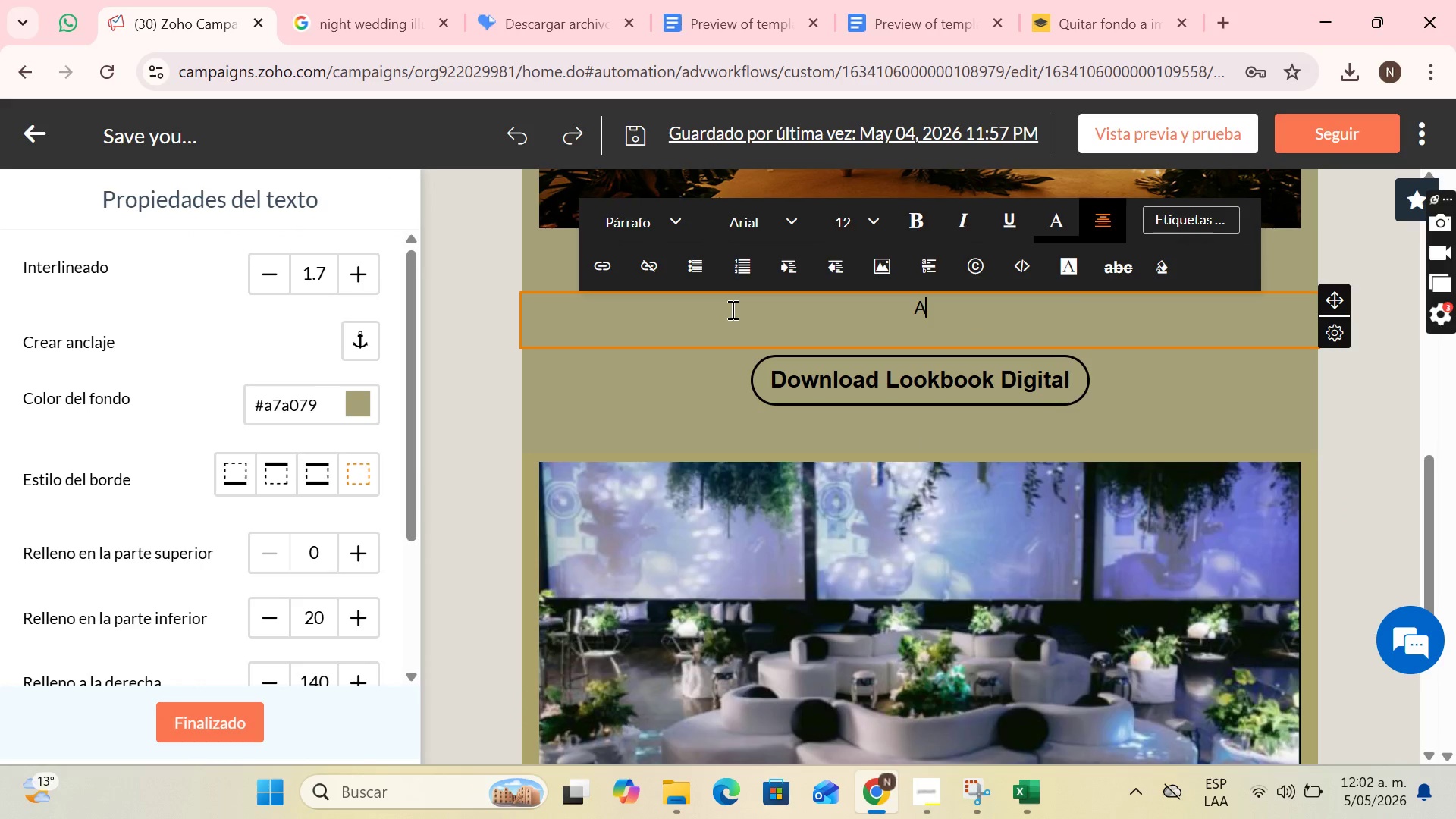 
key(CapsLock)
 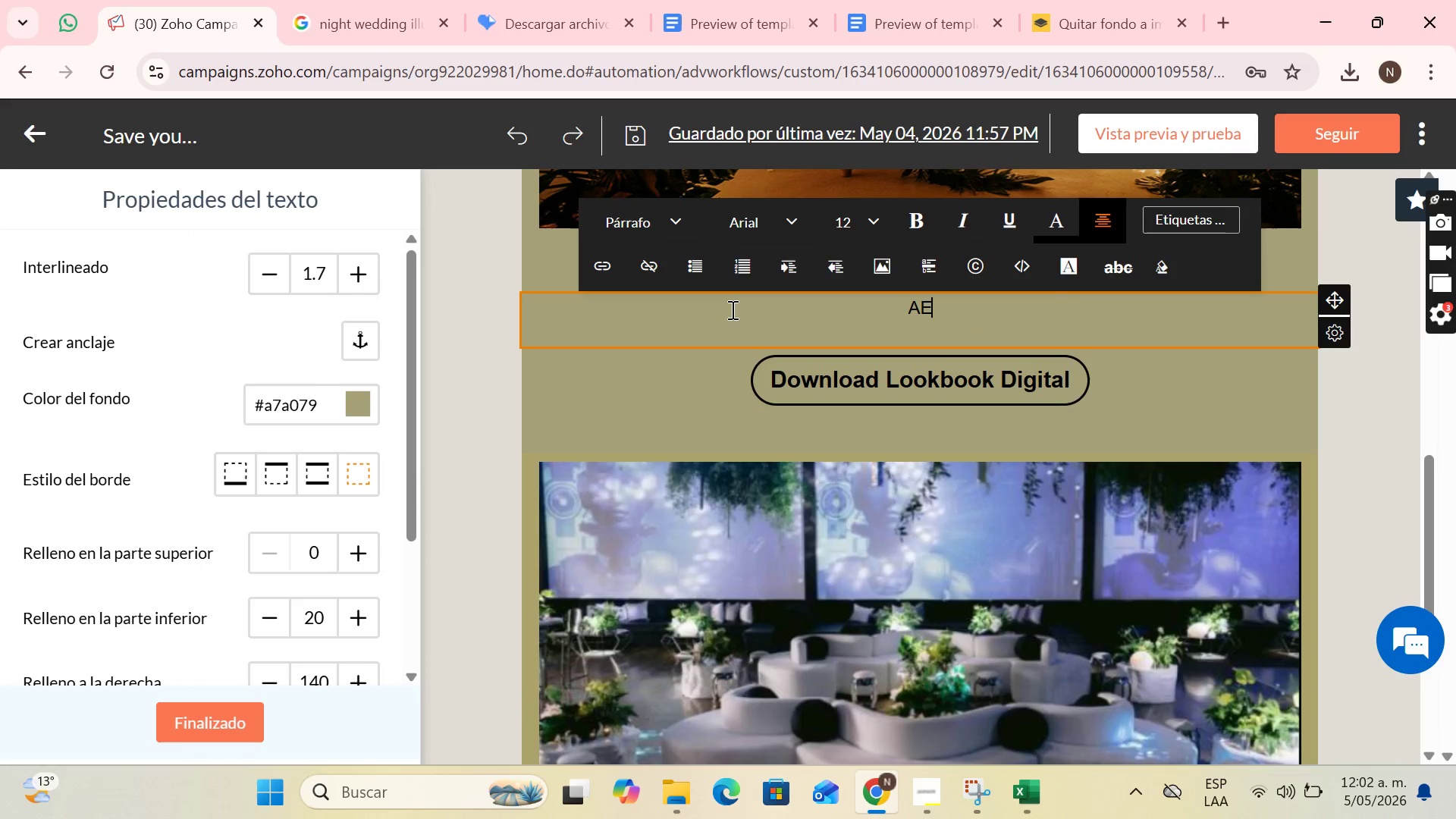 
key(E)
 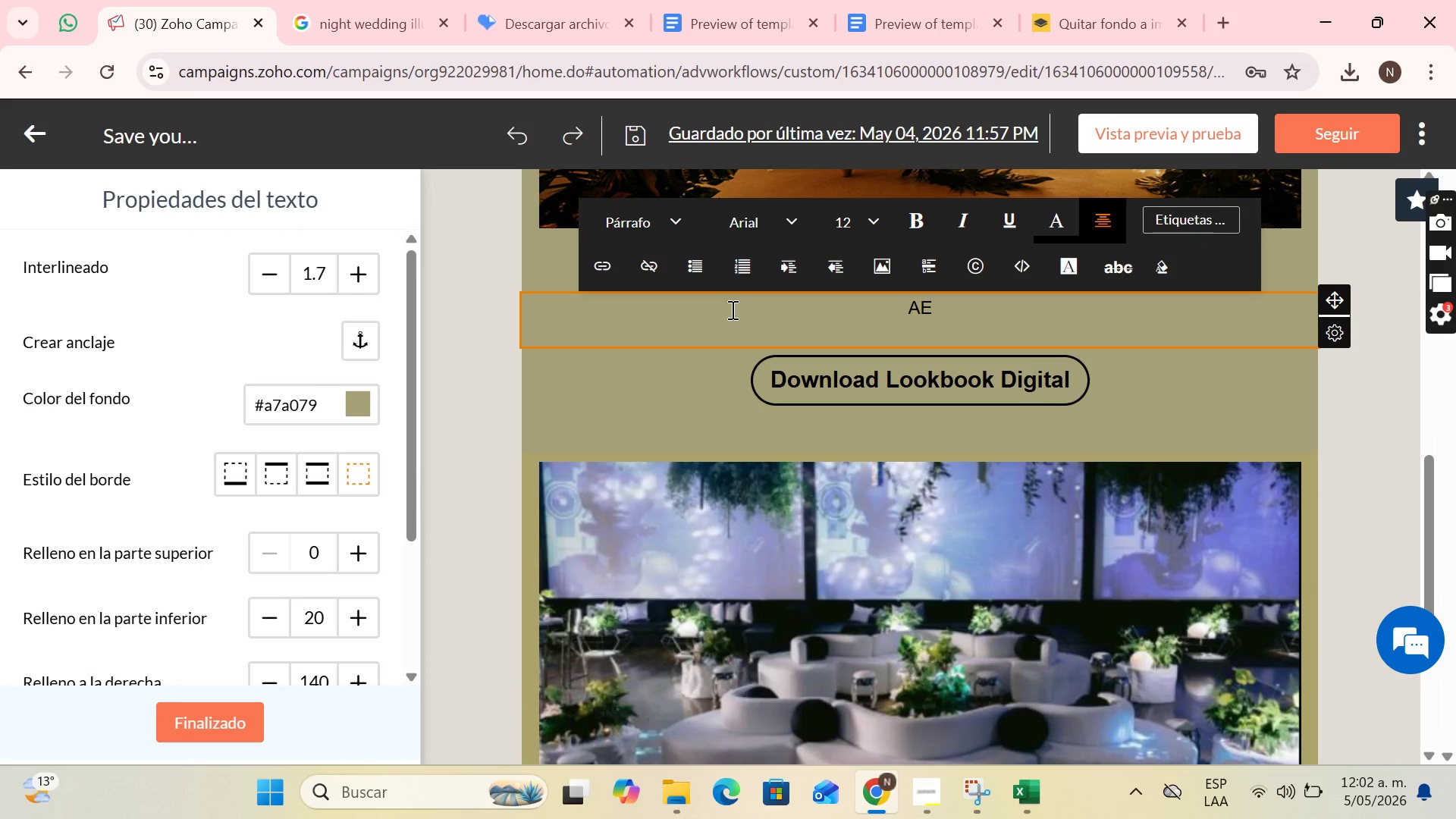 
key(Backspace)
 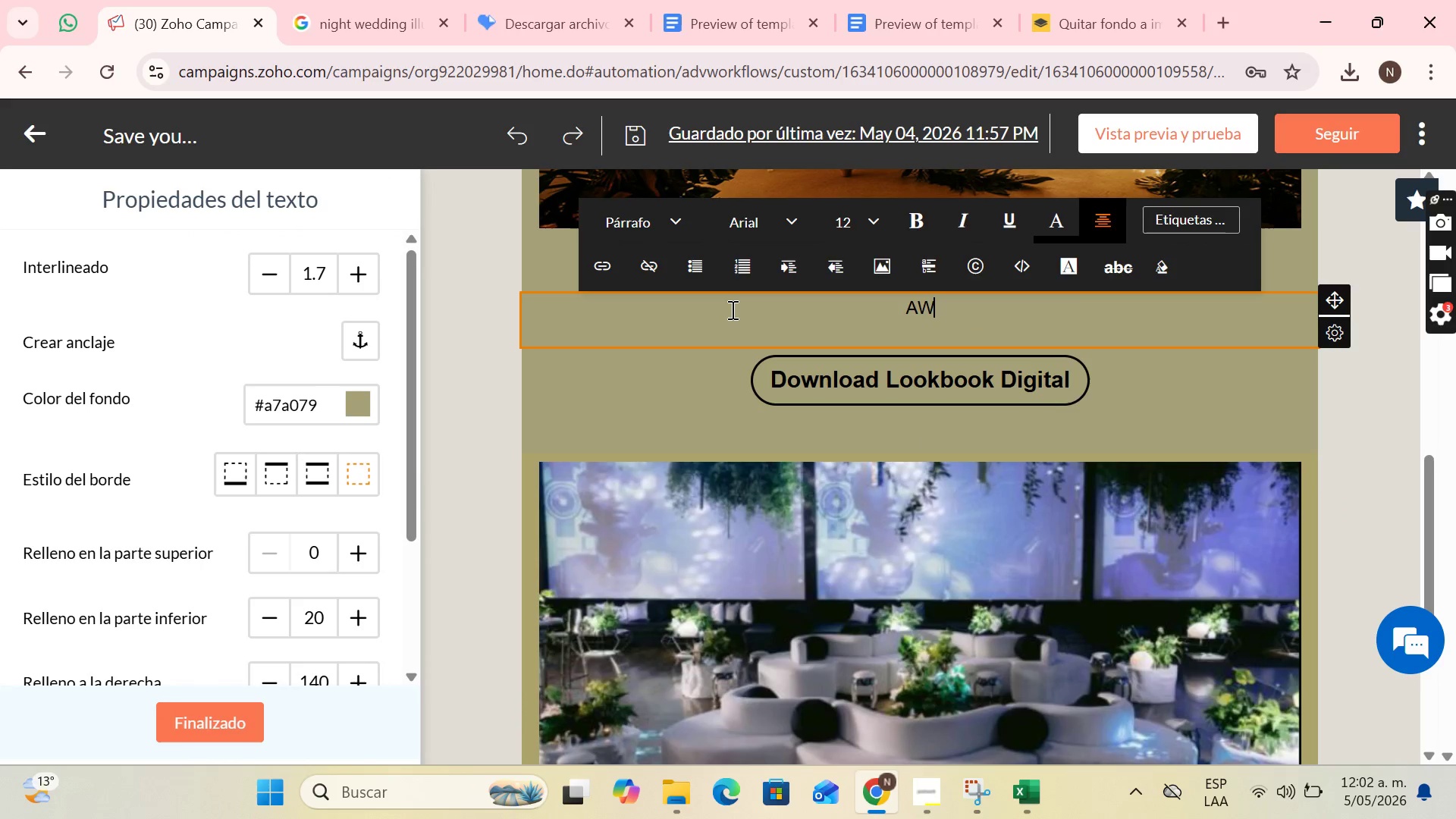 
key(W)
 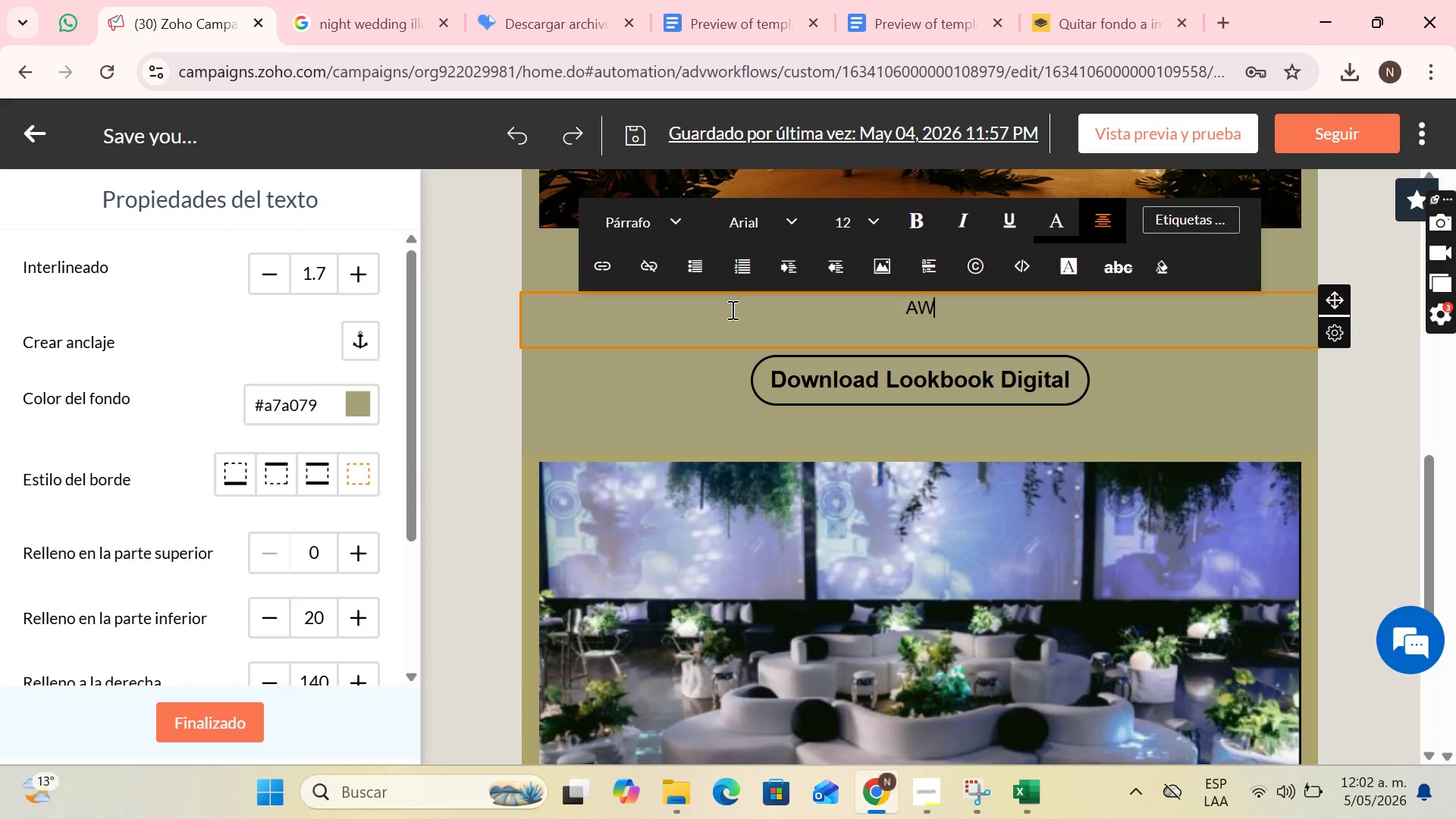 
key(CapsLock)
 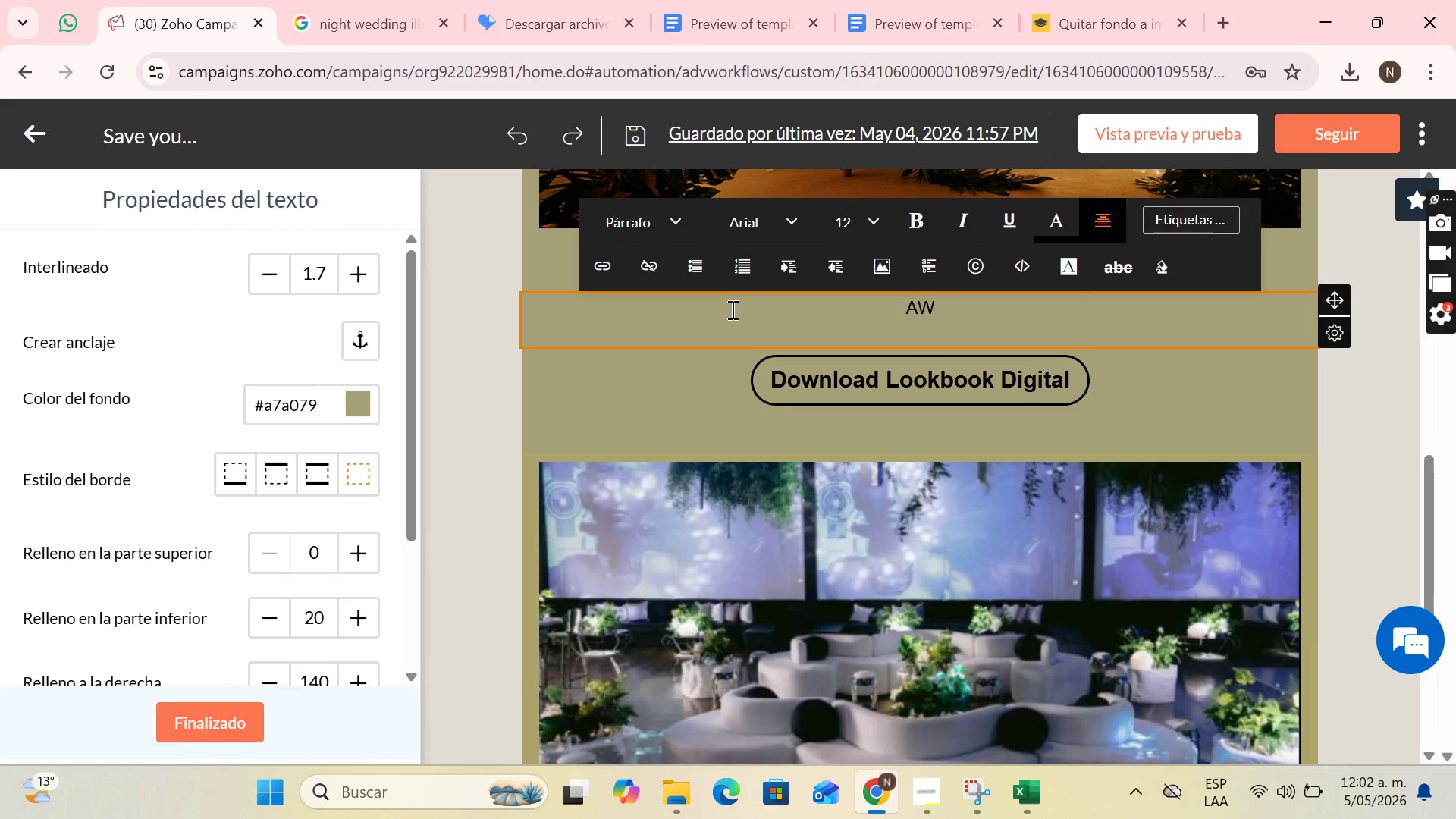 
key(ArrowLeft)
 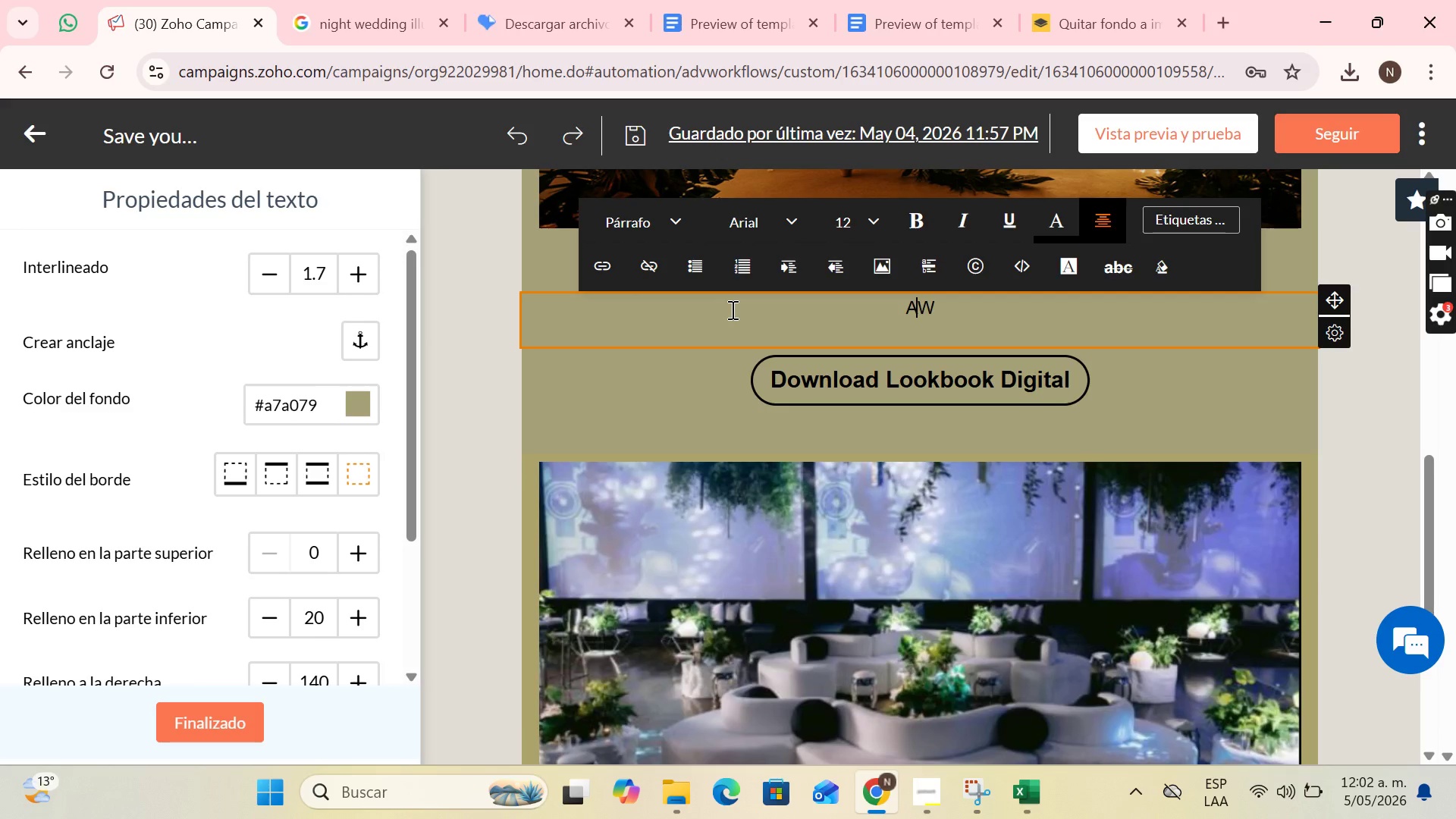 
key(Backspace)
 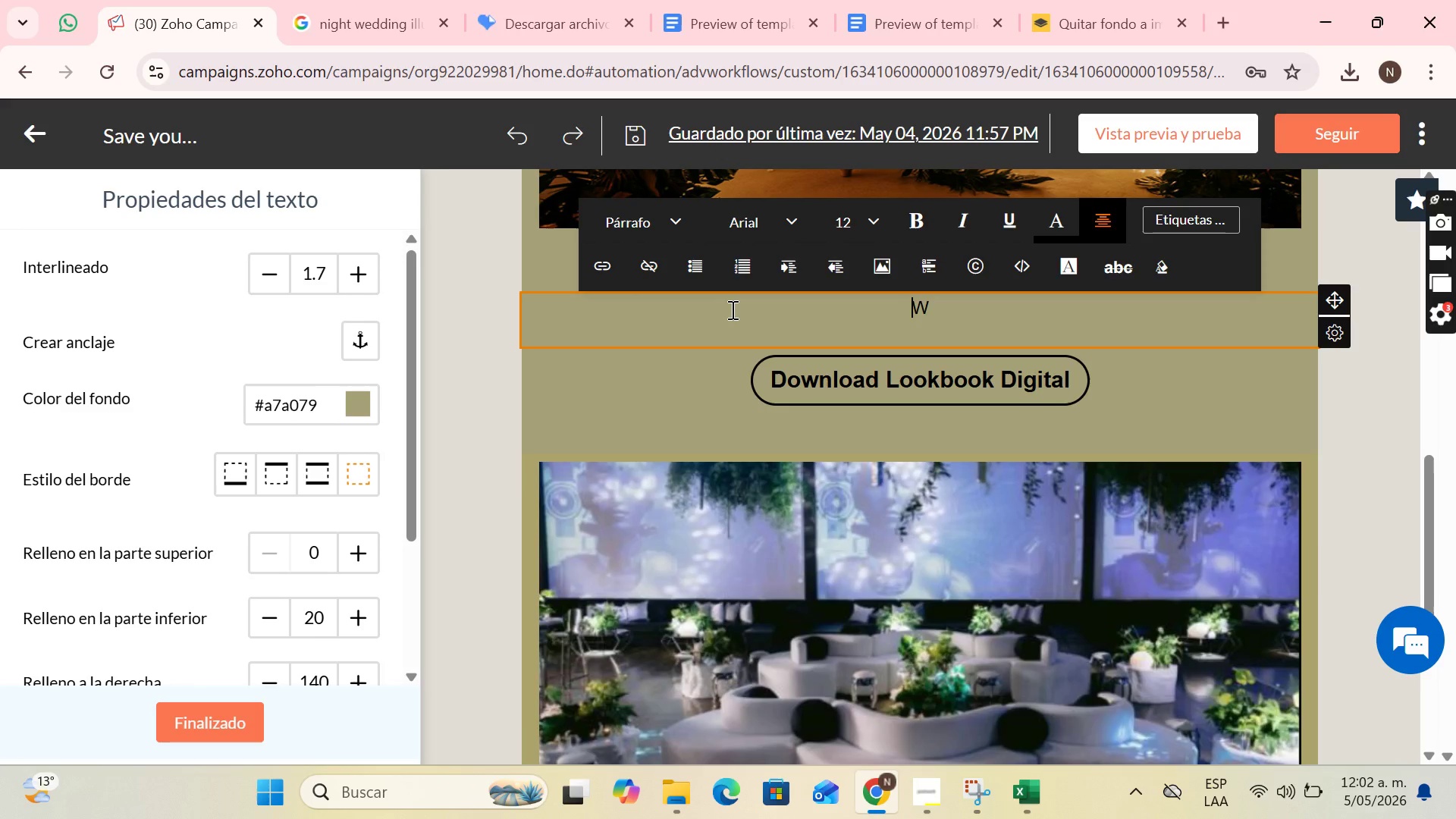 
key(ArrowRight)
 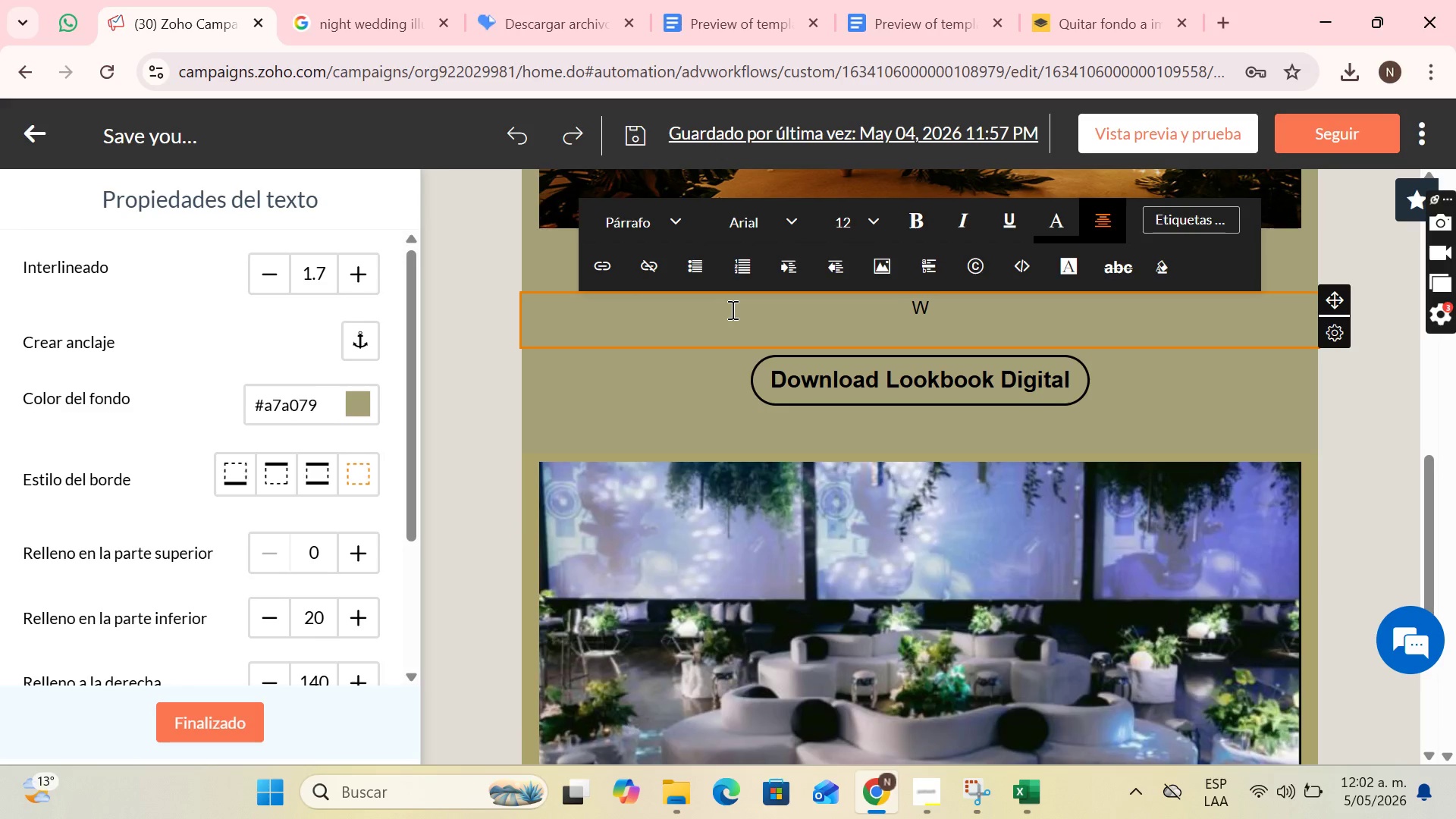 
type(e don;t wn)
key(Backspace)
type(ant you to miss the opportunity to have the farm r)
key(Backspace)
type(tables or those dinn)
key(Backspace)
type(ing room sets that you likes)
key(Backspace)
type(d so much for youe)
 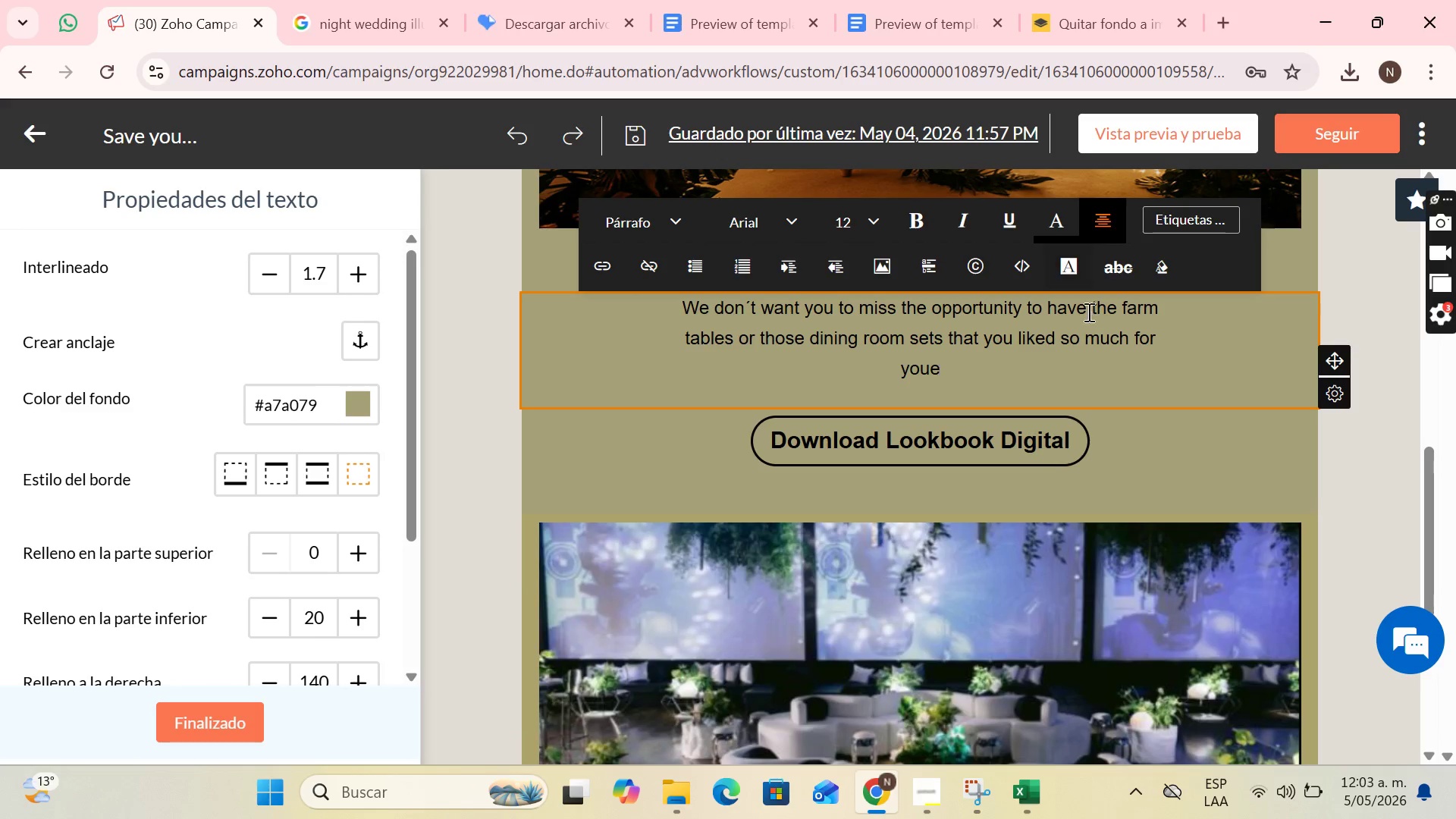 
wait(5.14)
 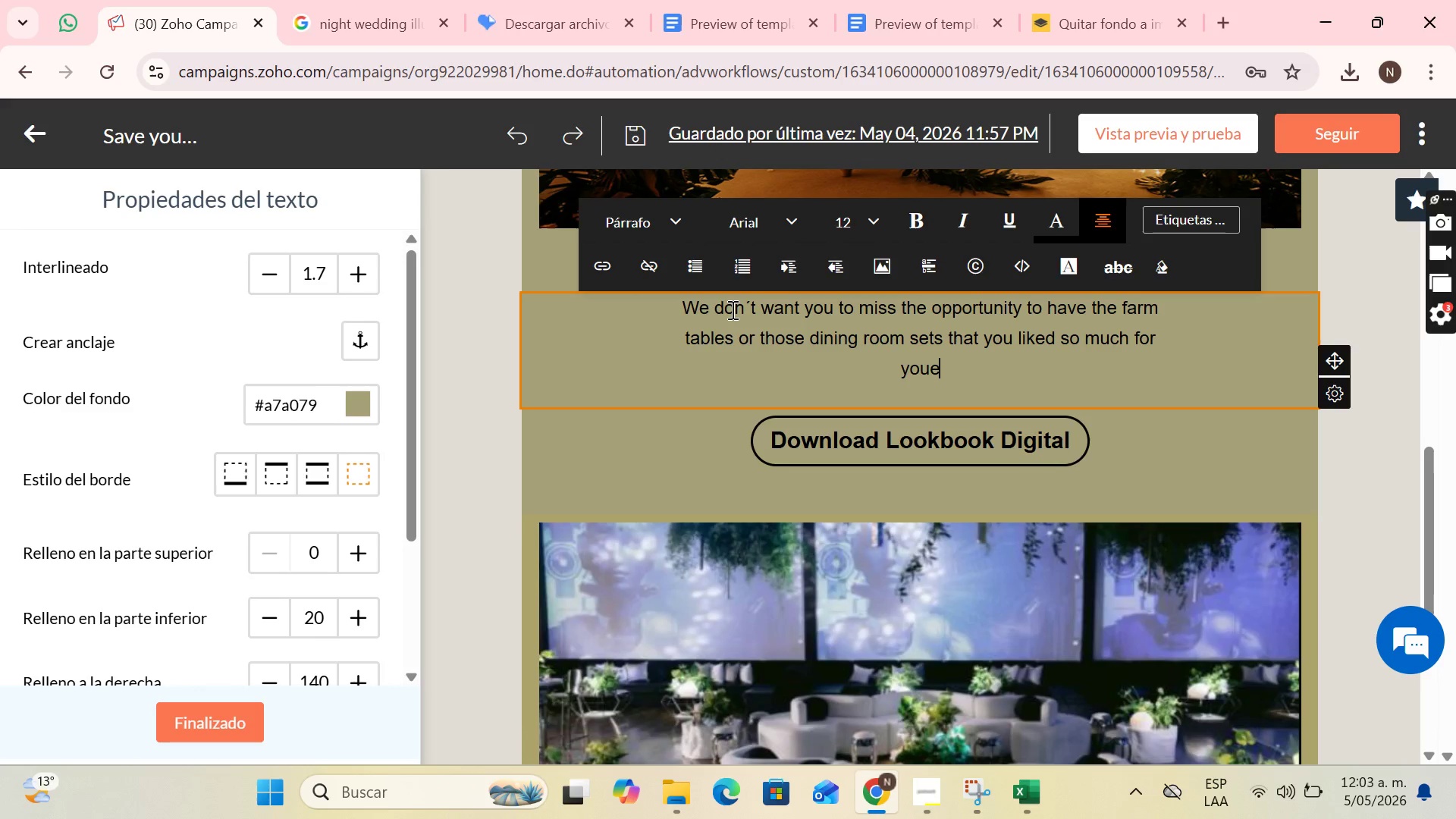 
key(Backspace)
 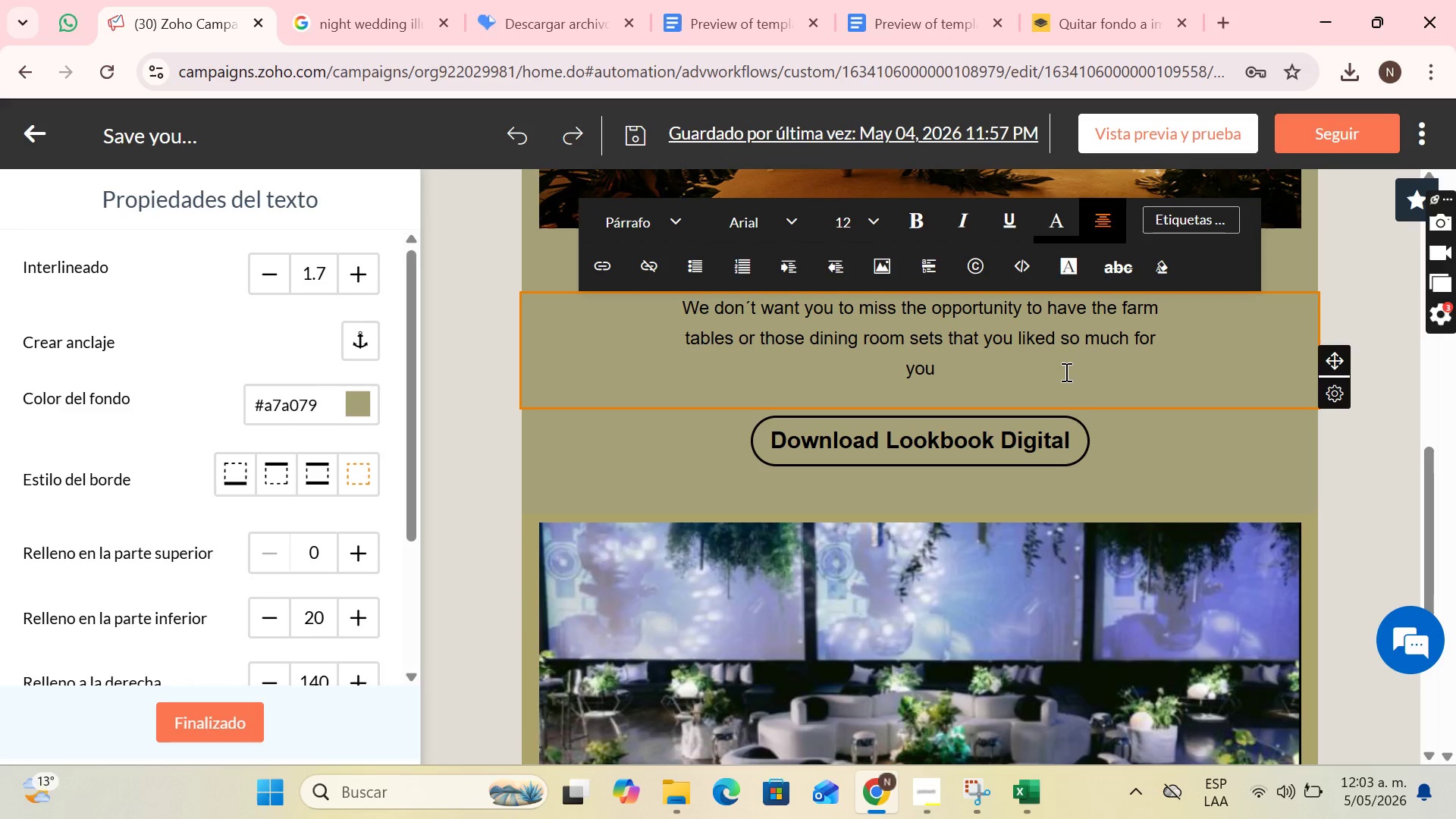 
key(R)
 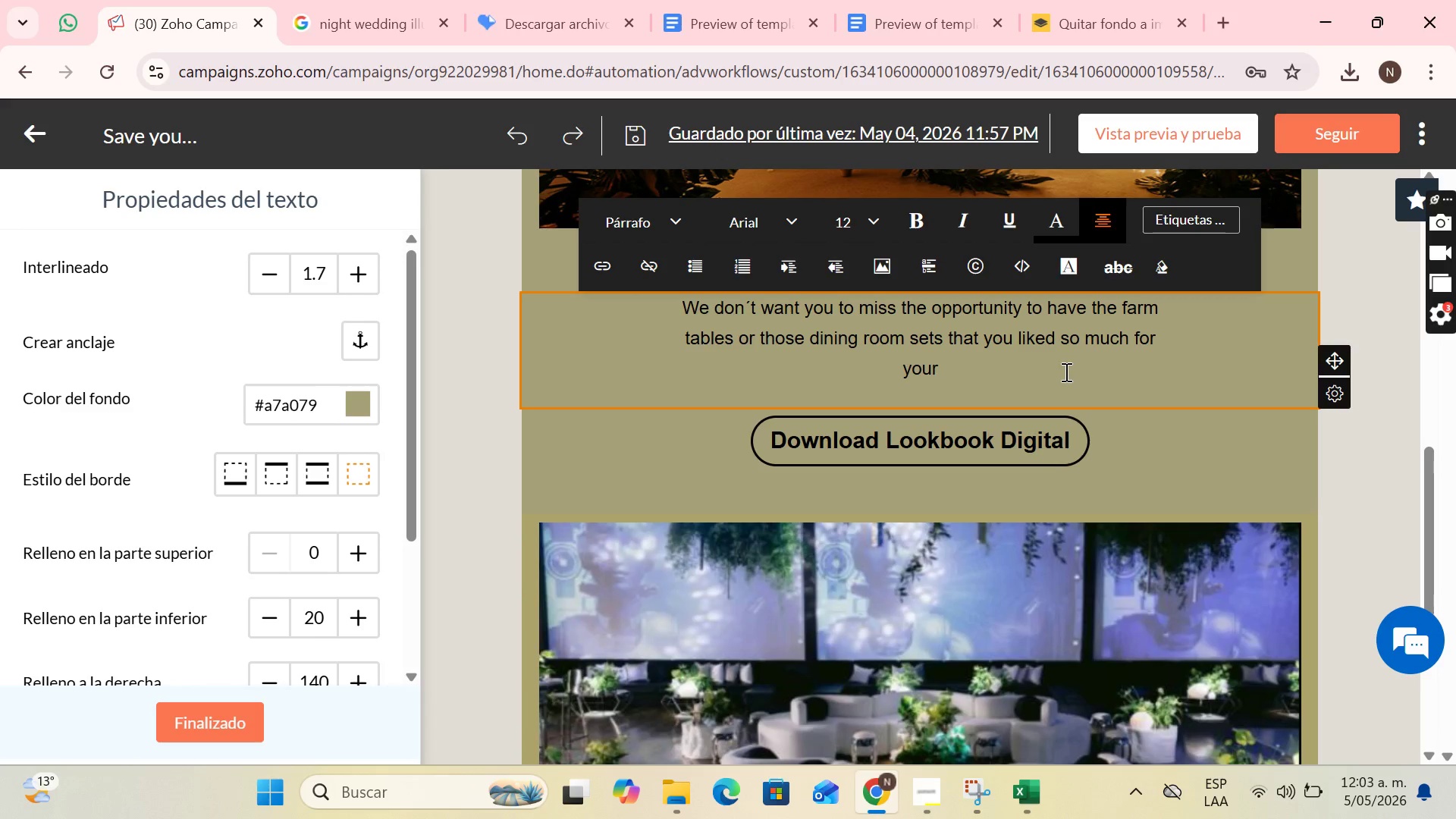 
key(Space)
 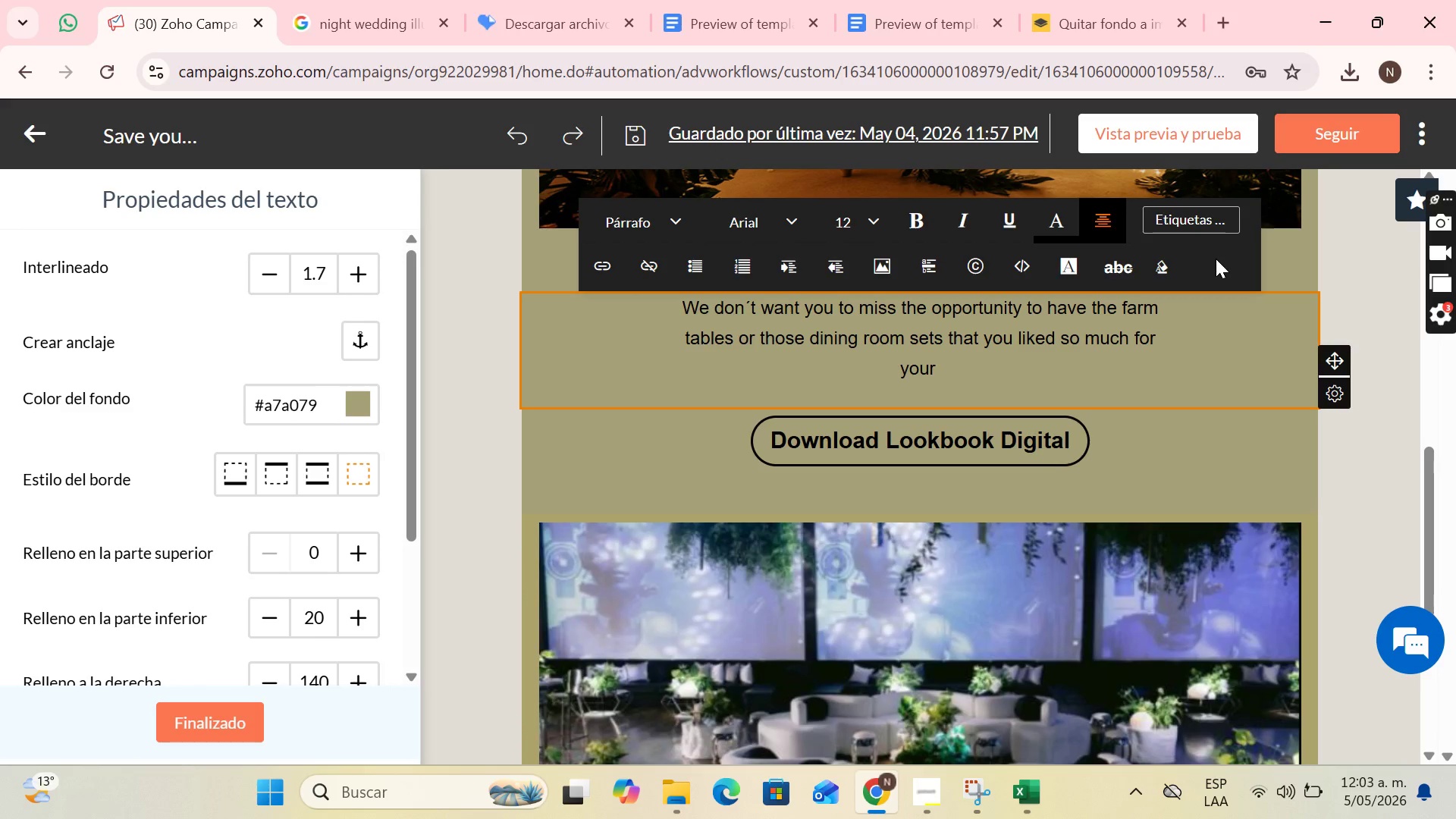 
key(Backspace)
 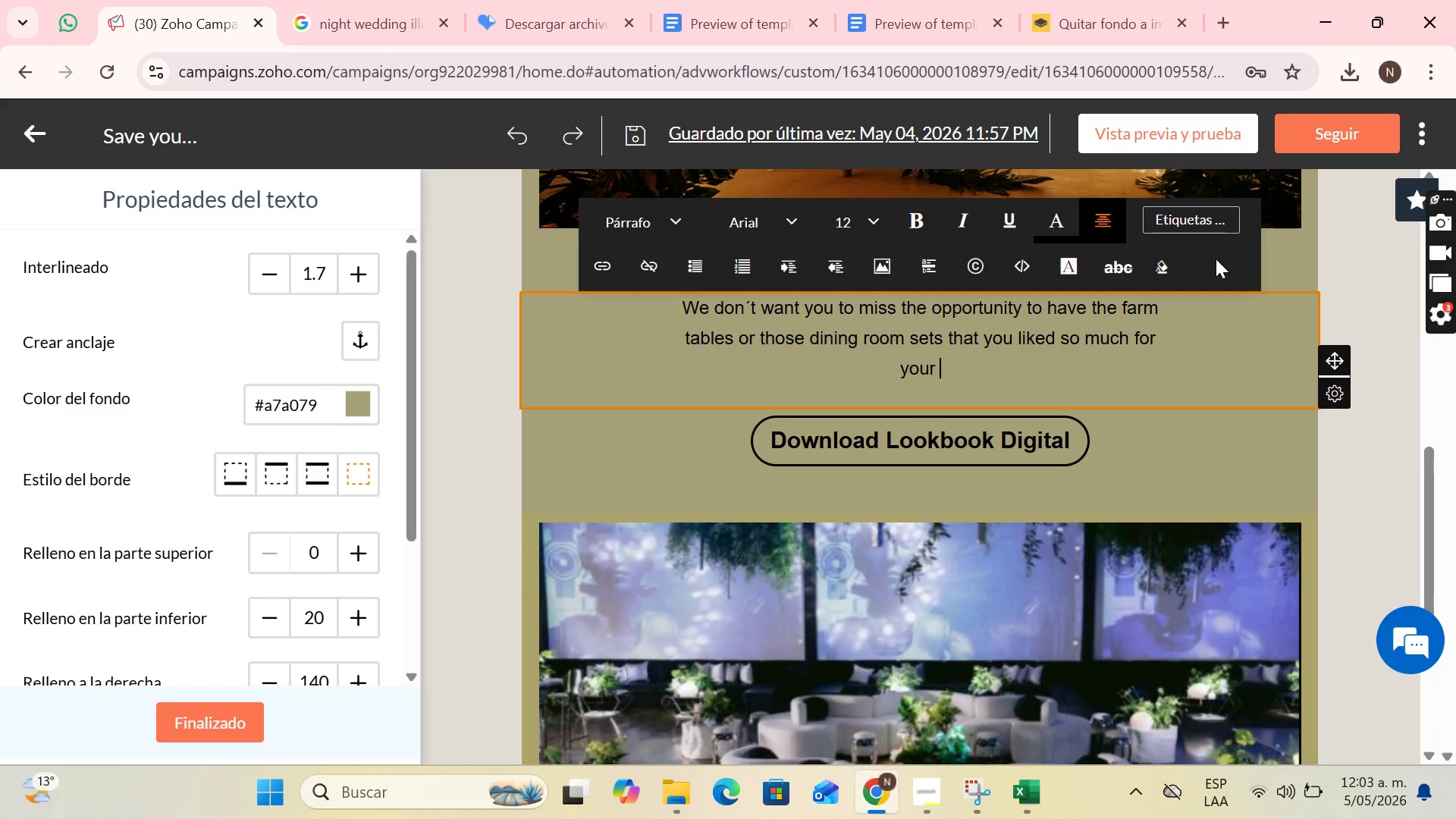 
key(Space)
 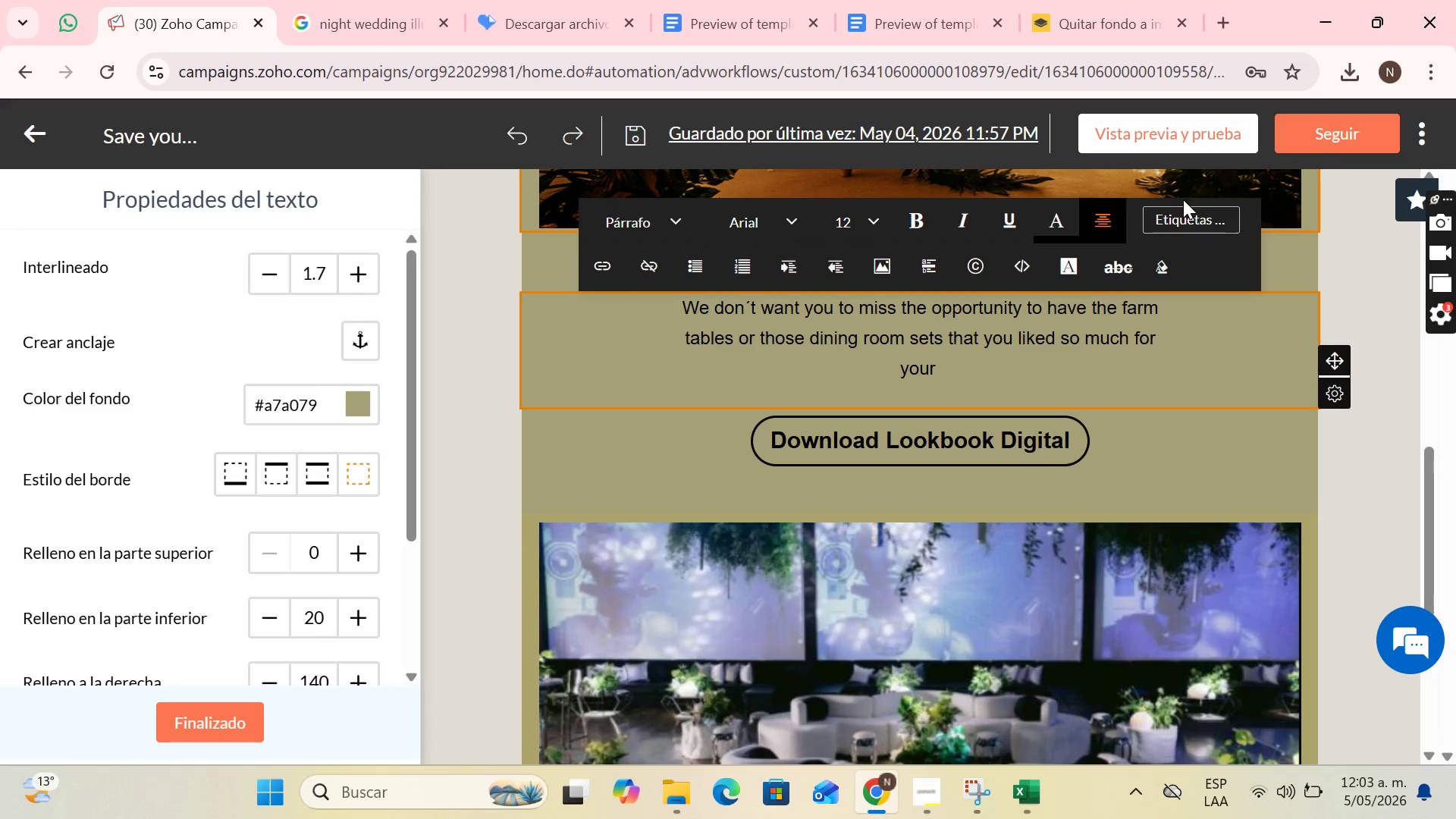 
left_click([1183, 218])
 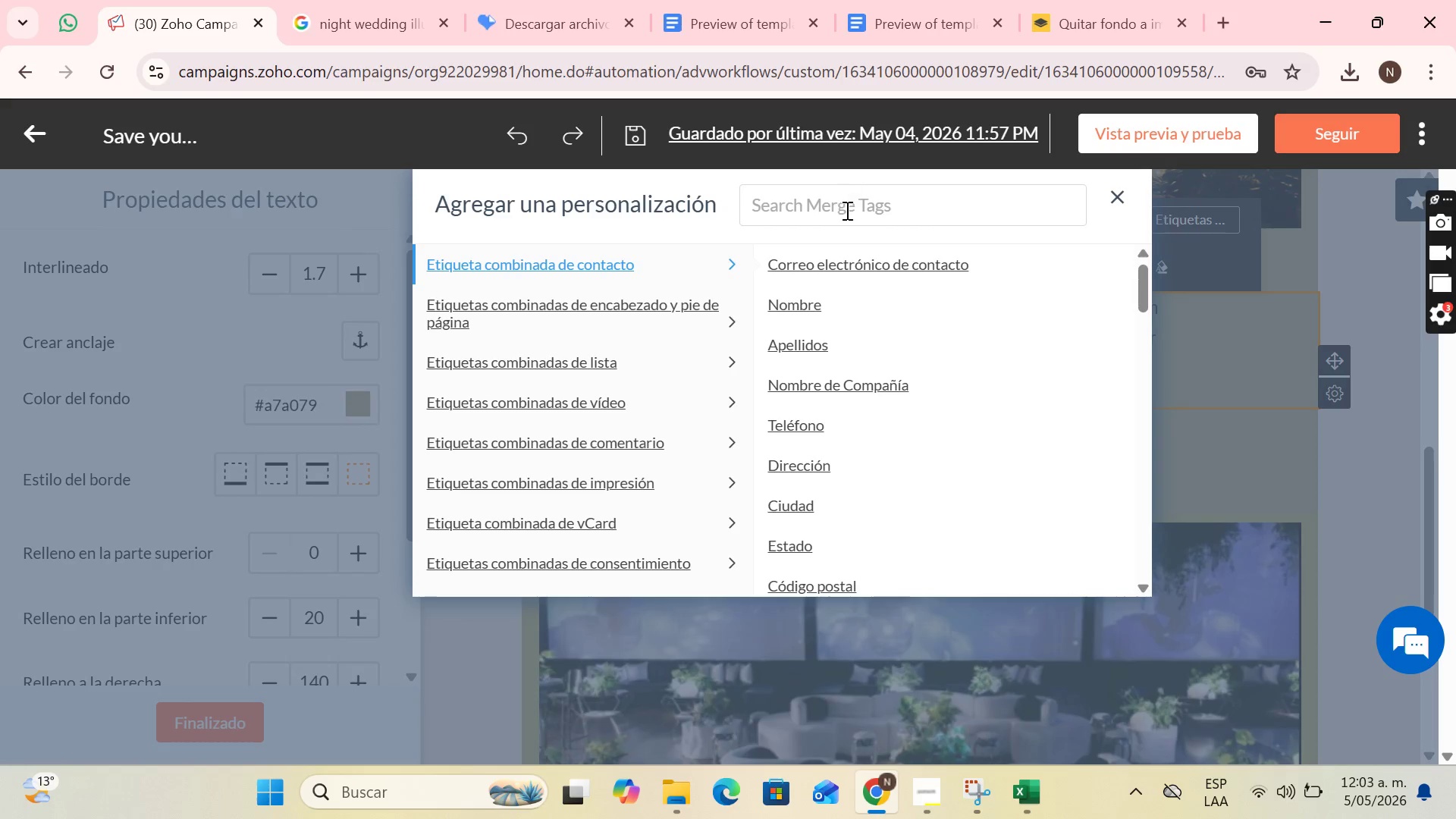 
left_click([846, 212])
 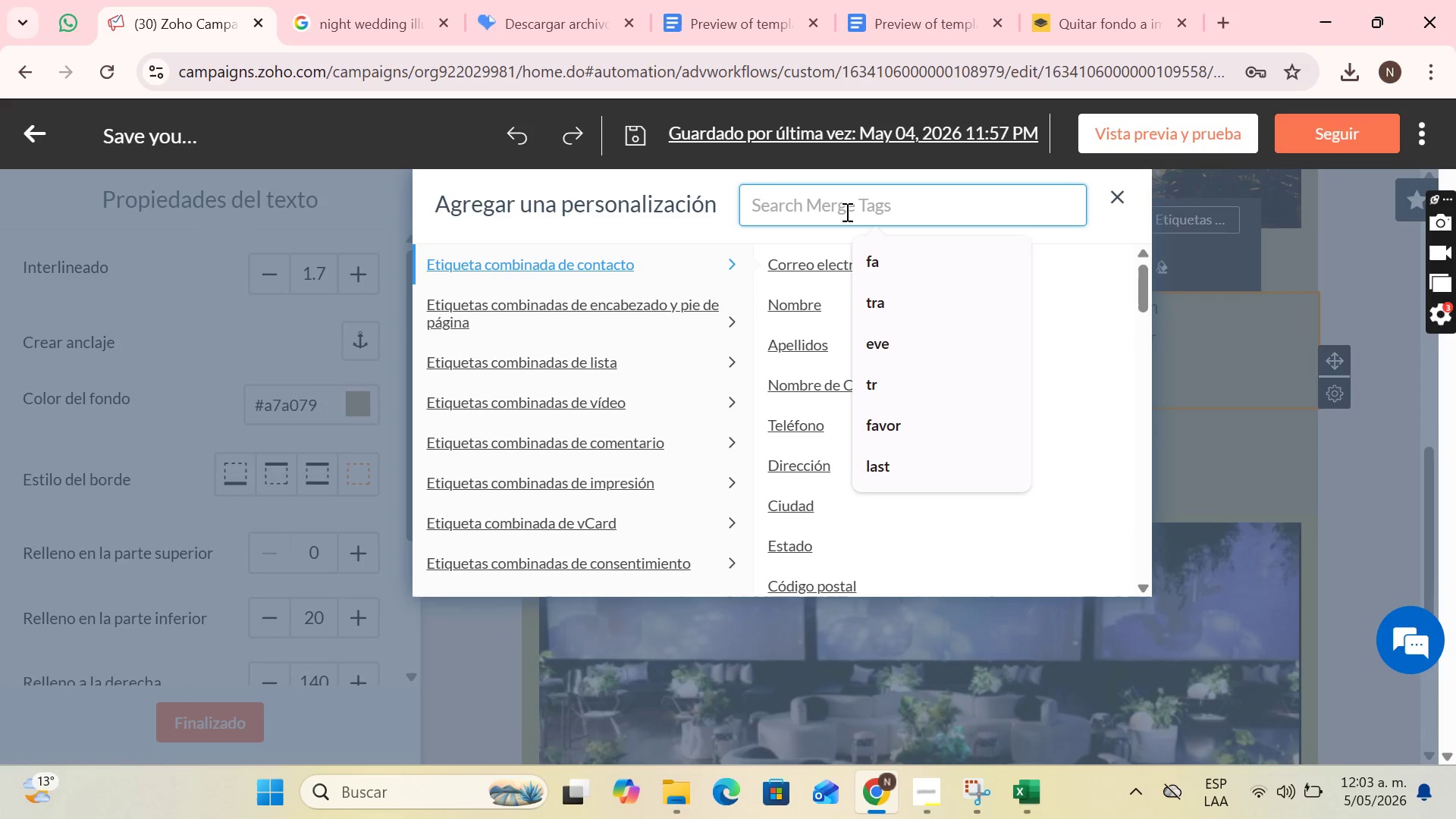 
type(t)
key(Backspace)
type(even)
 